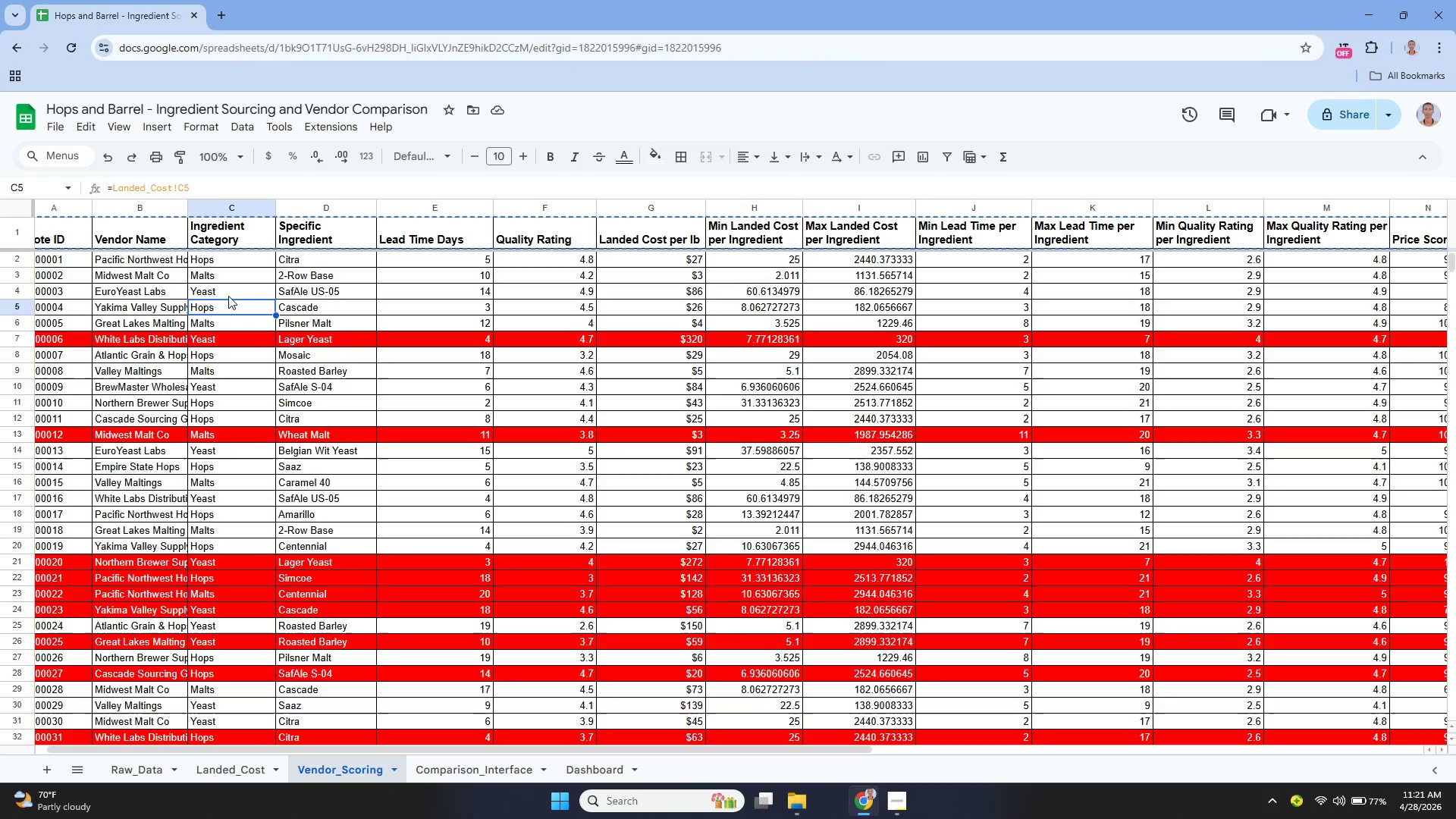 
scroll: coordinate [227, 287], scroll_direction: up, amount: 3.0
 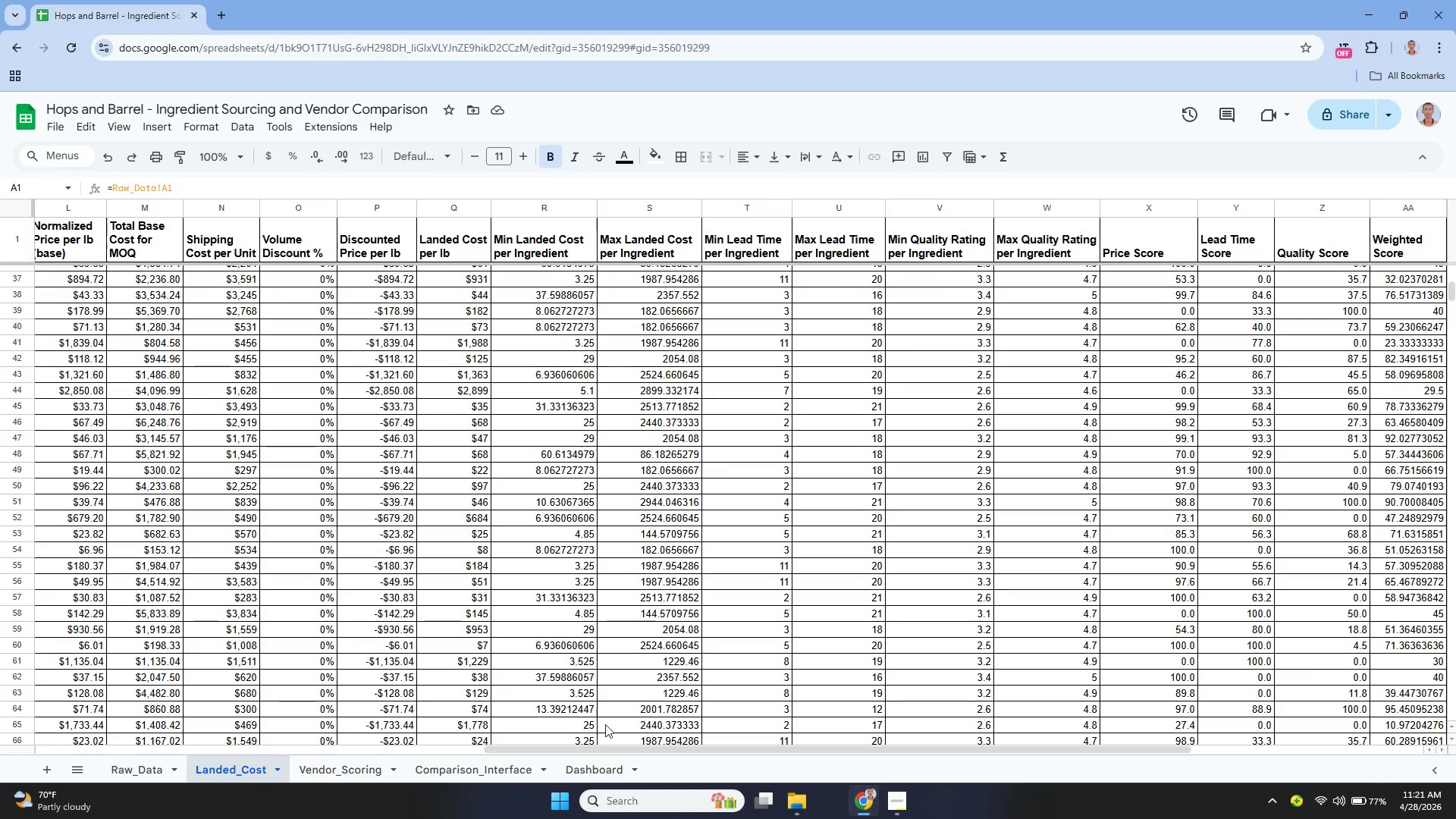 
left_click([436, 771])
 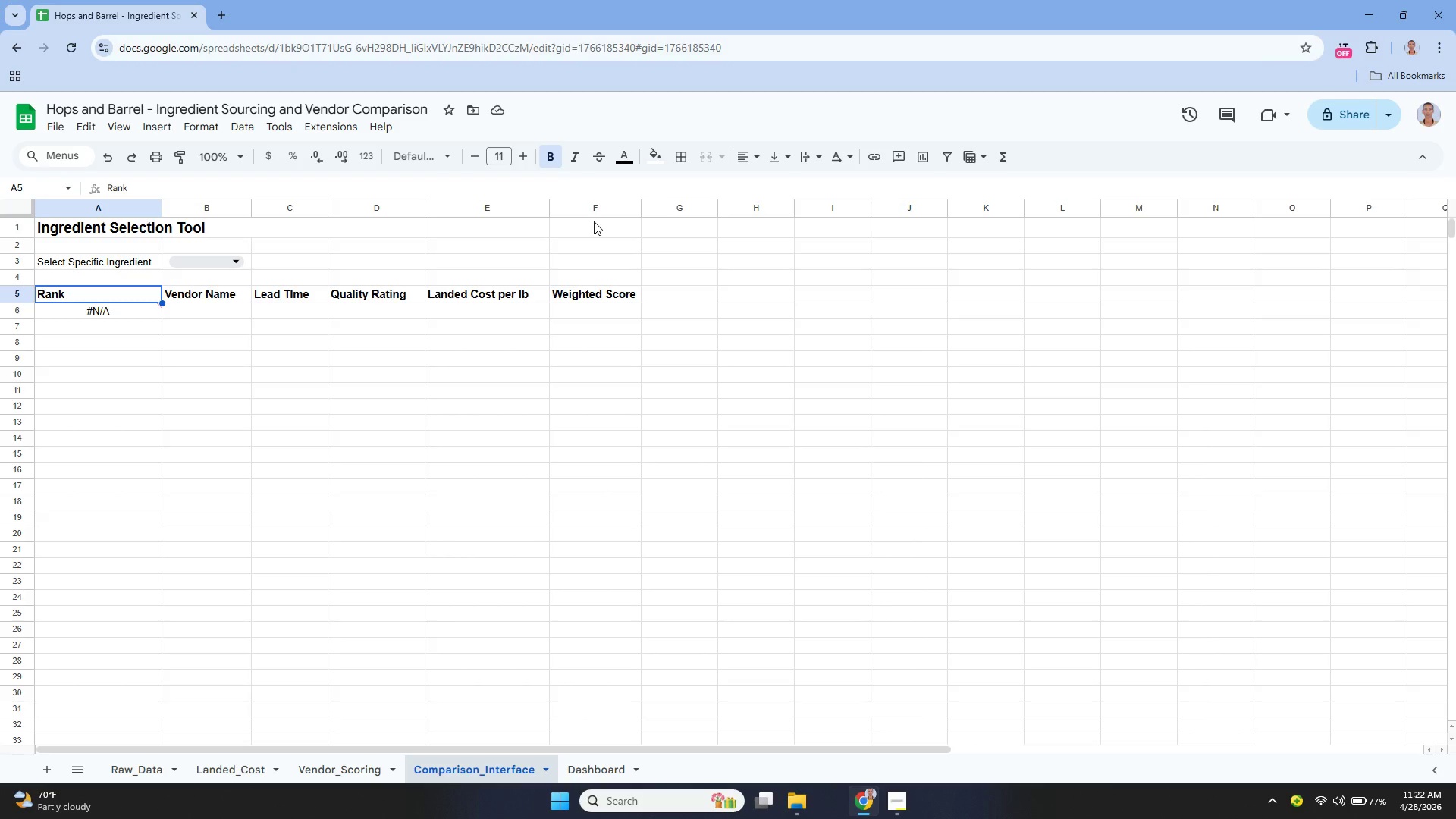 
wait(59.08)
 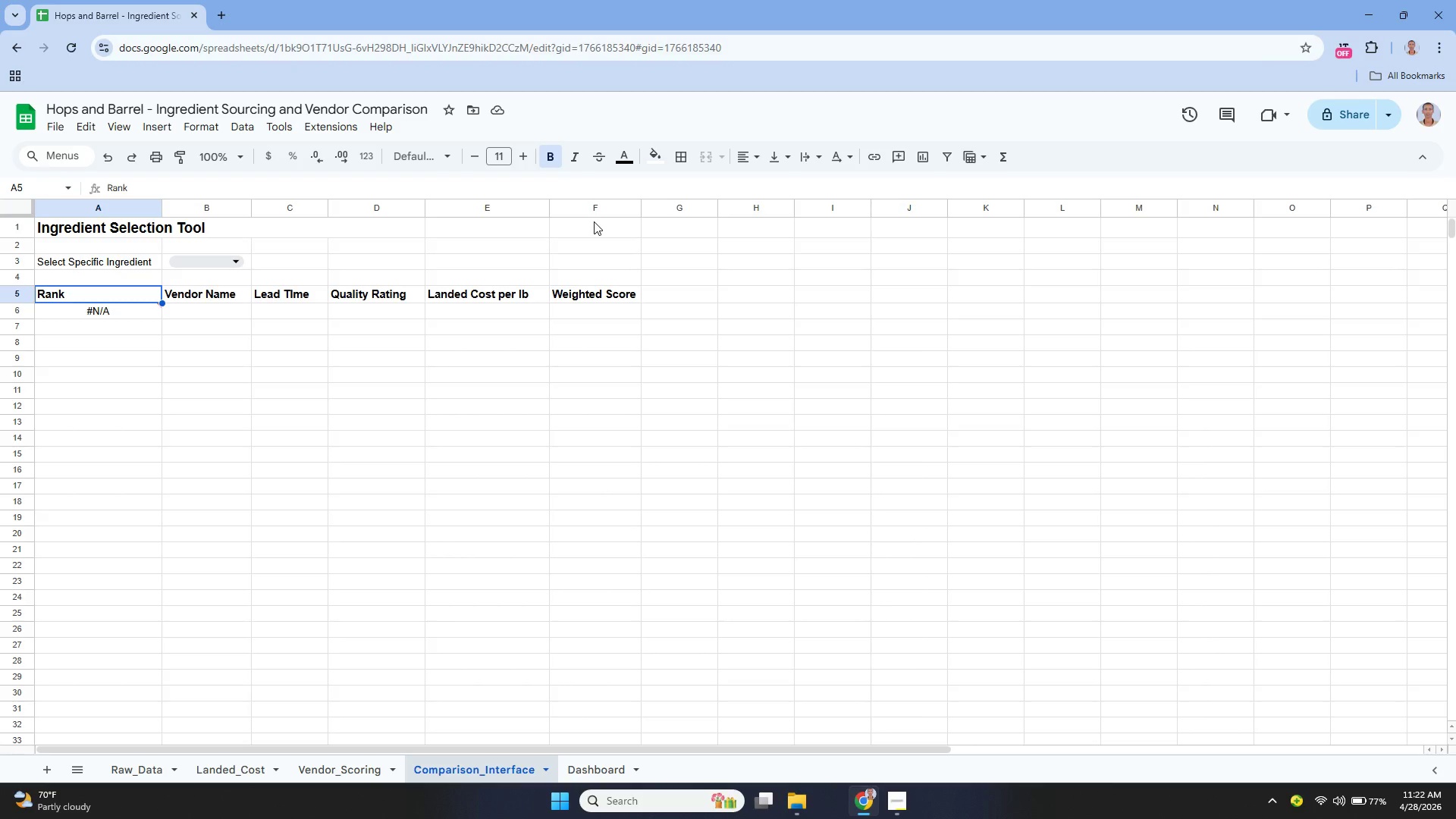 
left_click([133, 300])
 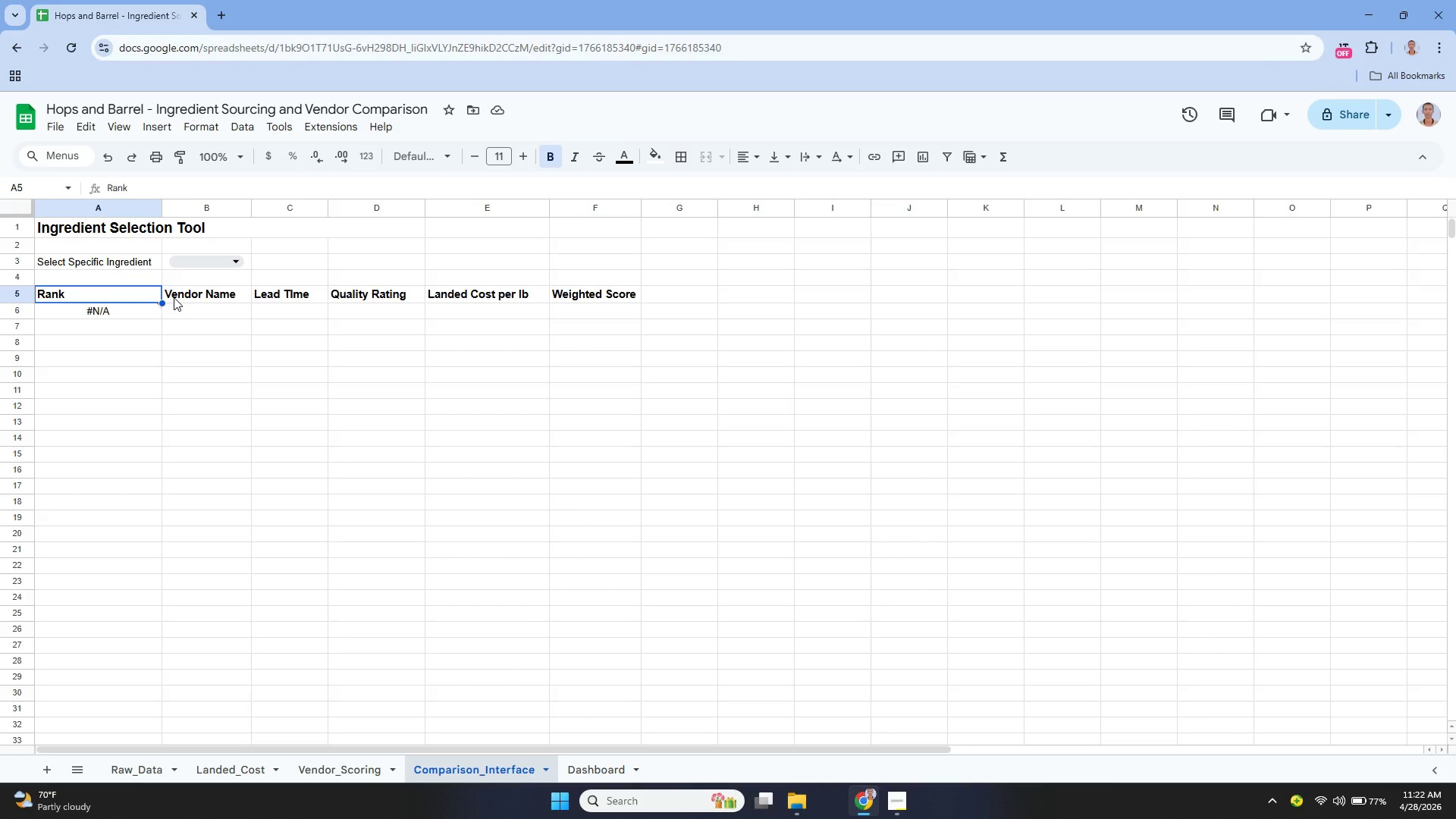 
wait(26.28)
 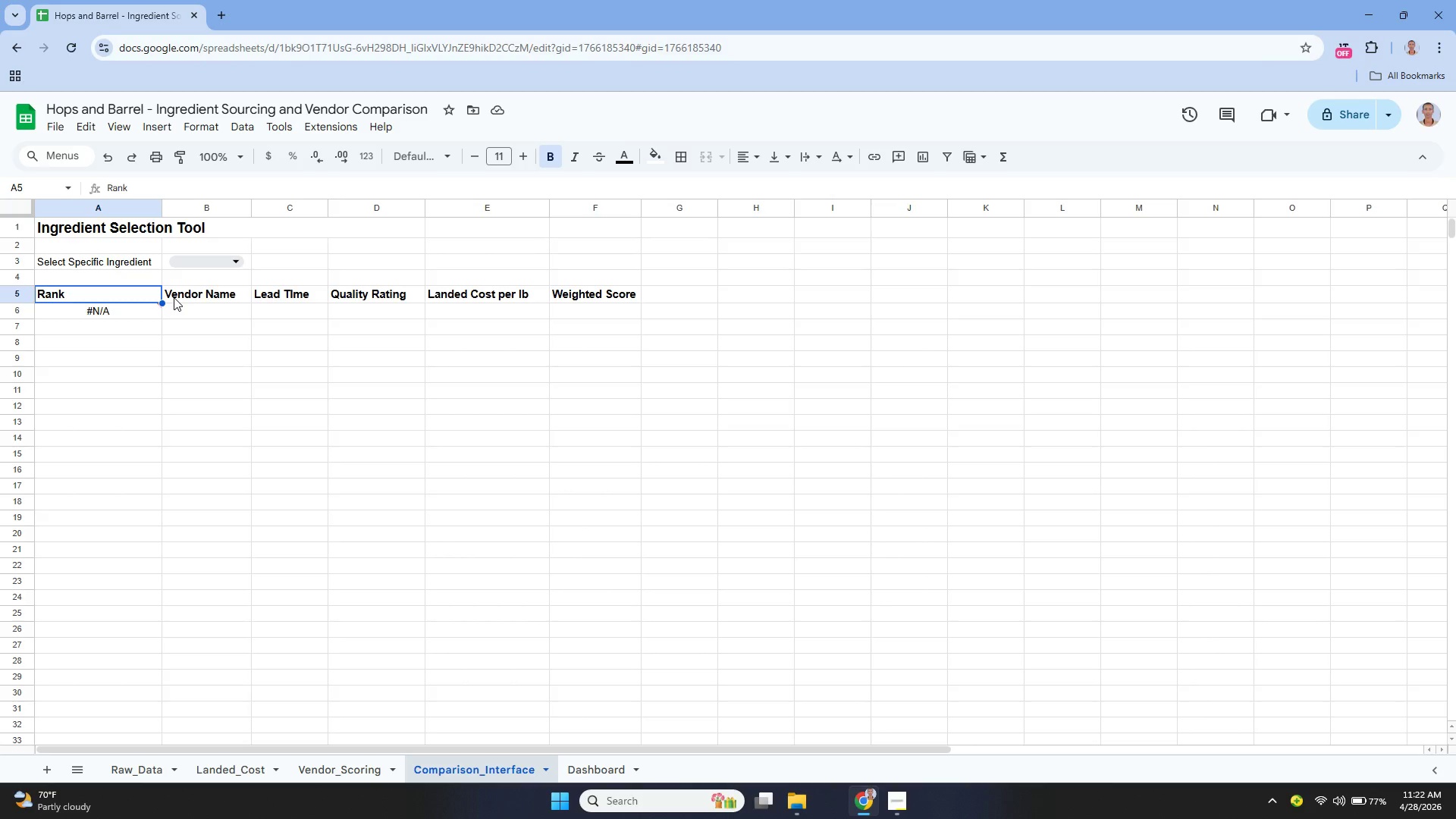 
left_click([572, 301])
 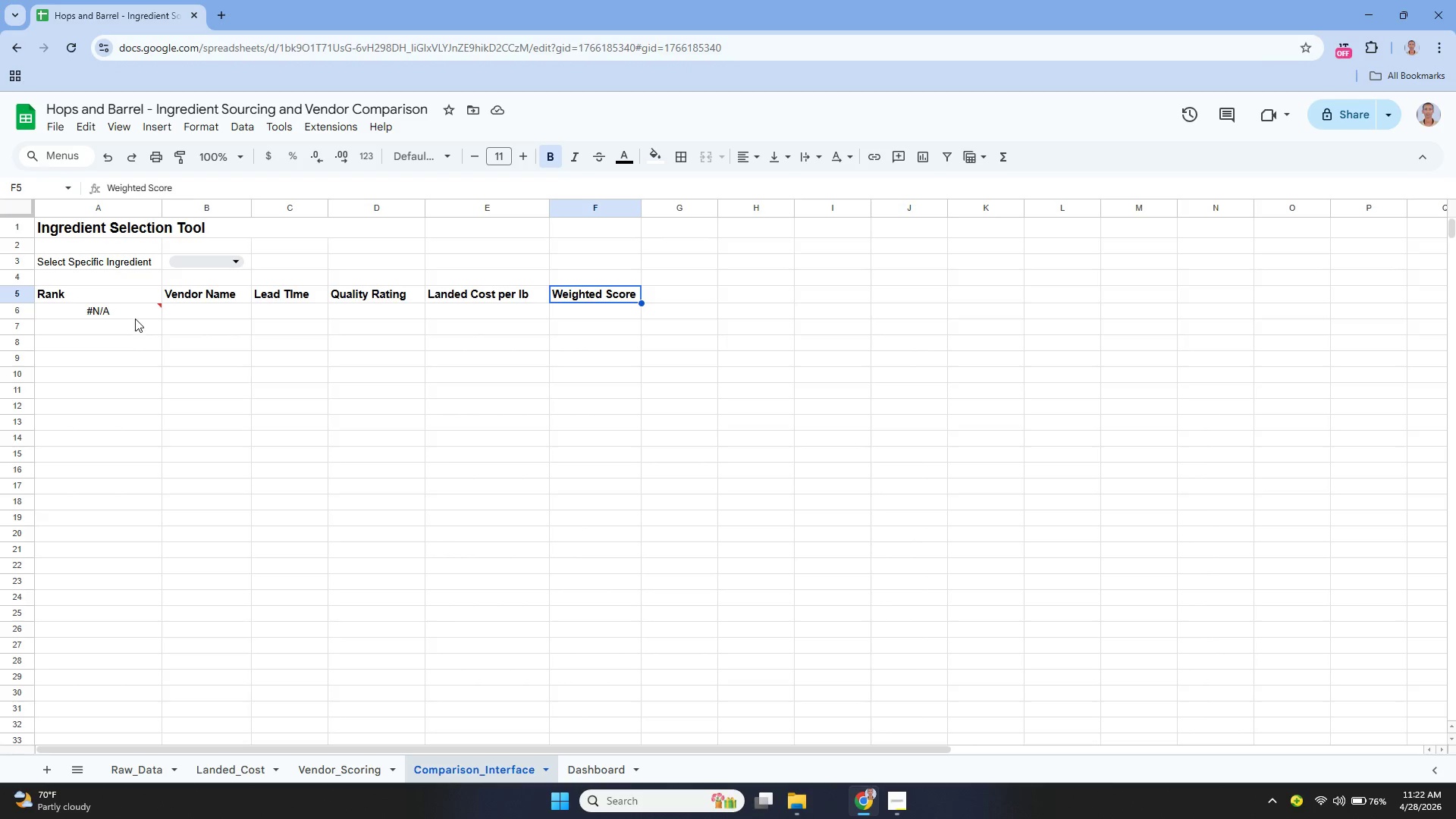 
double_click([135, 318])
 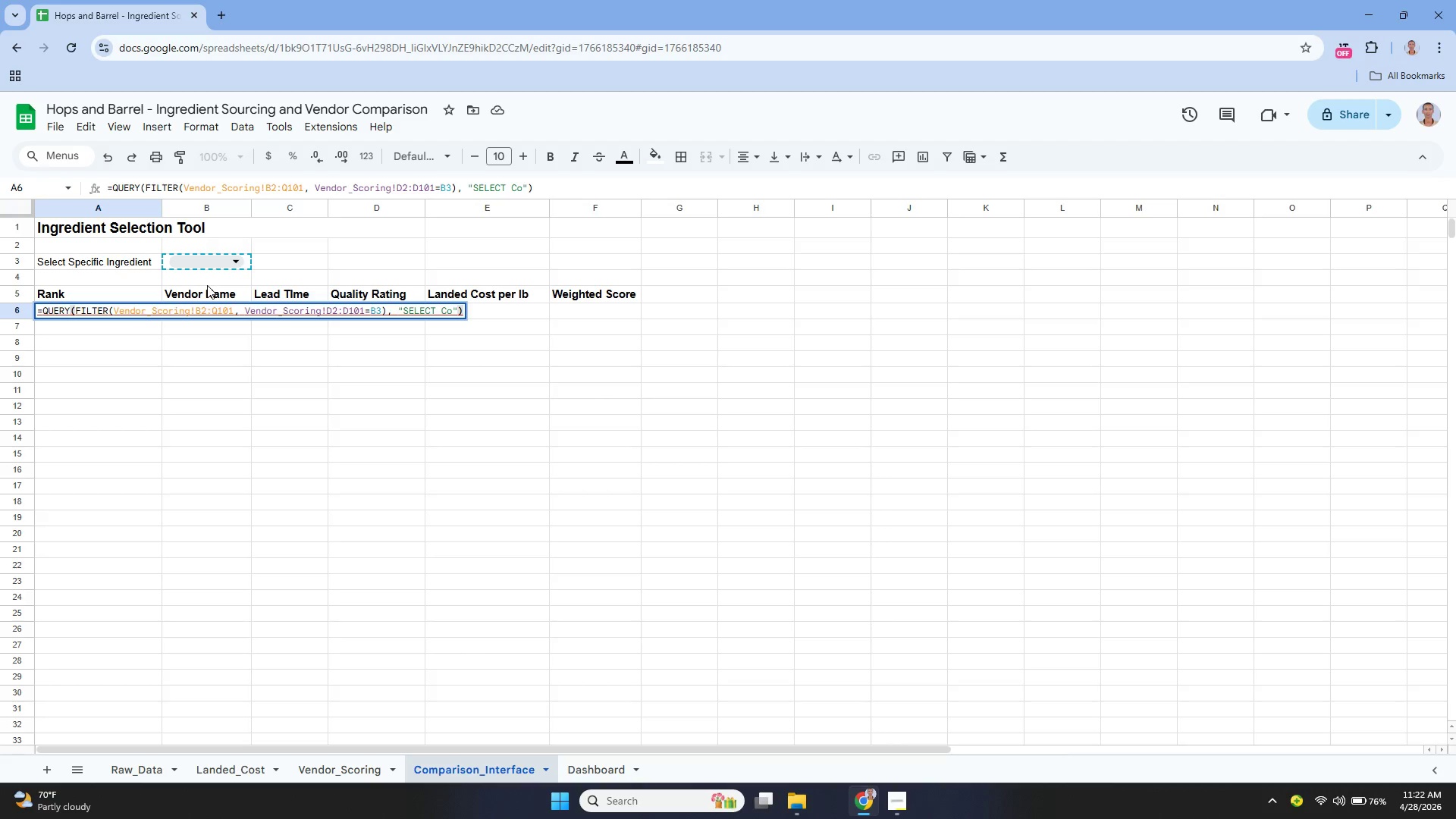 
wait(13.12)
 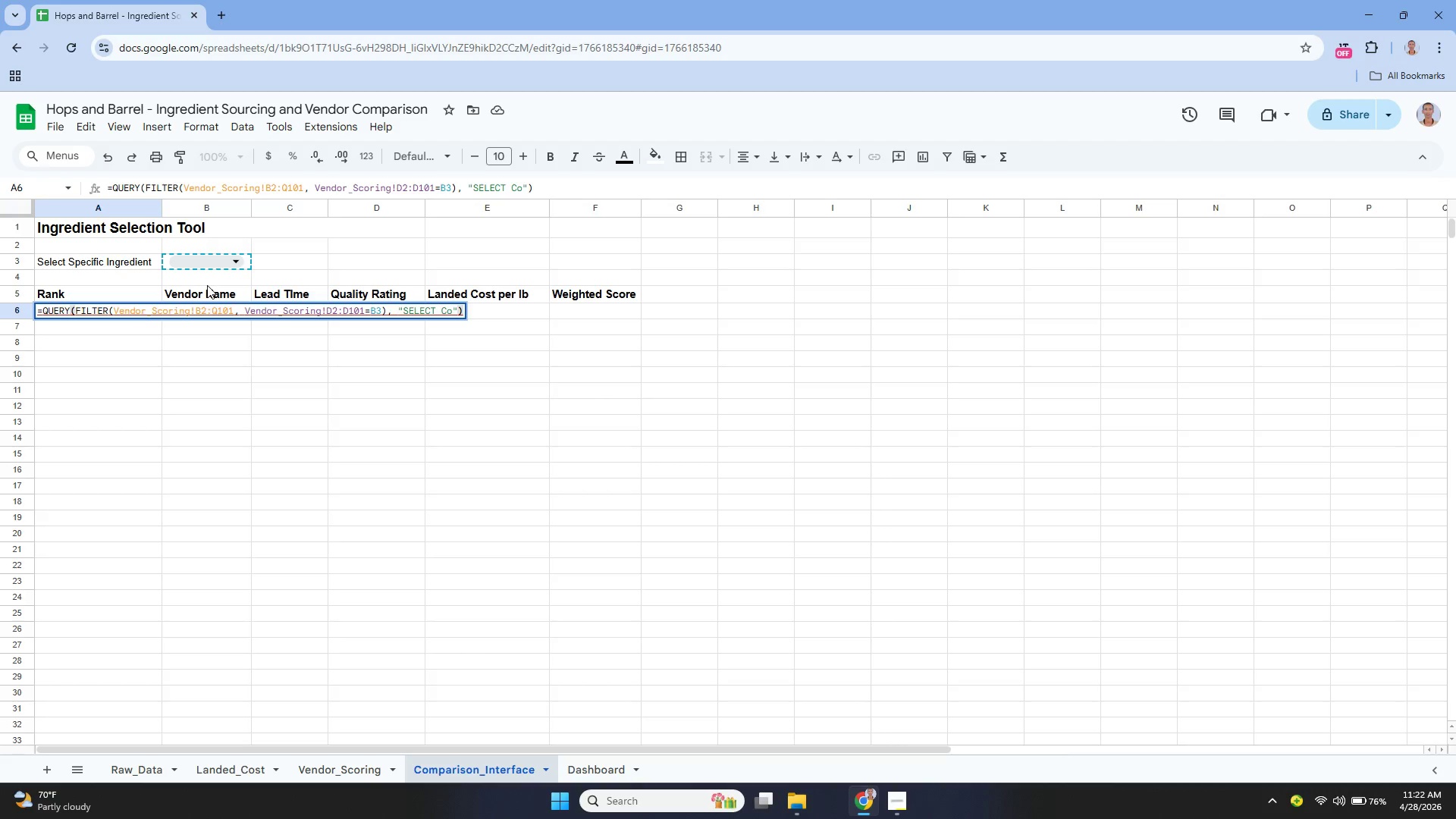 
left_click([1329, 292])
 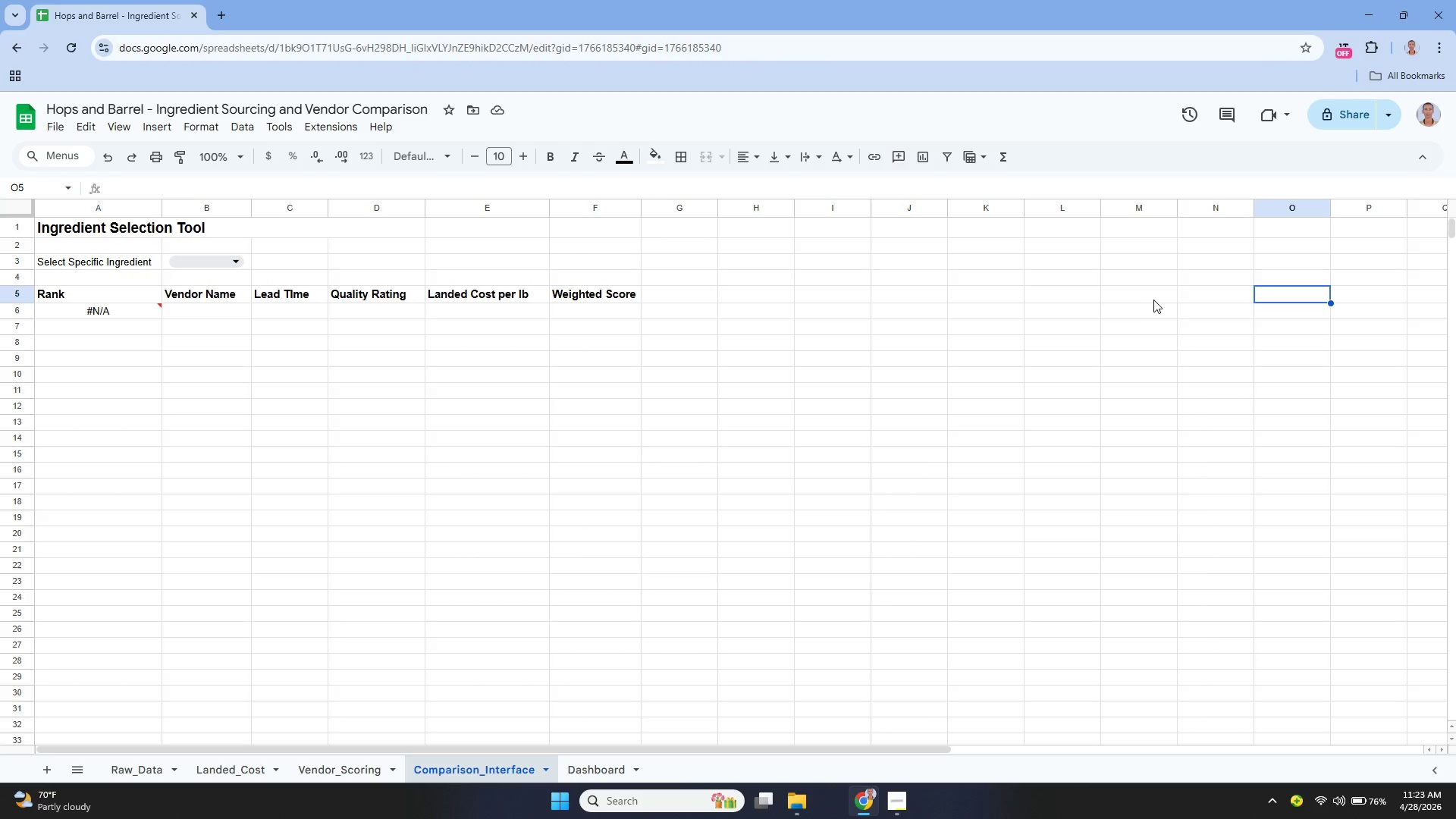 
left_click([1147, 298])
 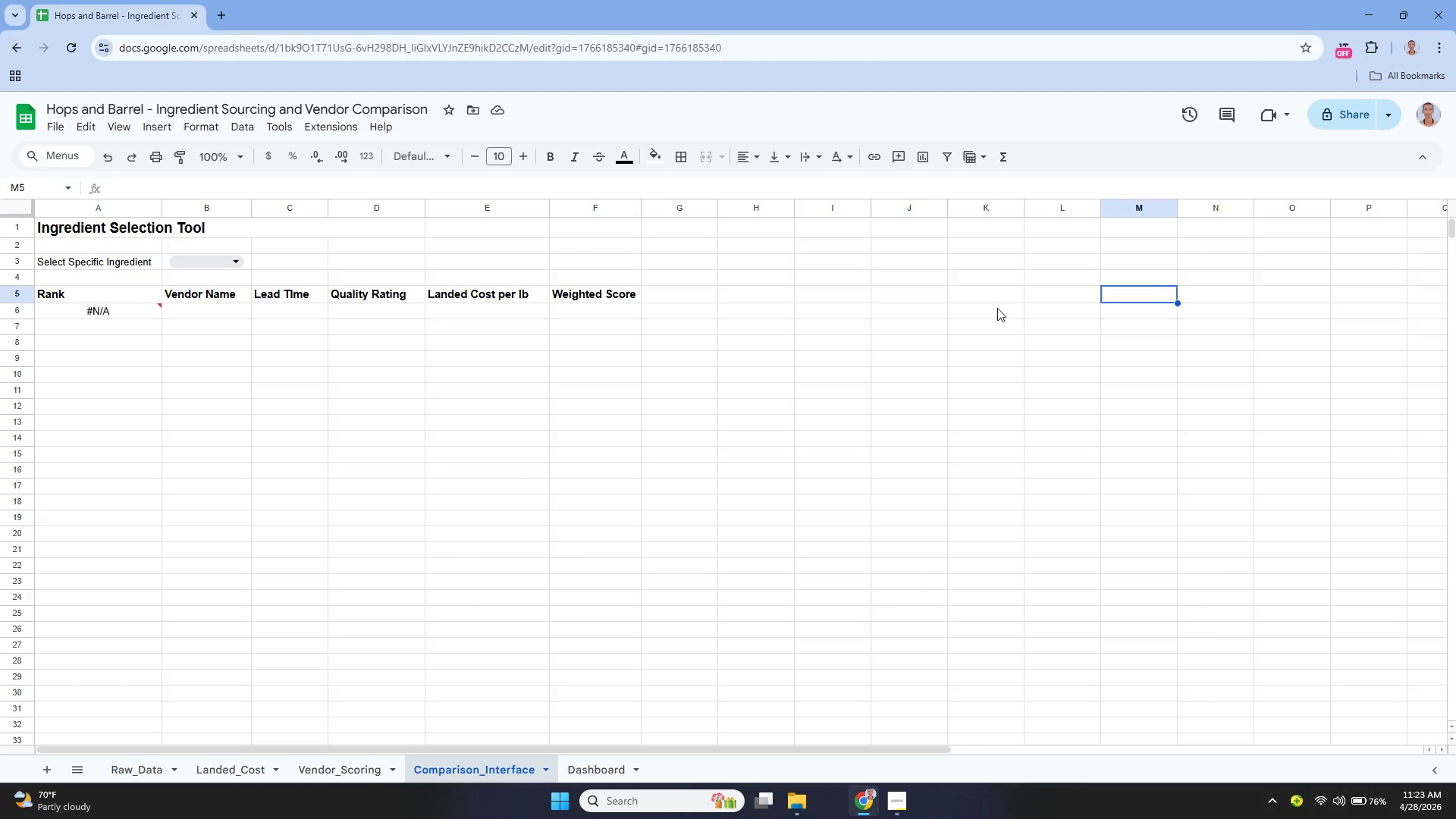 
left_click([996, 299])
 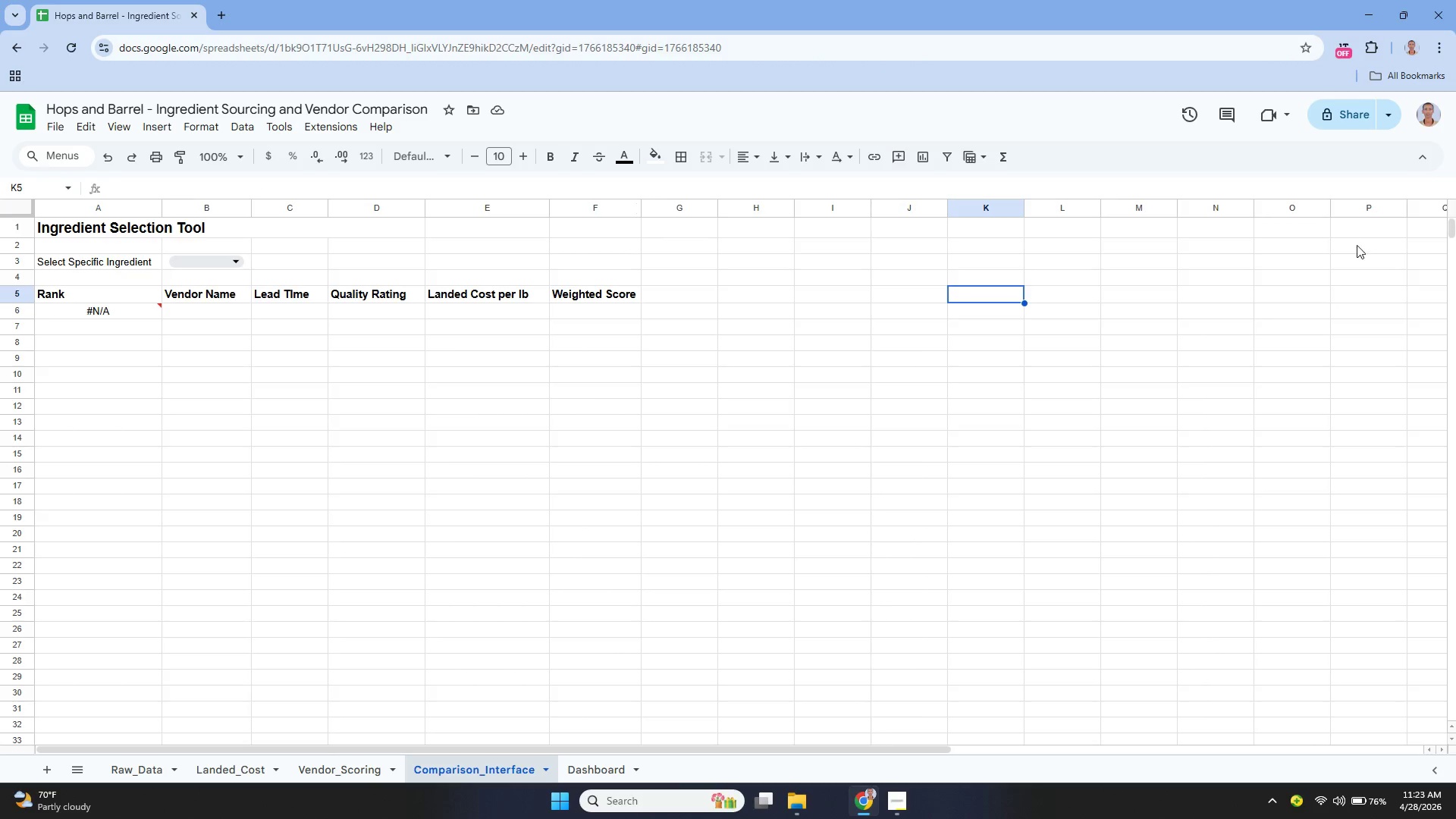 
key(Enter)
 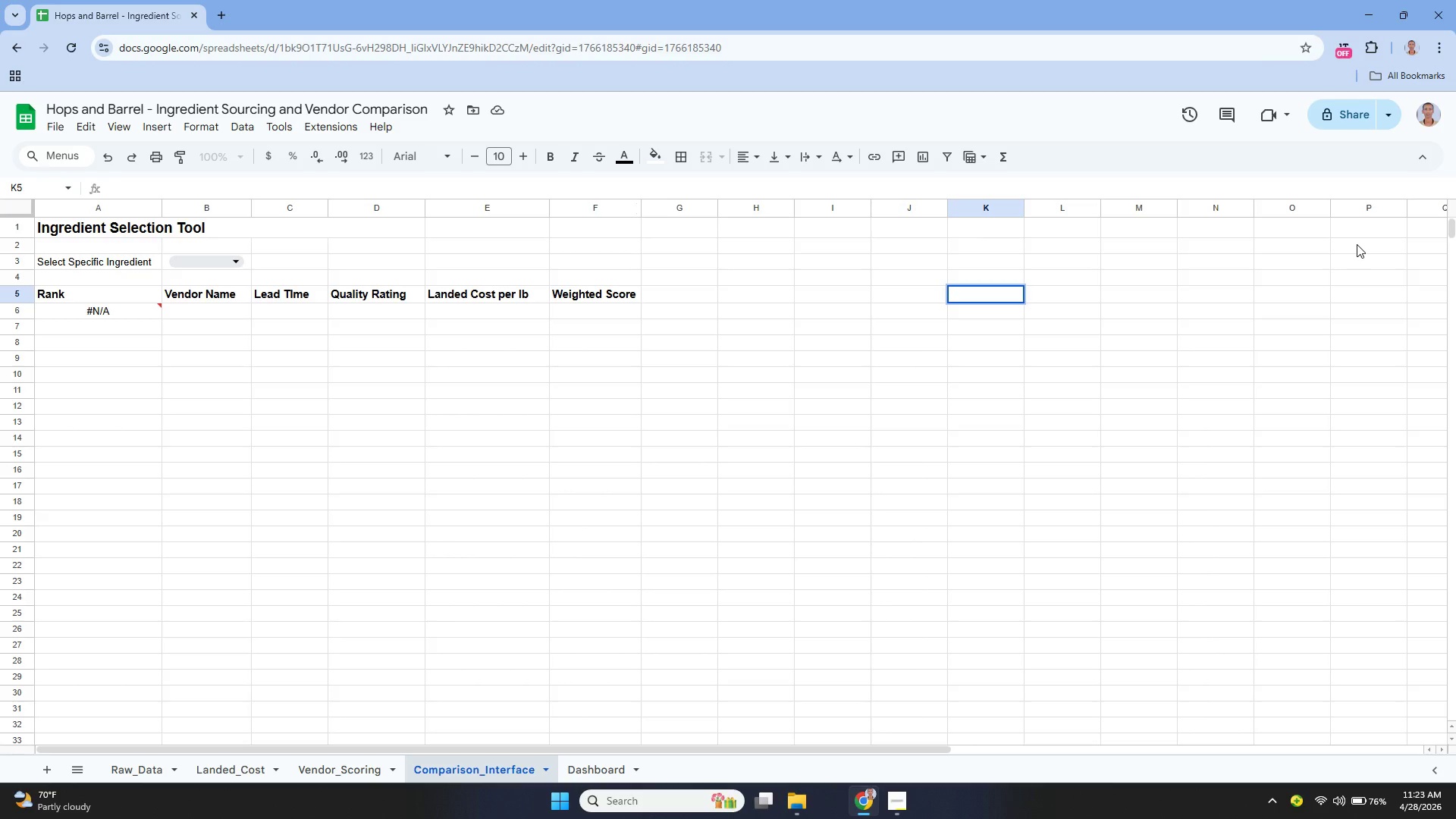 
type(=UNIQUE)
 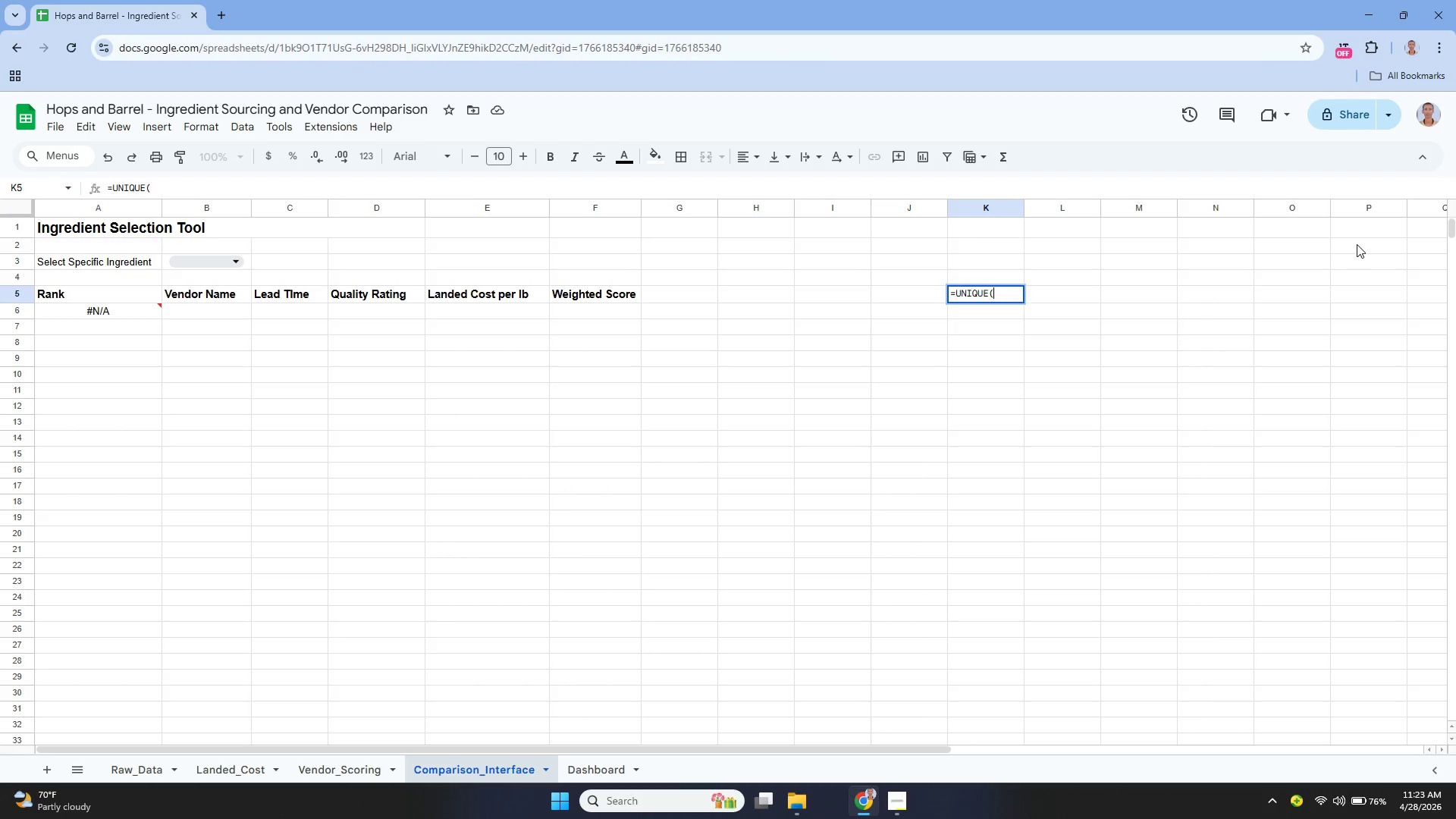 
key(Enter)
 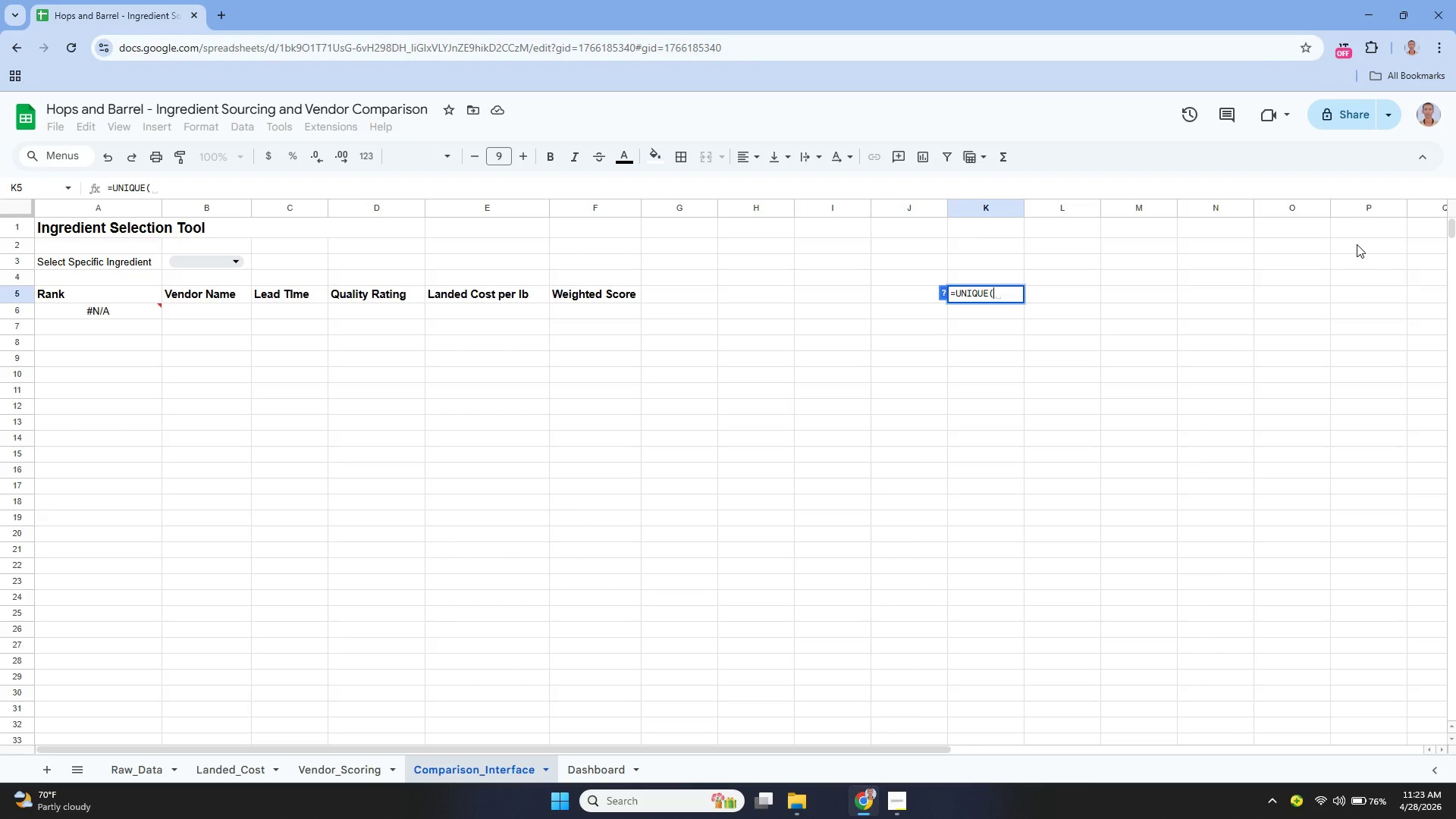 
type(Vendor_Scoring!D2:D101))
 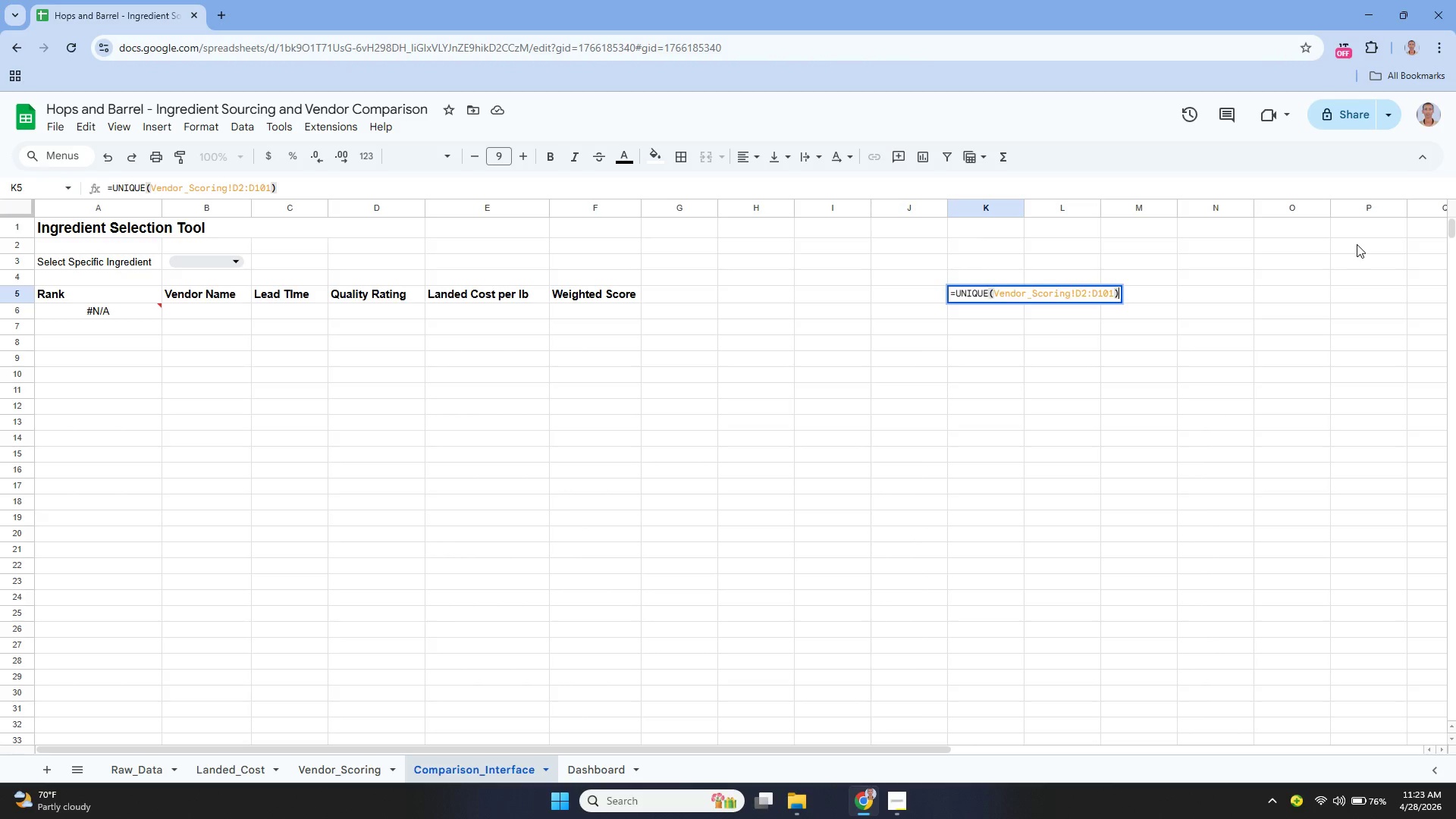 
key(Enter)
 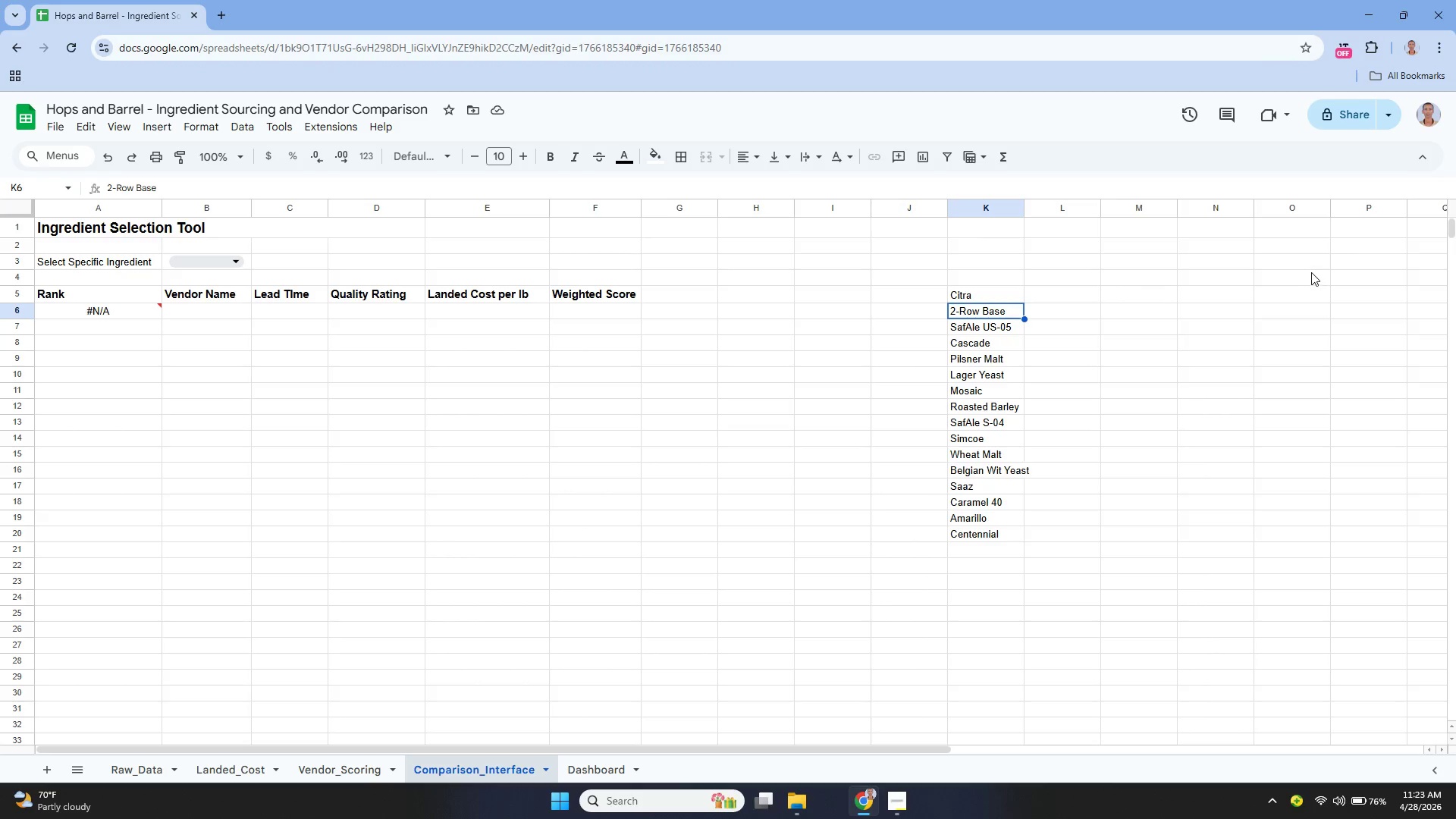 
wait(7.95)
 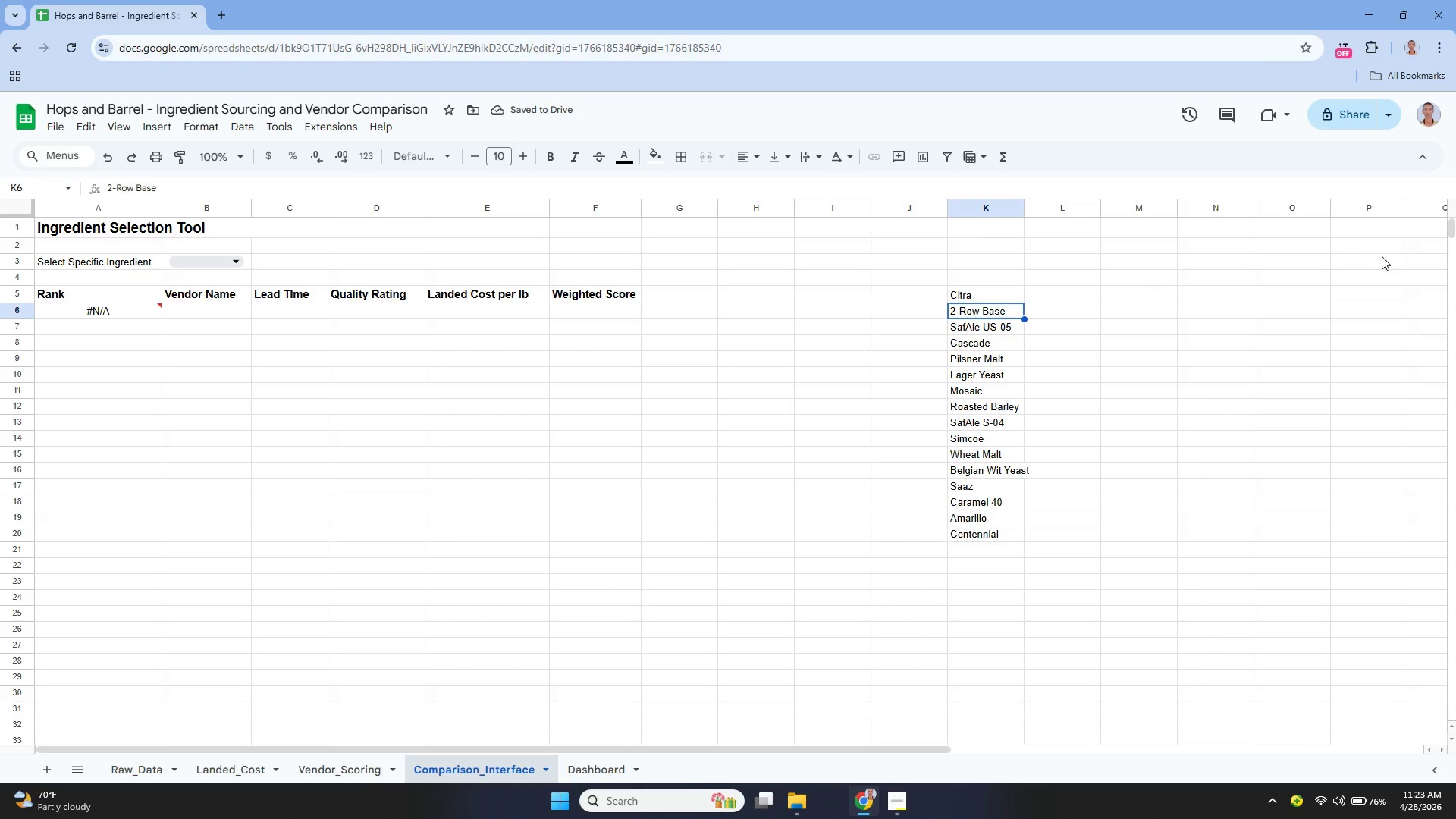 
left_click([984, 302])
 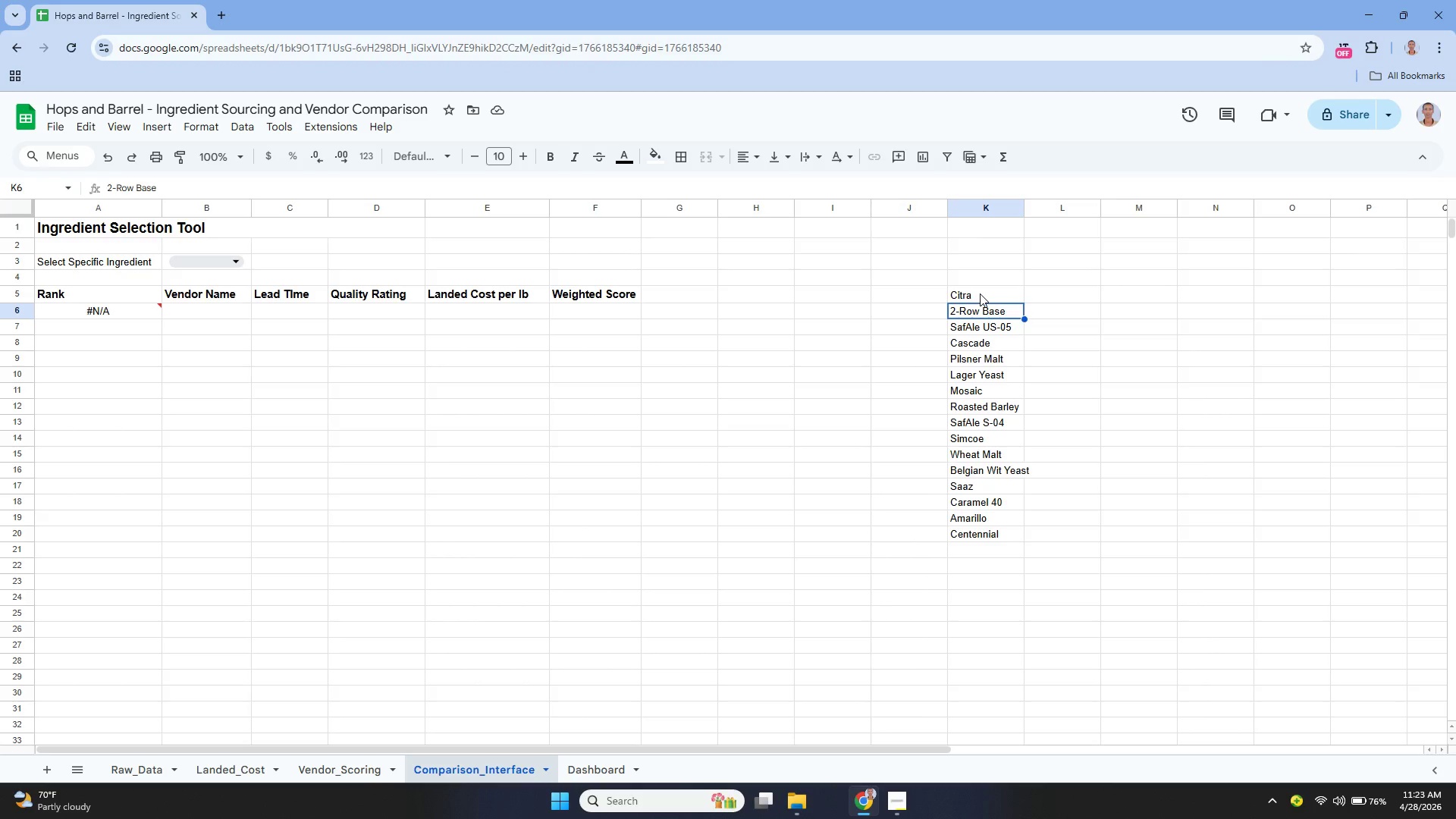 
left_click([980, 293])
 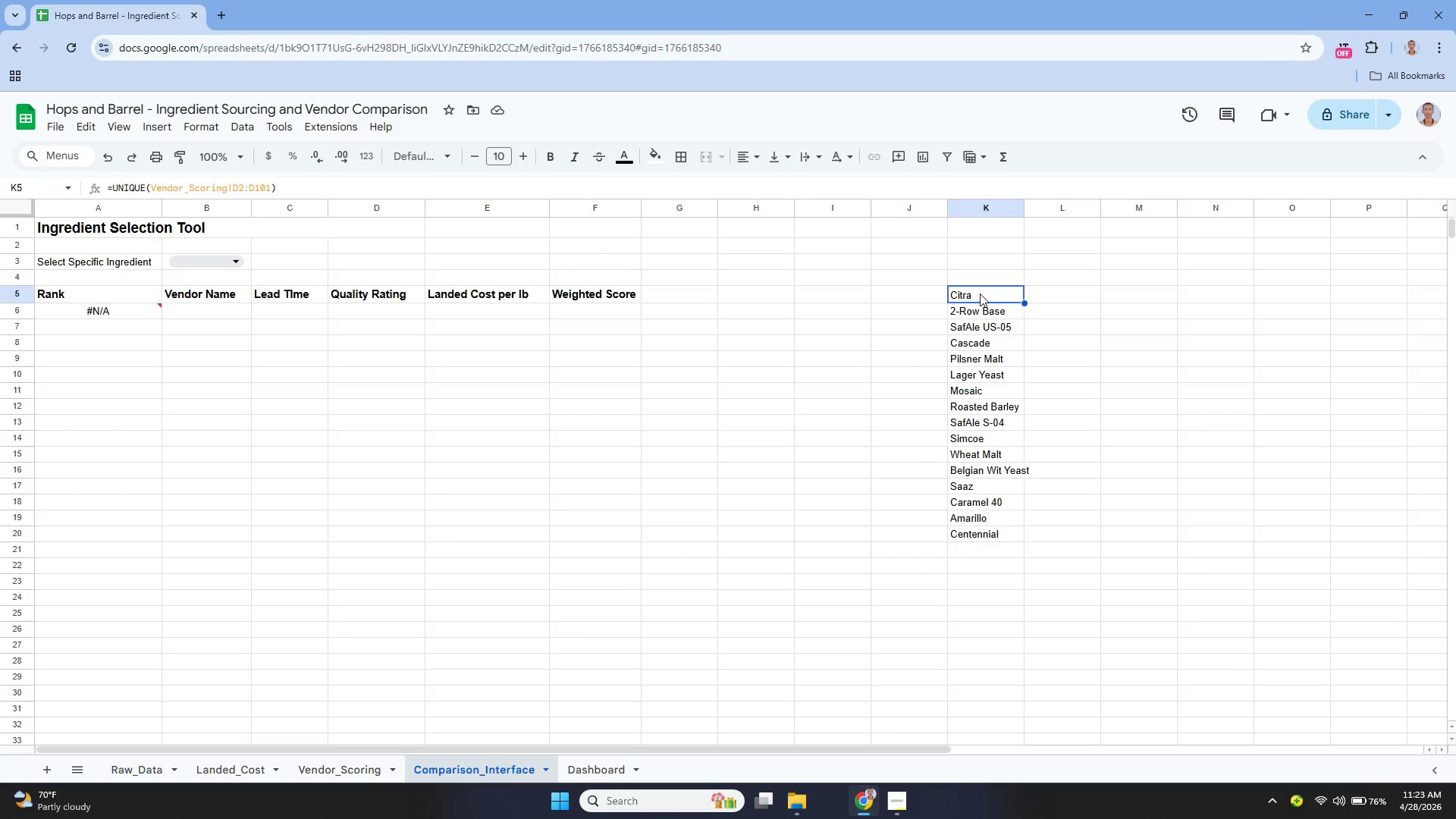 
double_click([980, 293])
 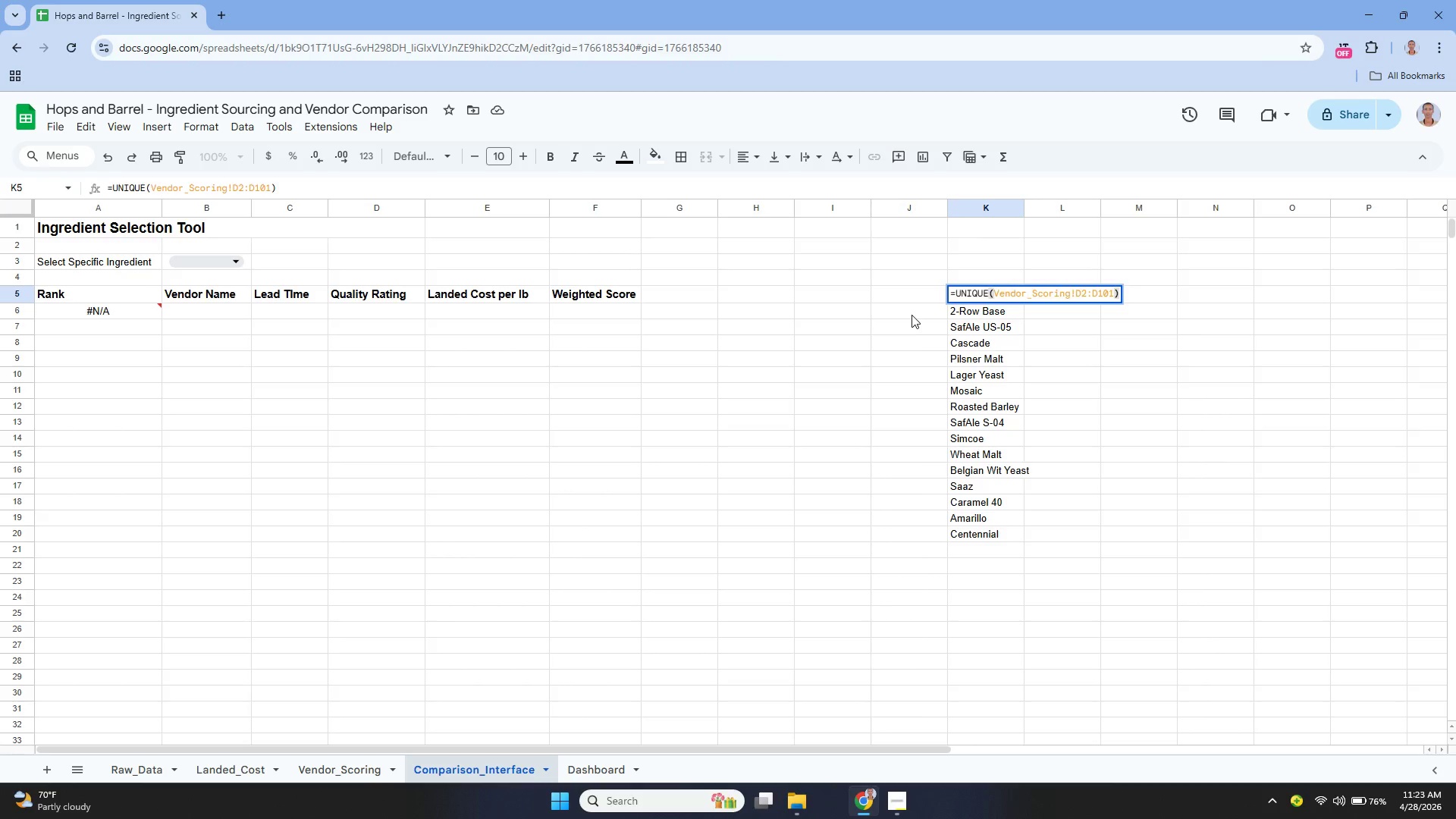 
left_click([912, 315])
 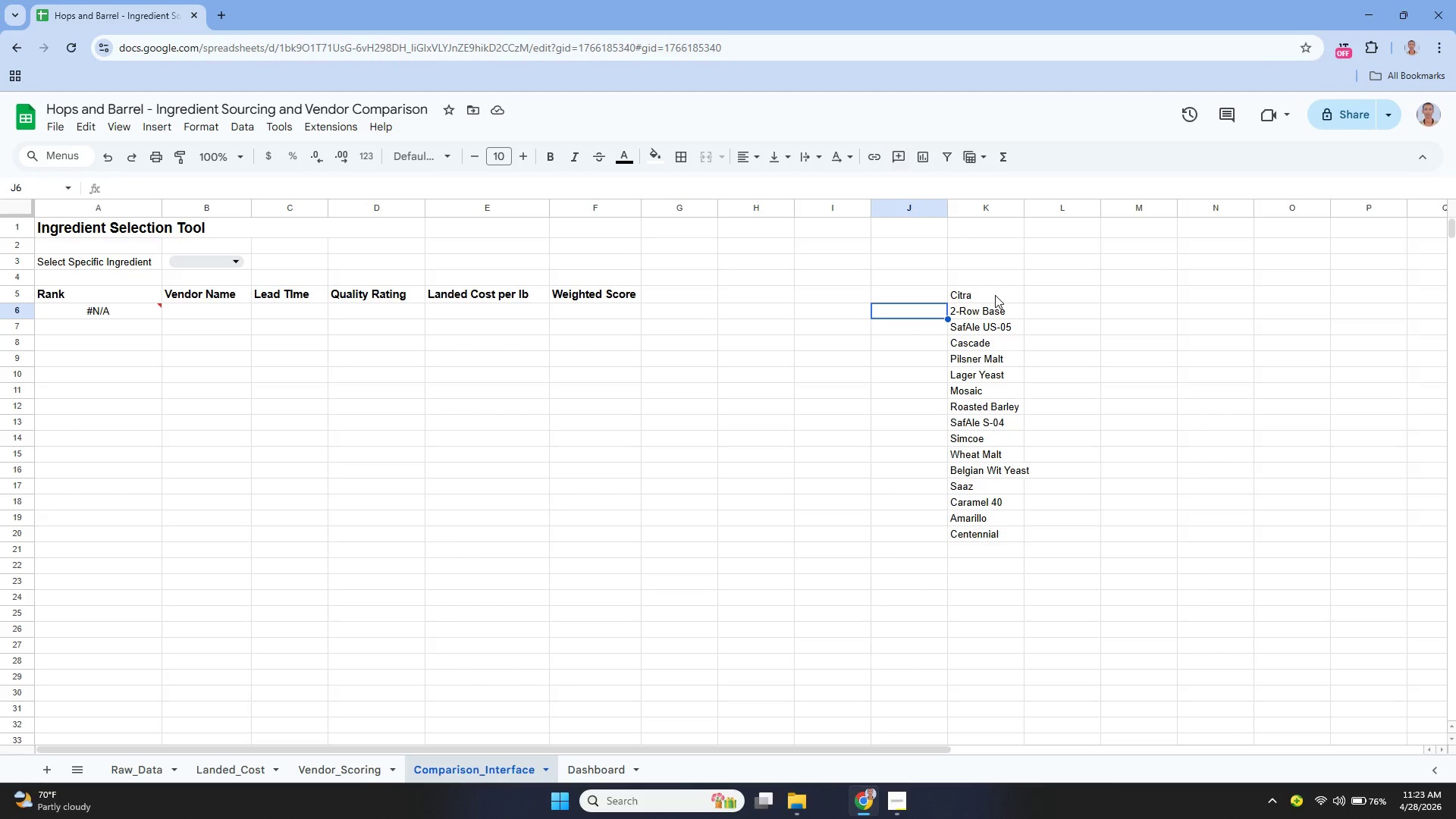 
left_click([995, 295])
 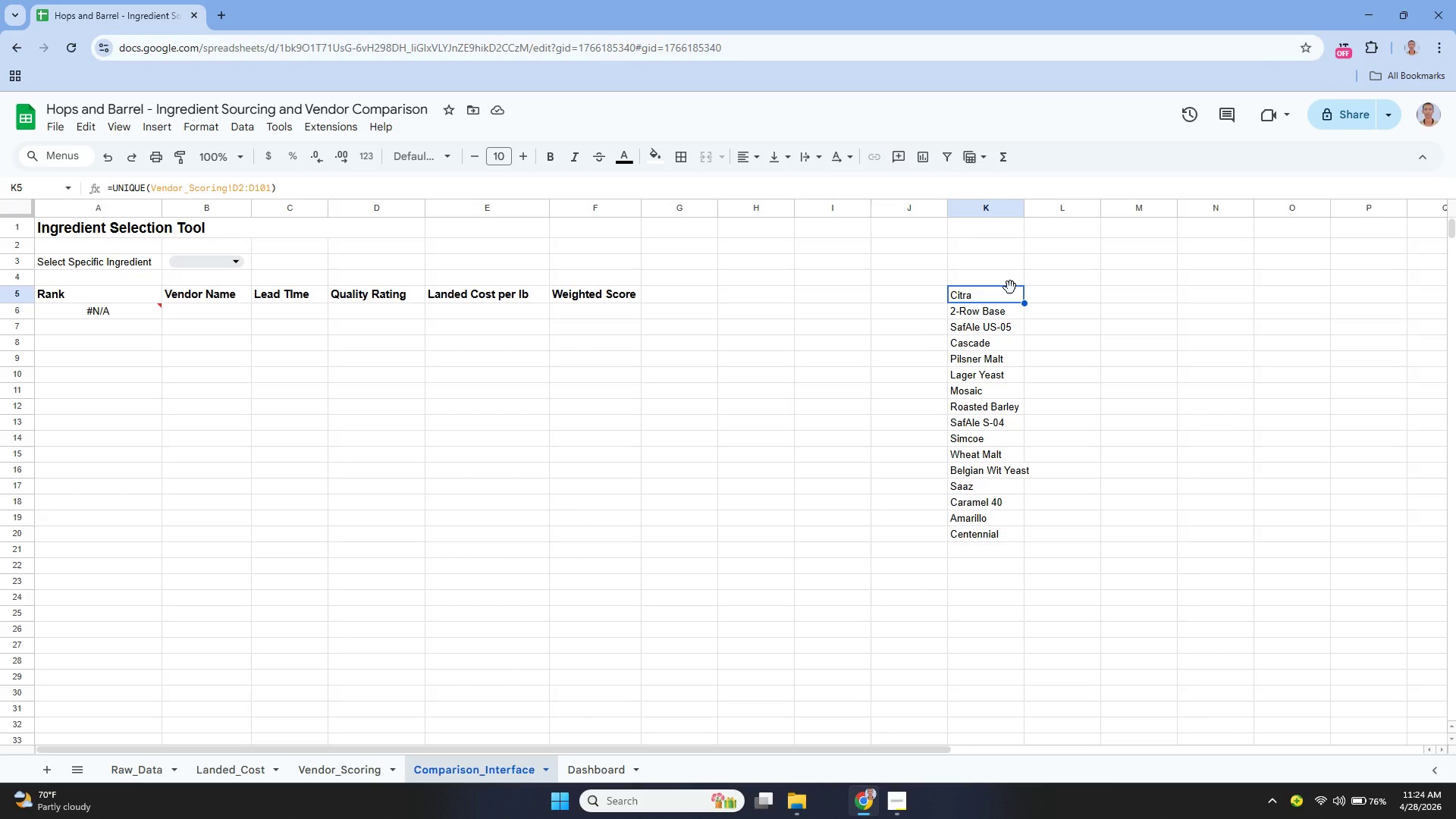 
wait(25.54)
 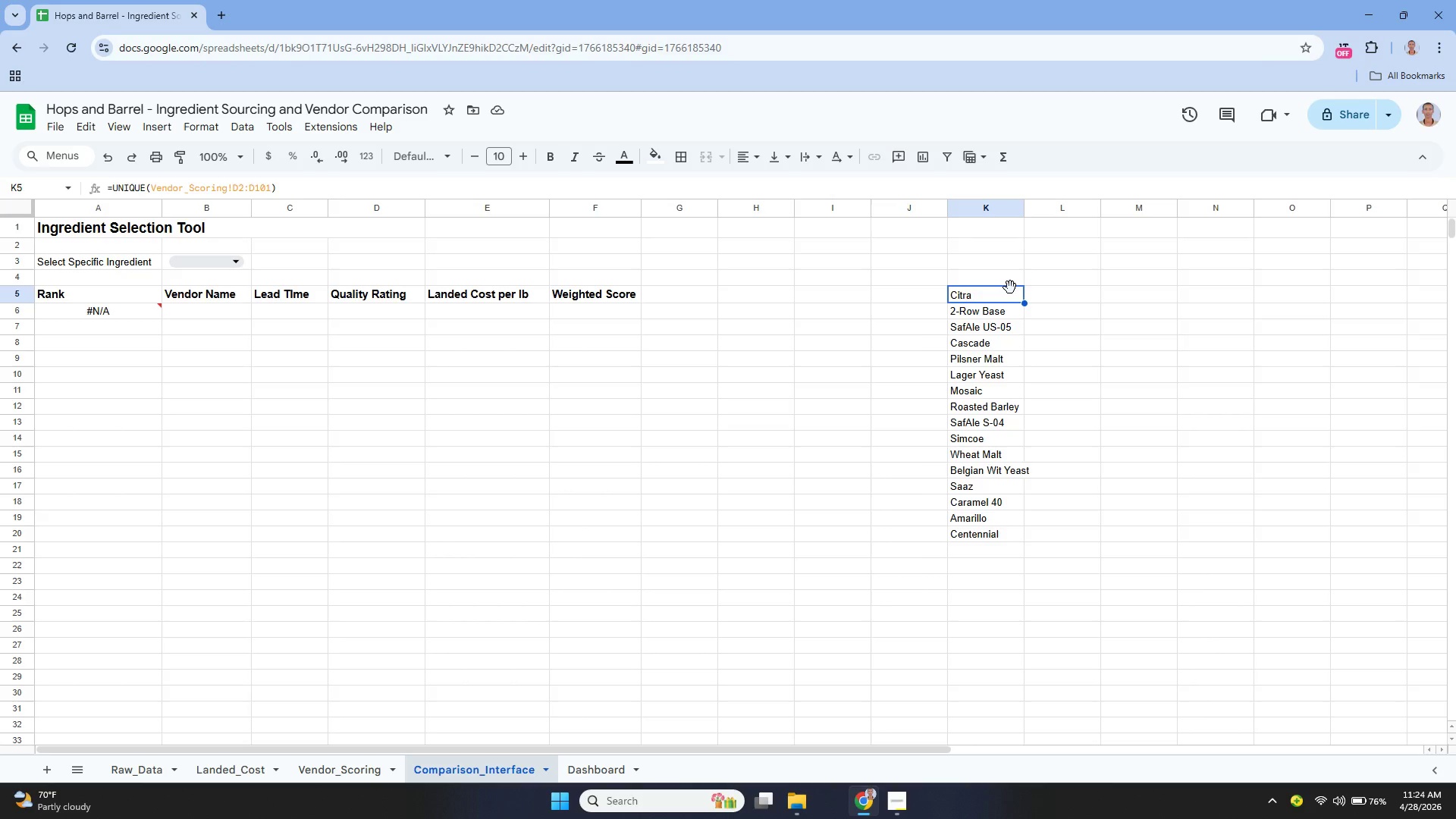 
mouse_move([221, 278])
 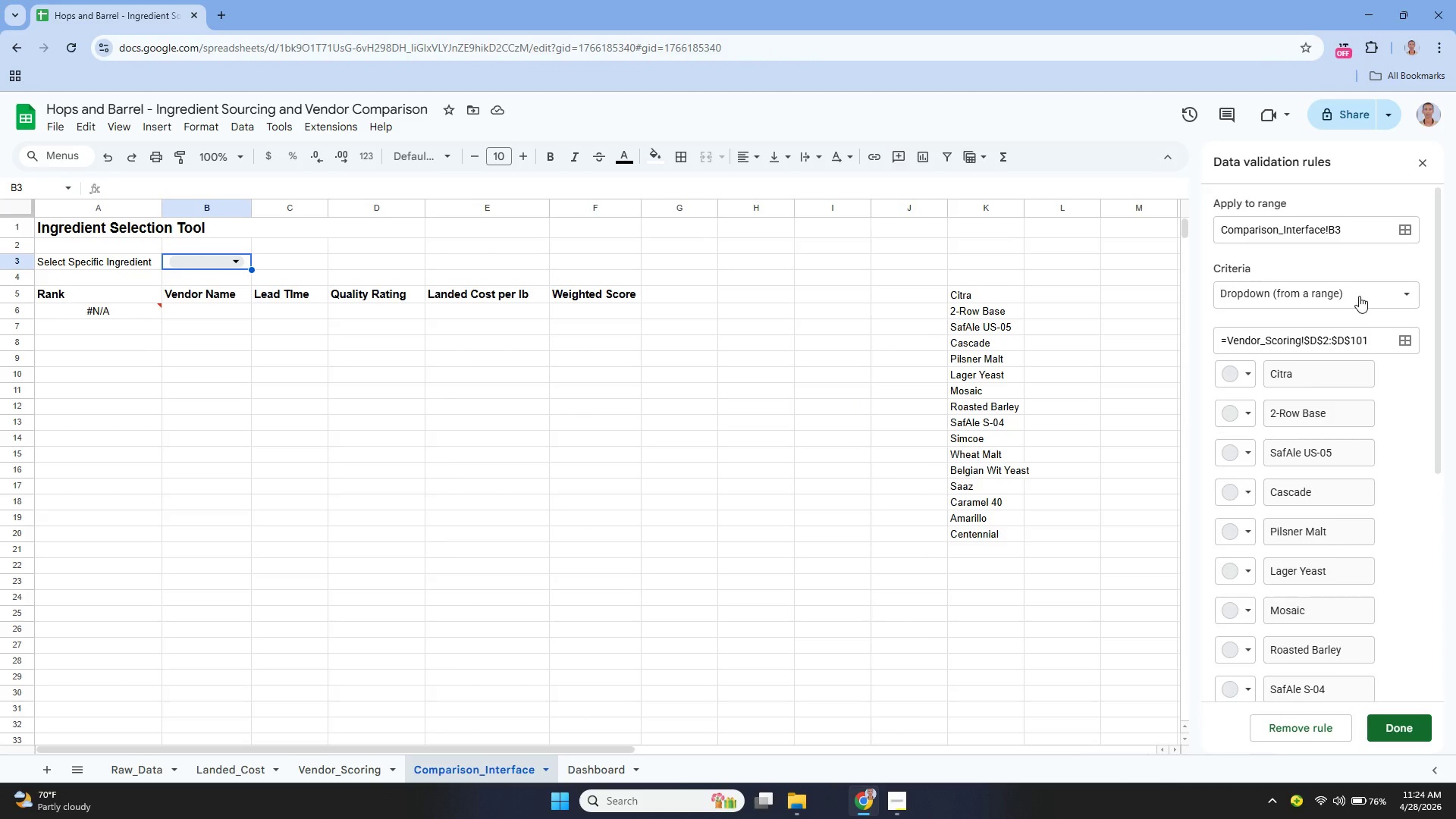 
left_click([1357, 293])
 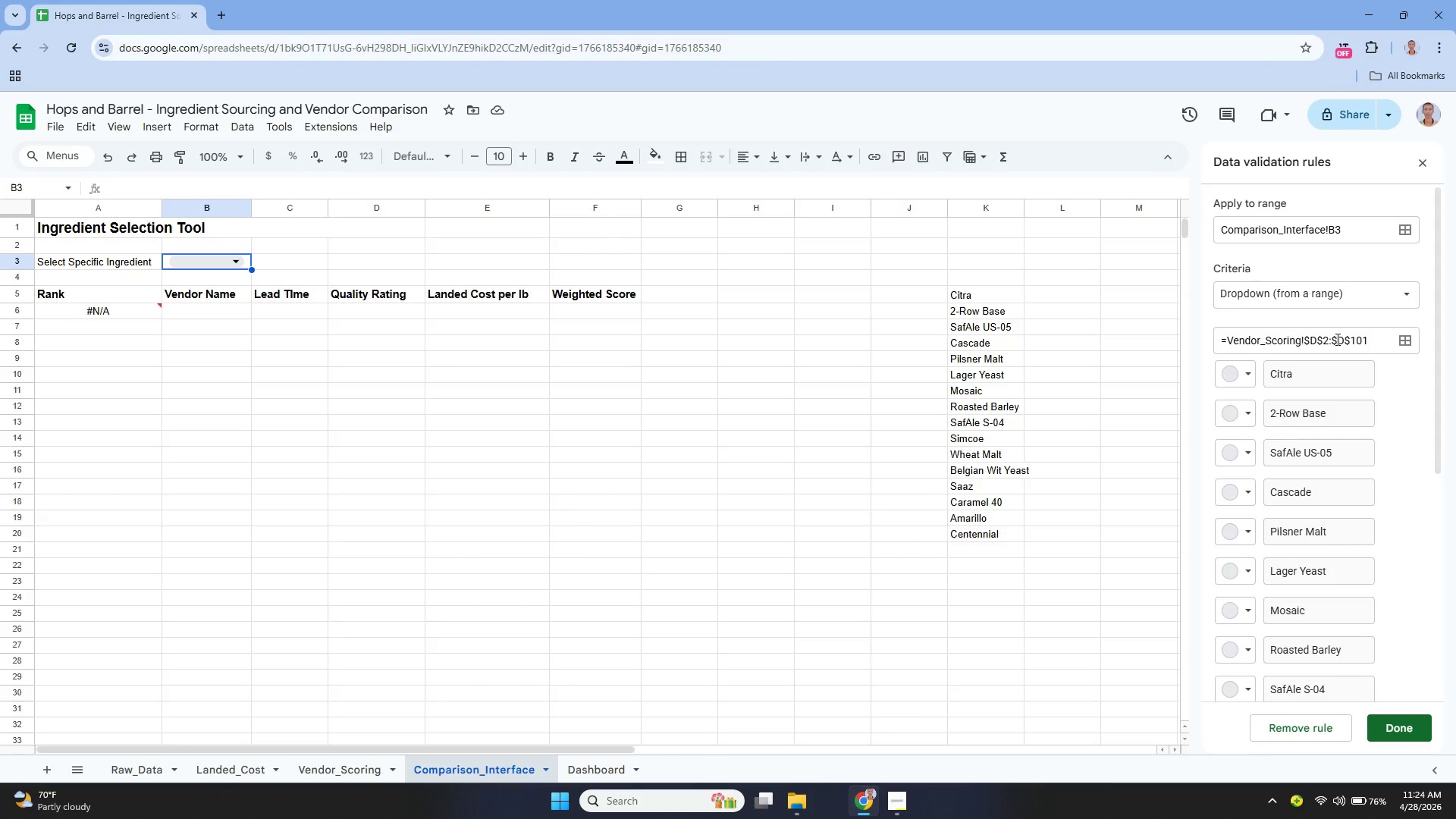 
double_click([1336, 339])
 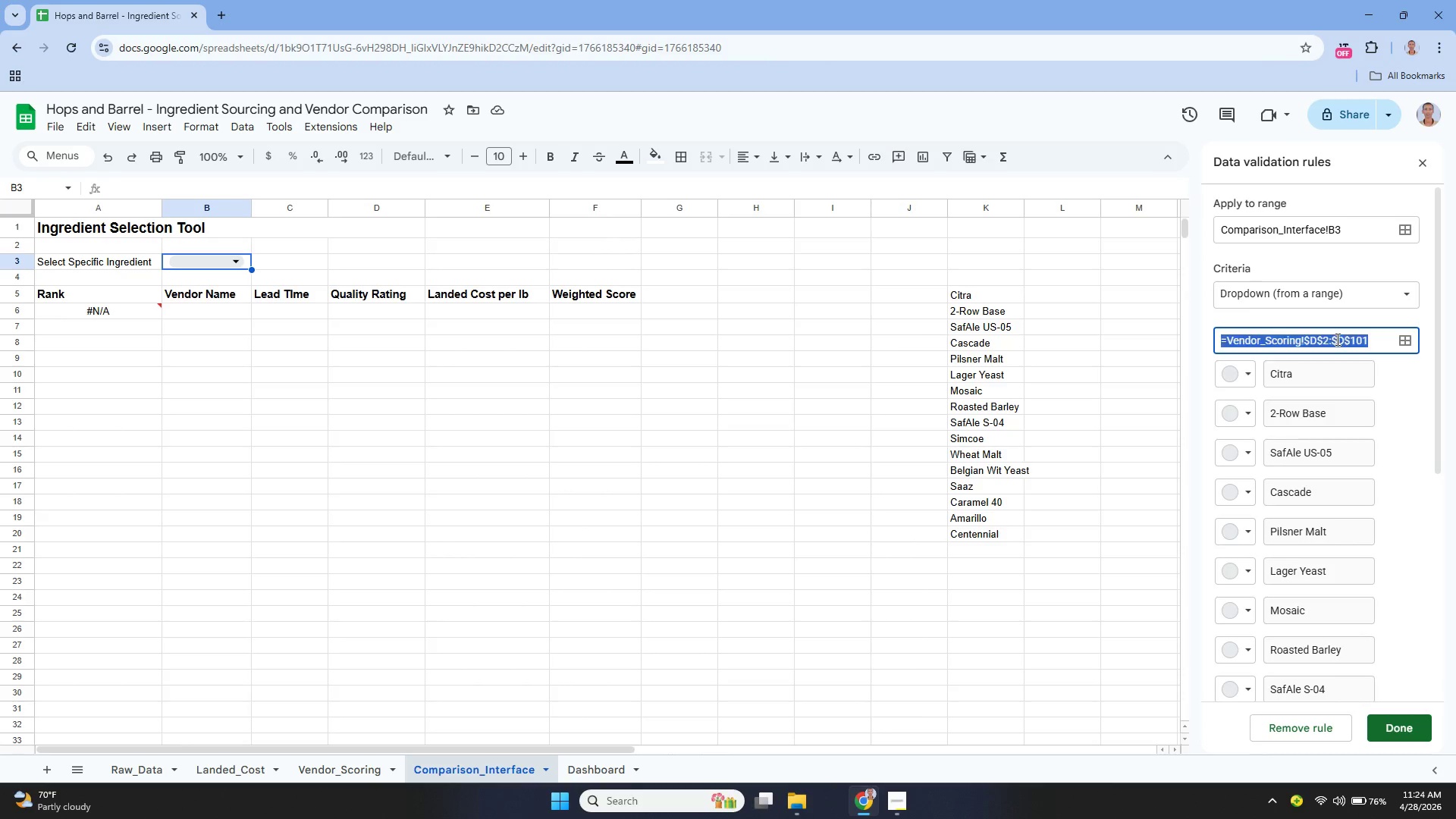 
triple_click([1336, 339])
 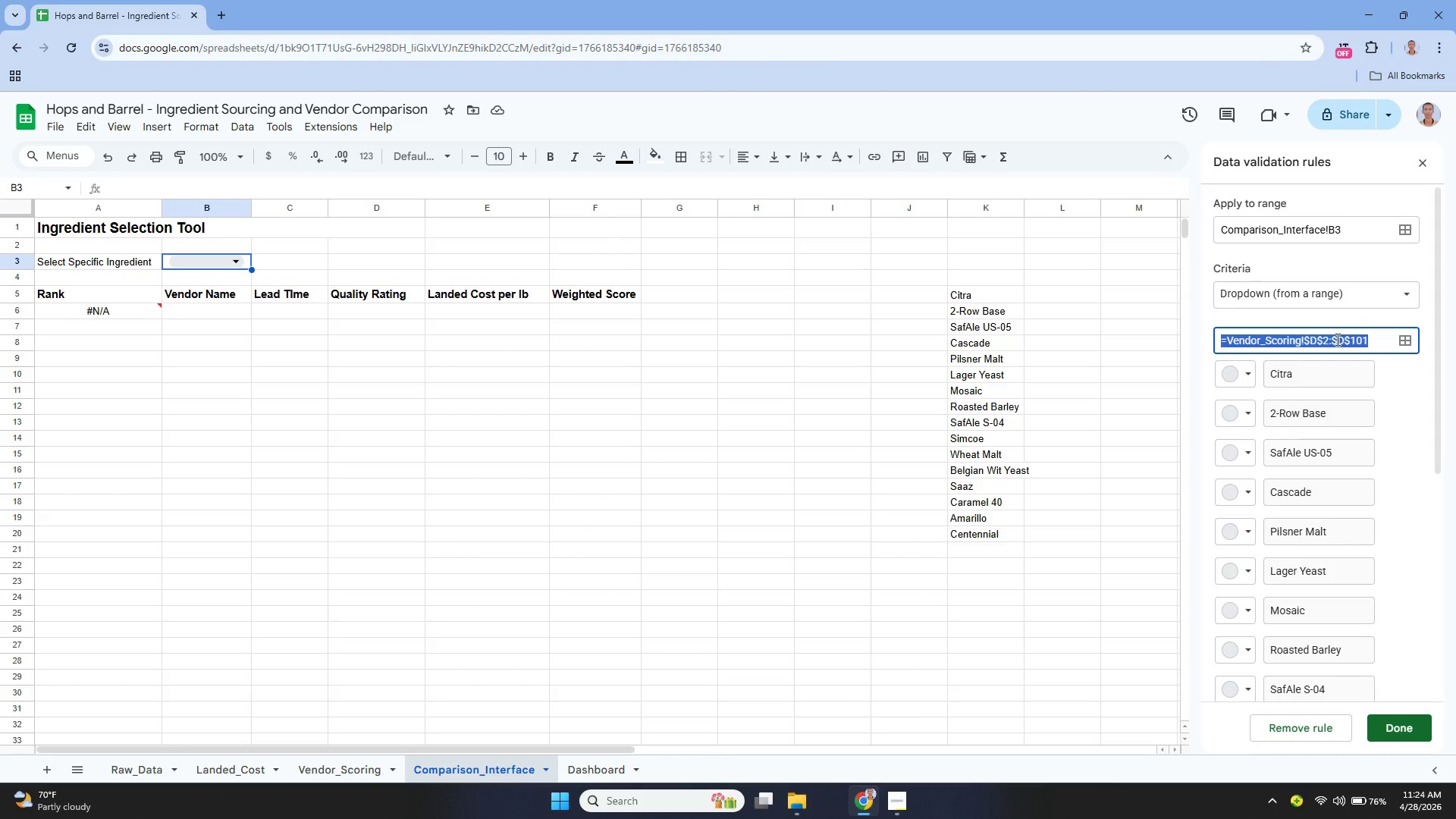 
key(Control+C)
 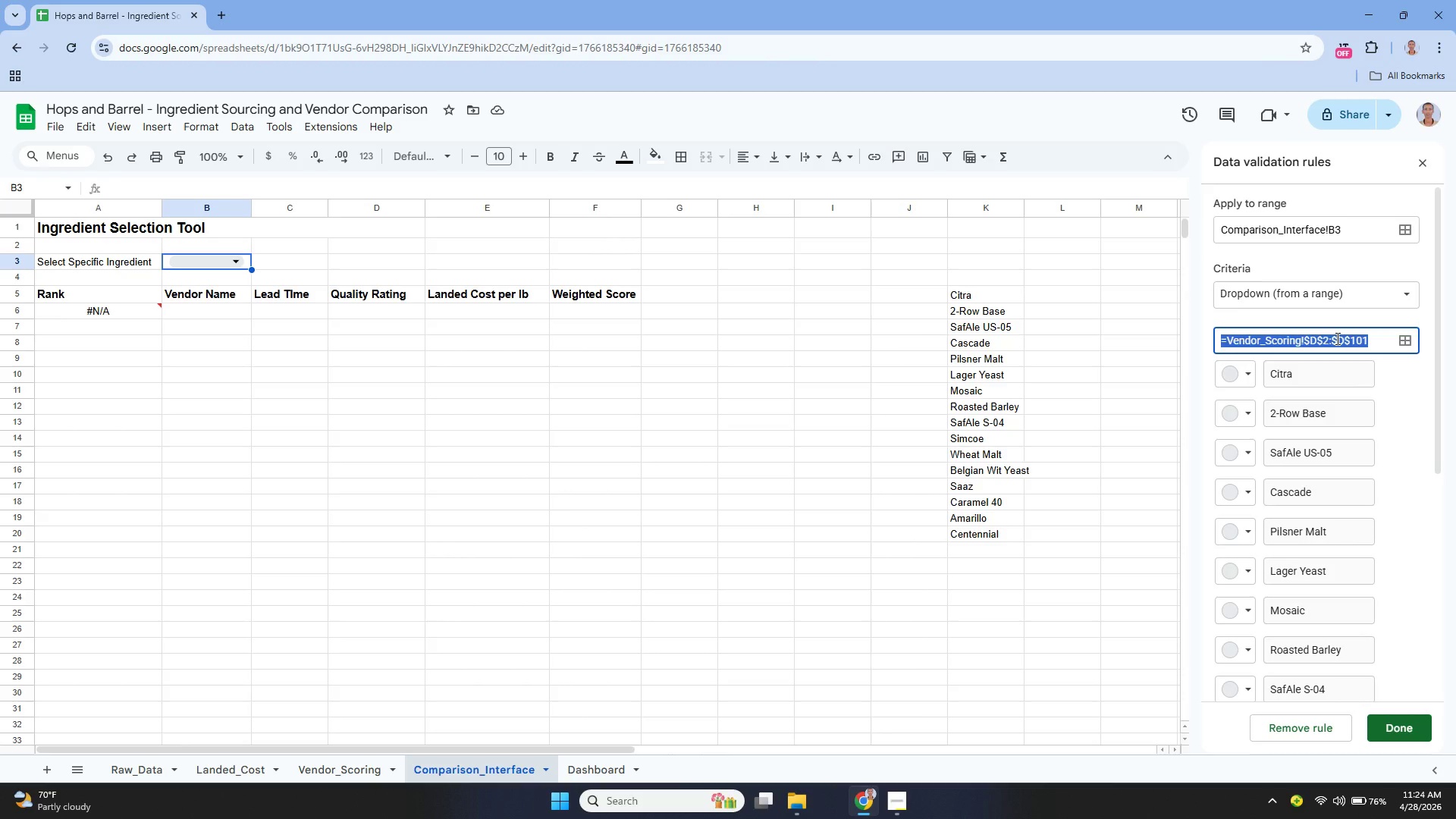 
key(Control+C)
 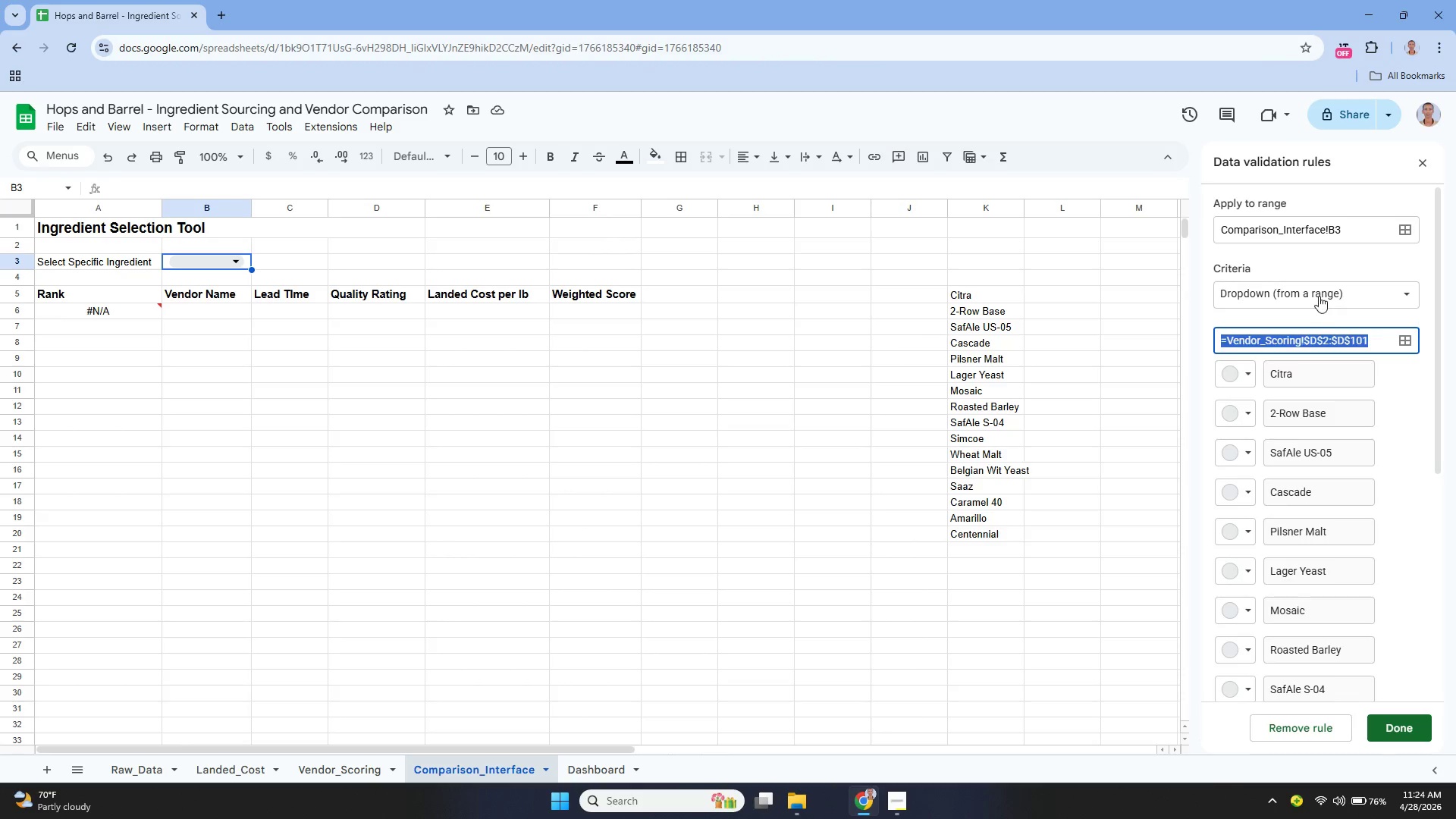 
left_click([1318, 293])
 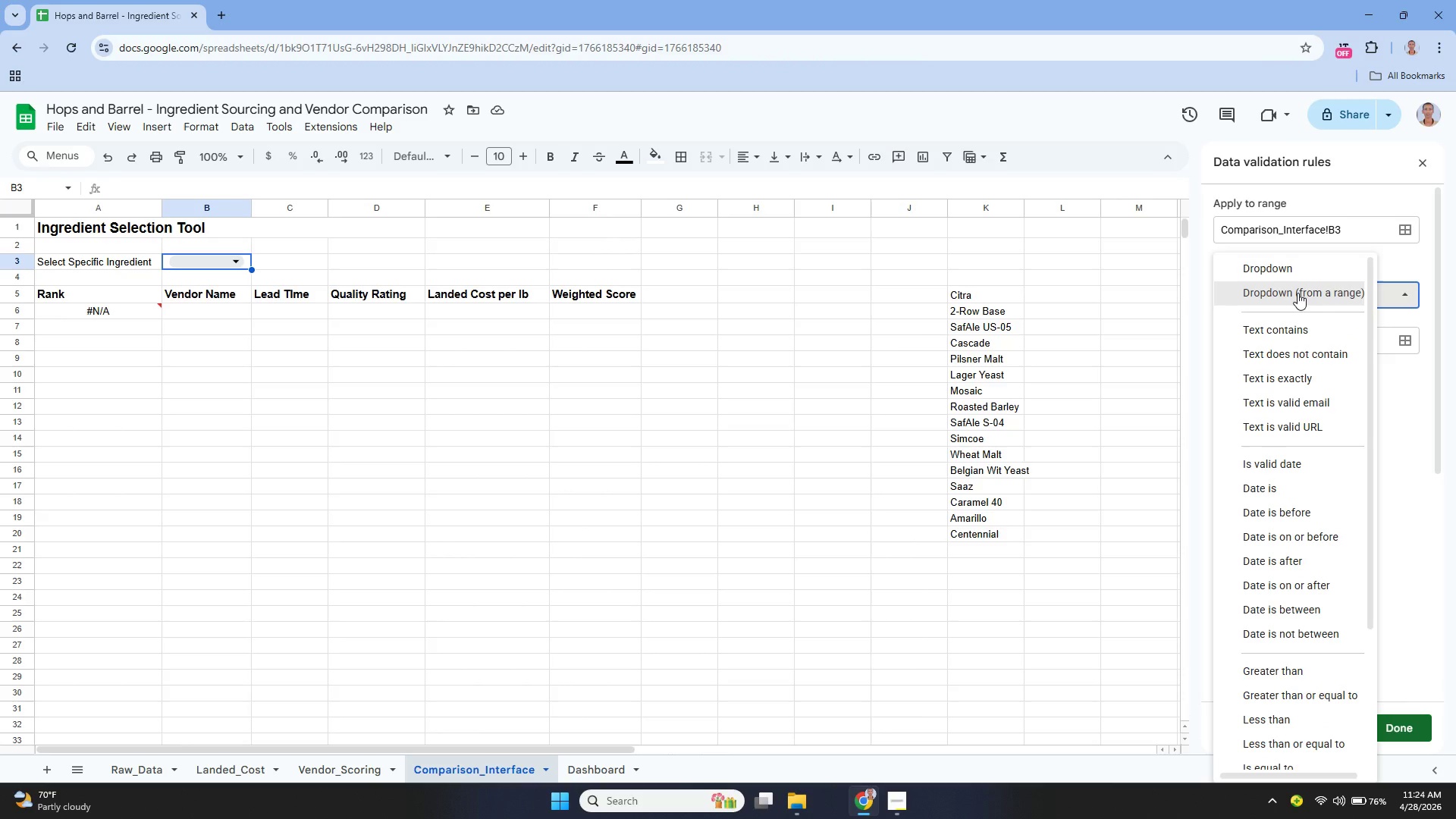 
left_click([1298, 293])
 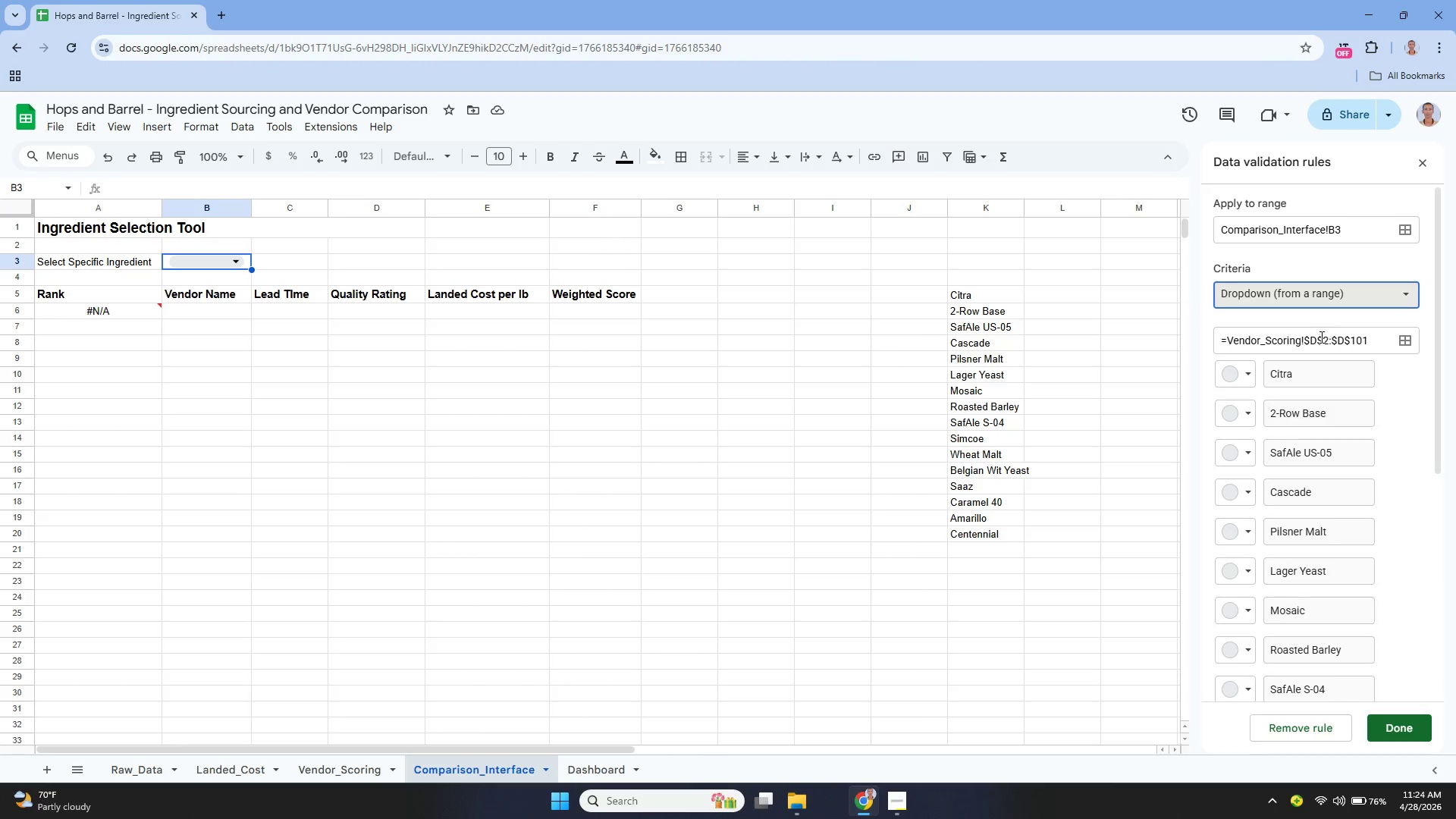 
left_click([1320, 338])
 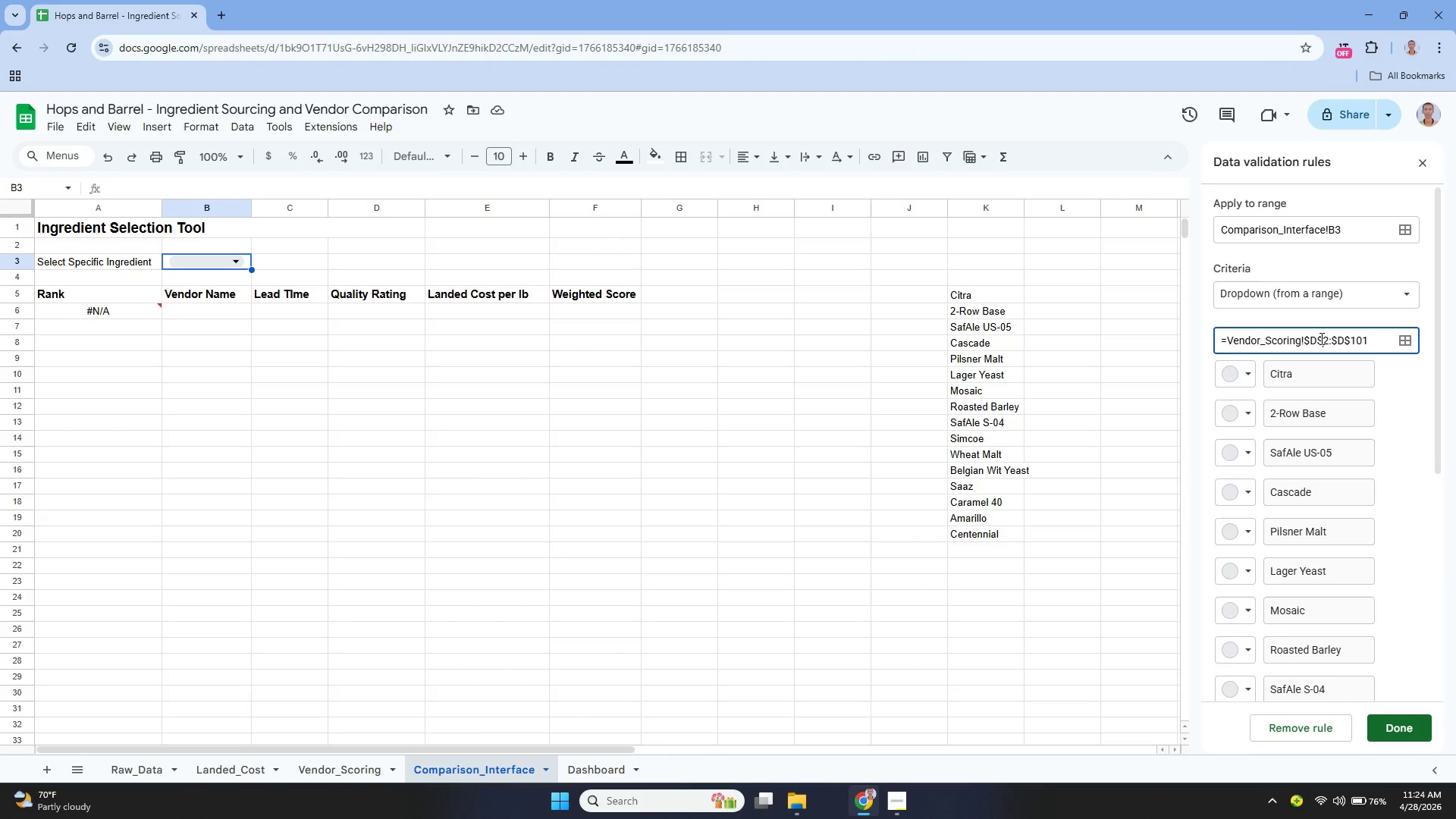 
double_click([1320, 338])
 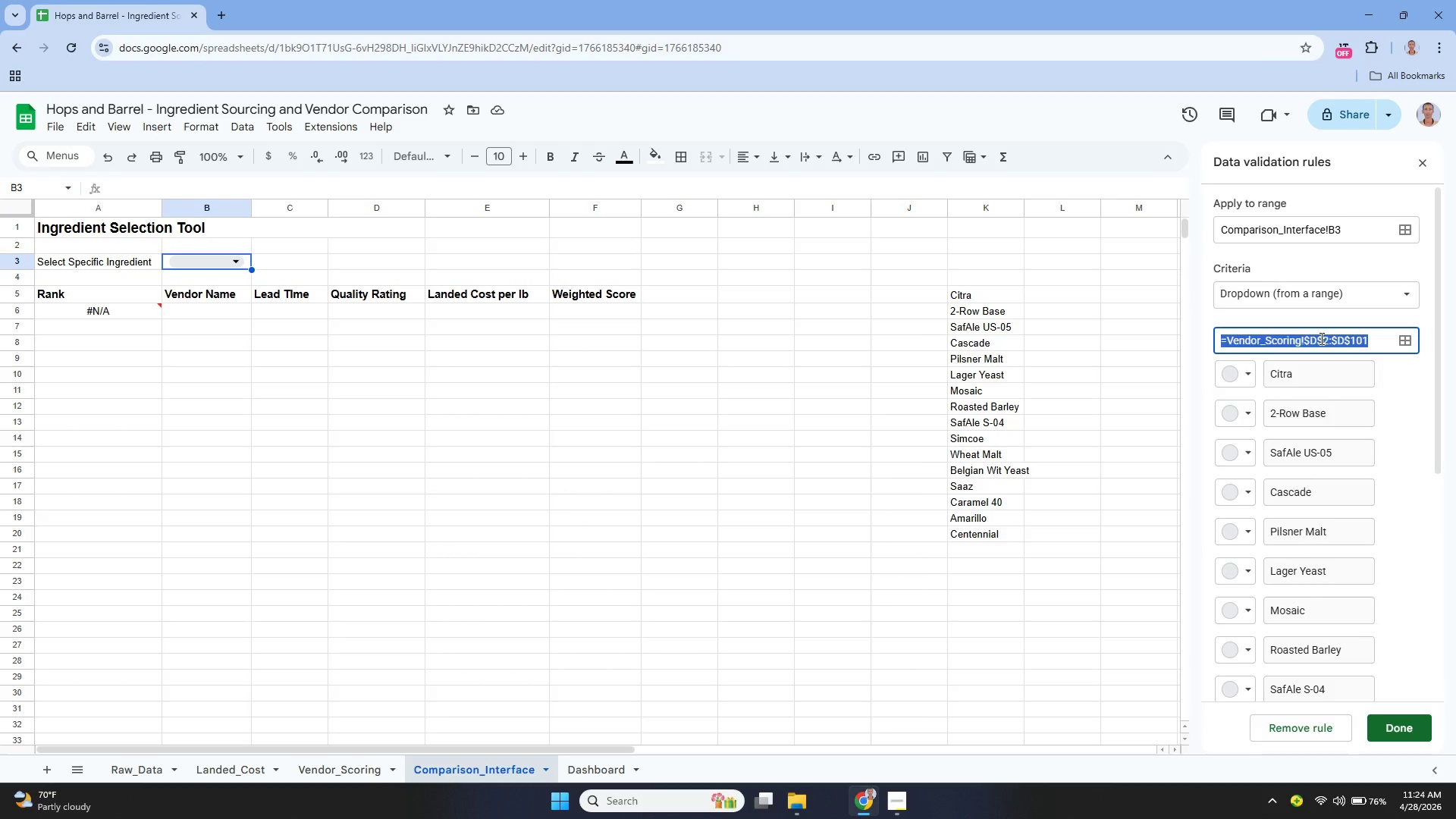 
triple_click([1320, 338])
 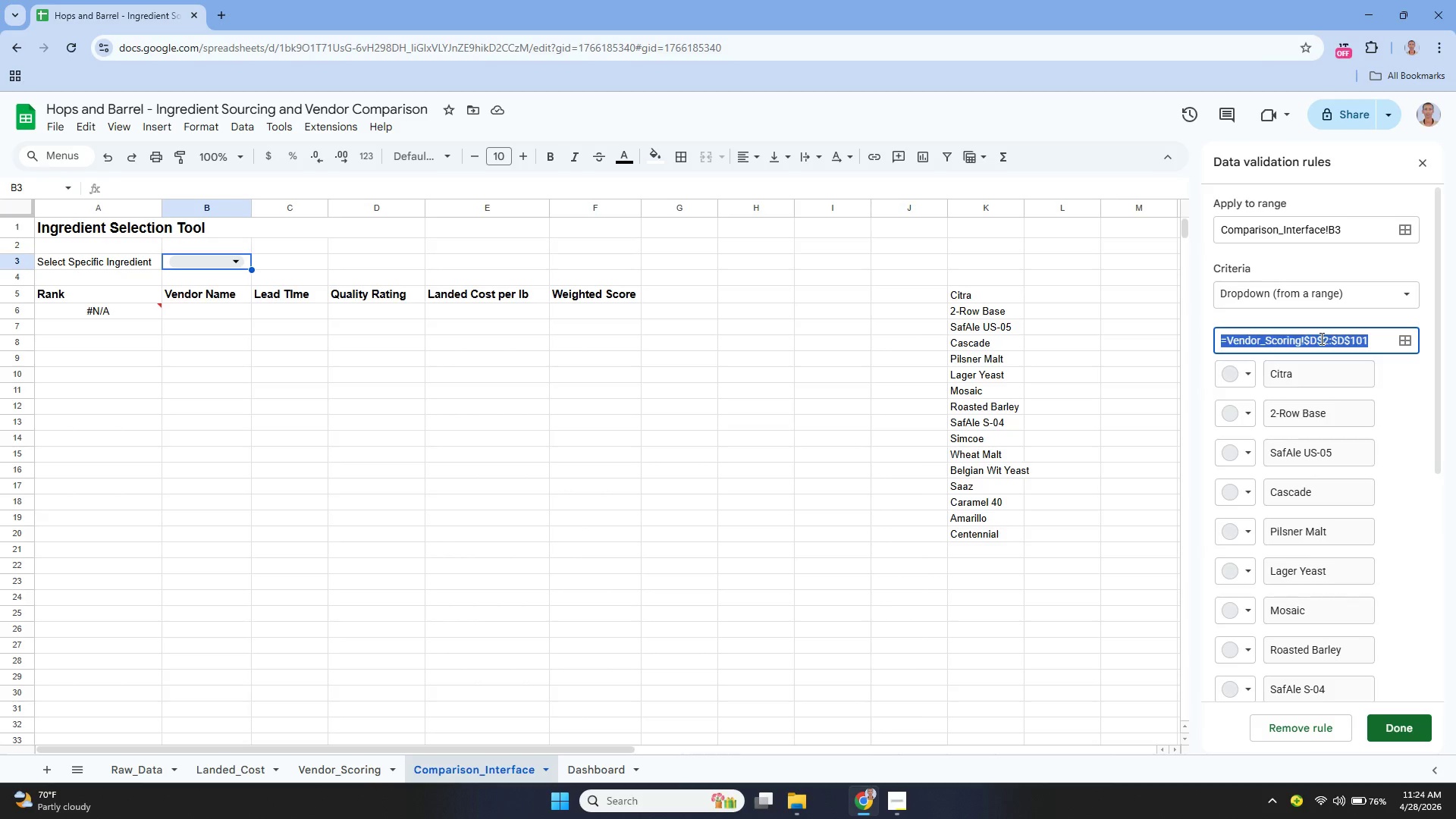 
key(Backspace)
 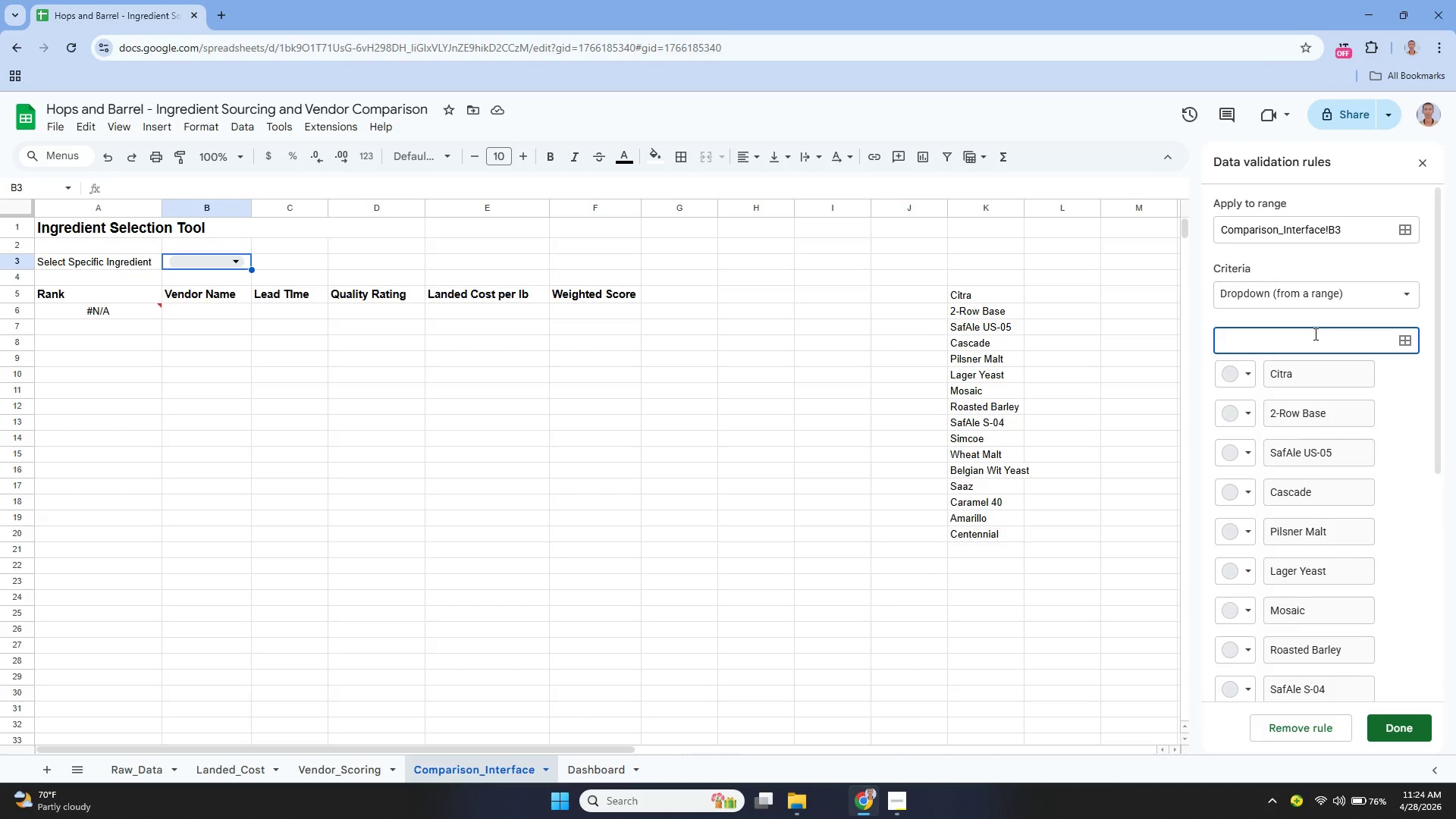 
wait(6.8)
 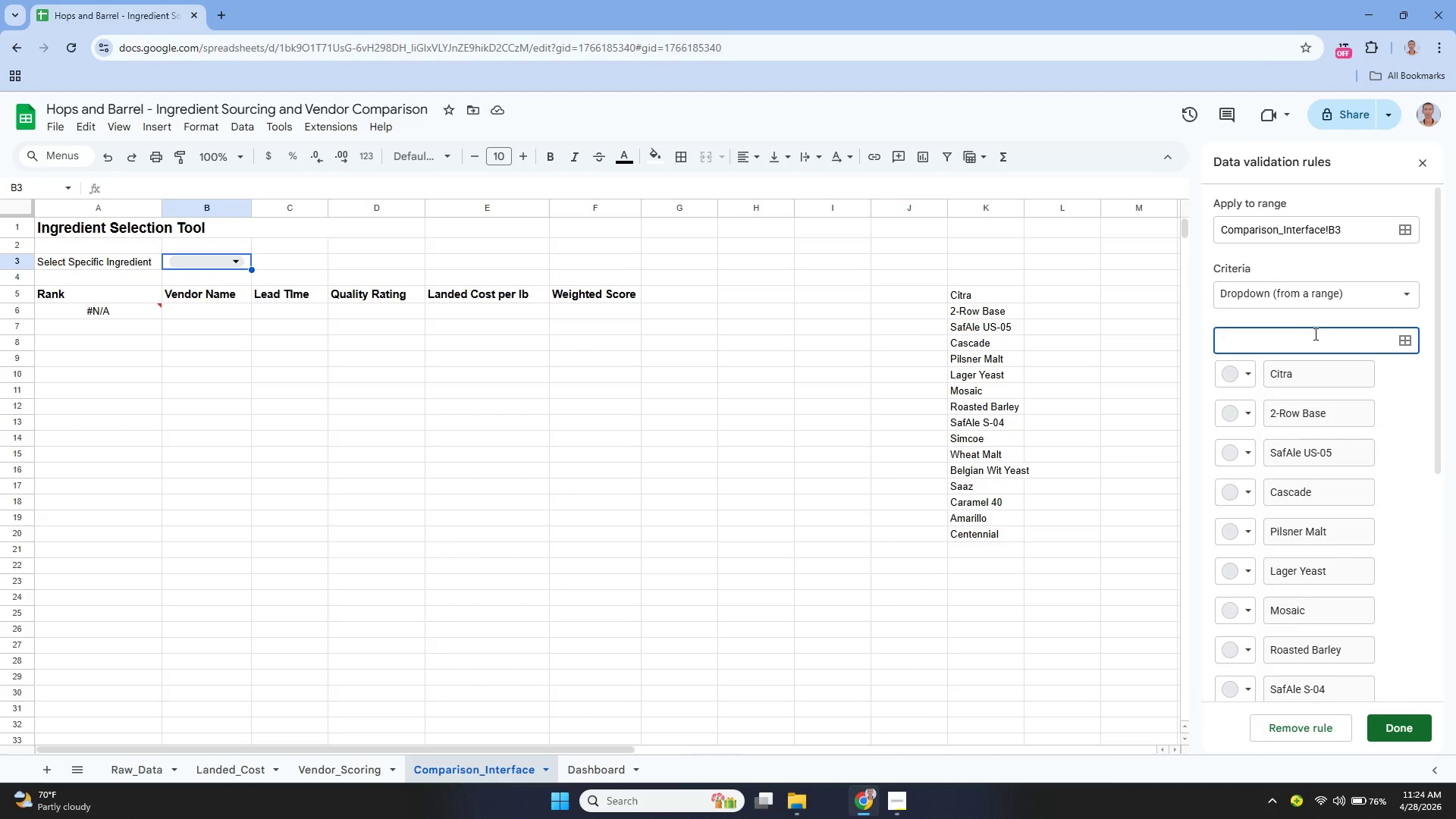 
key(Shift+K)
 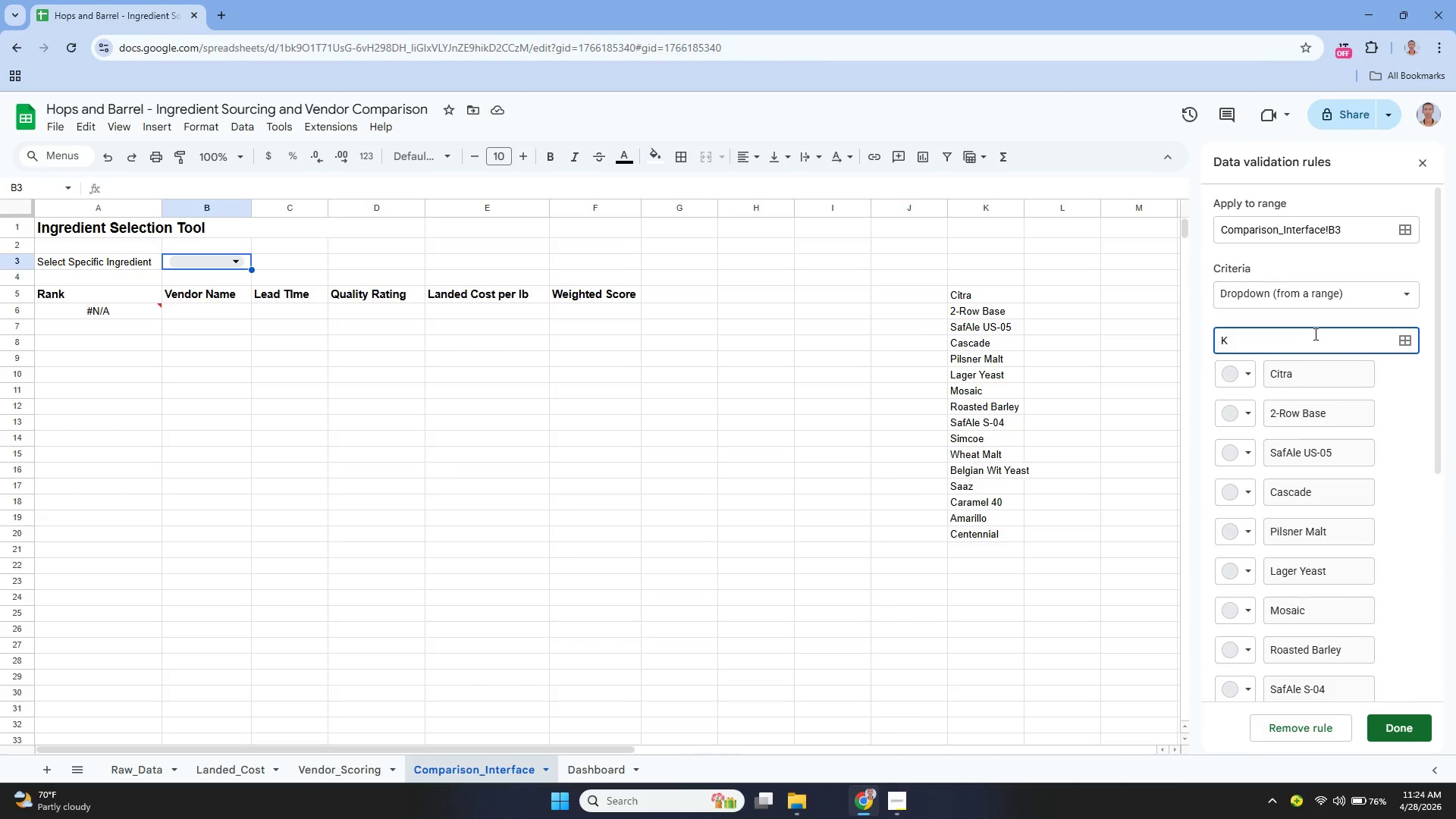 
key(5)
 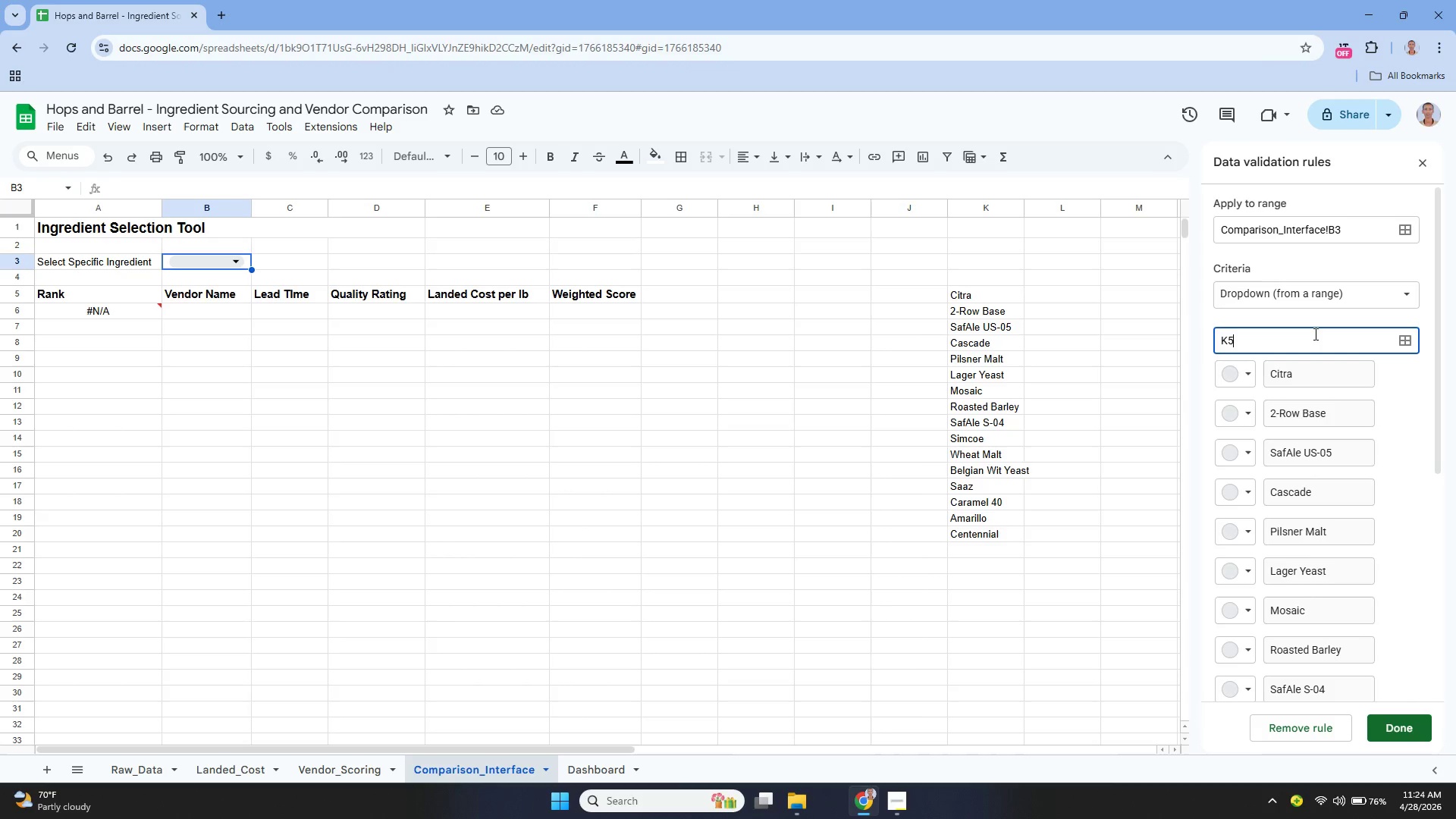 
wait(6.05)
 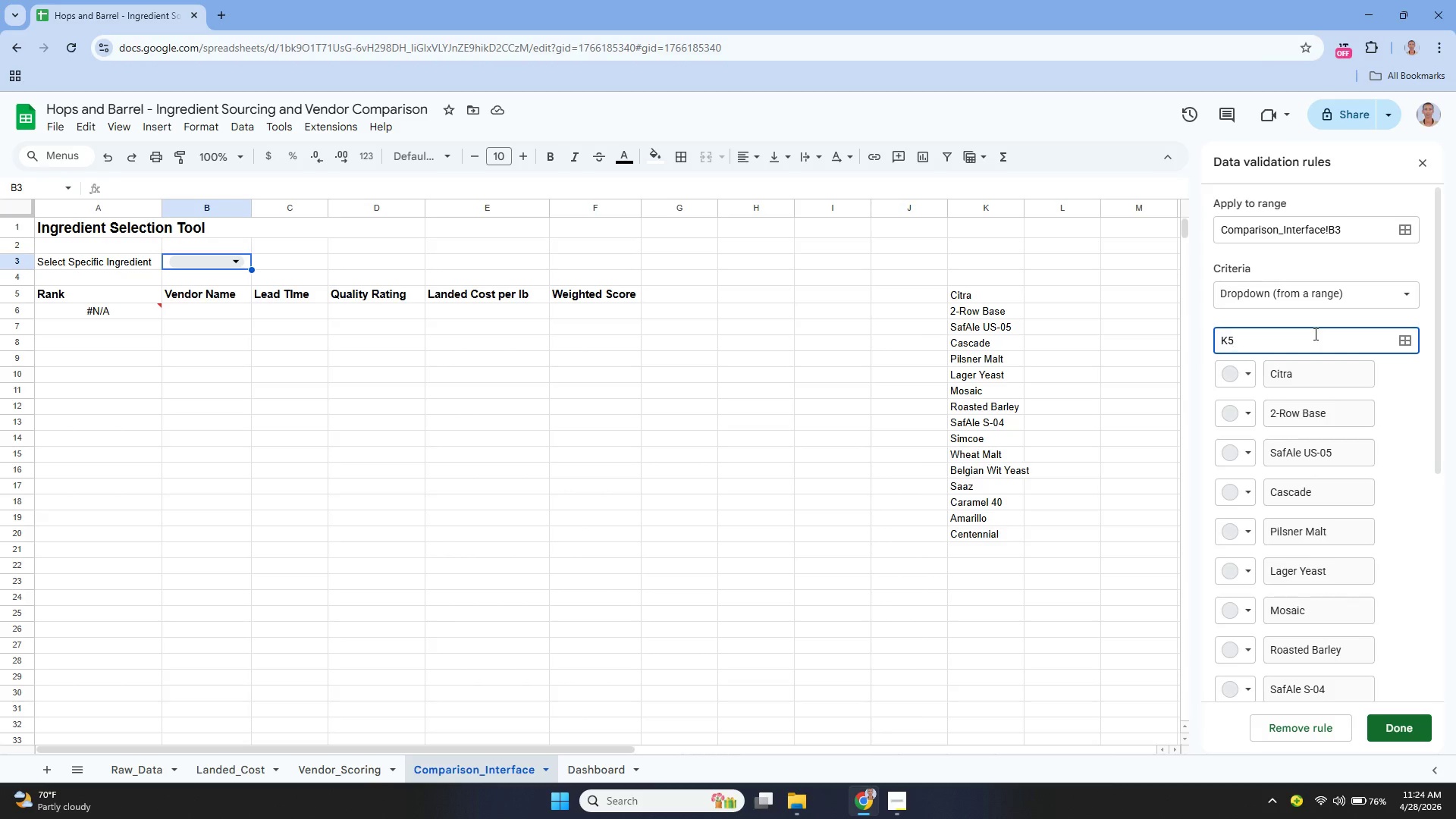 
hold_key(key=ShiftLeft, duration=0.31)
 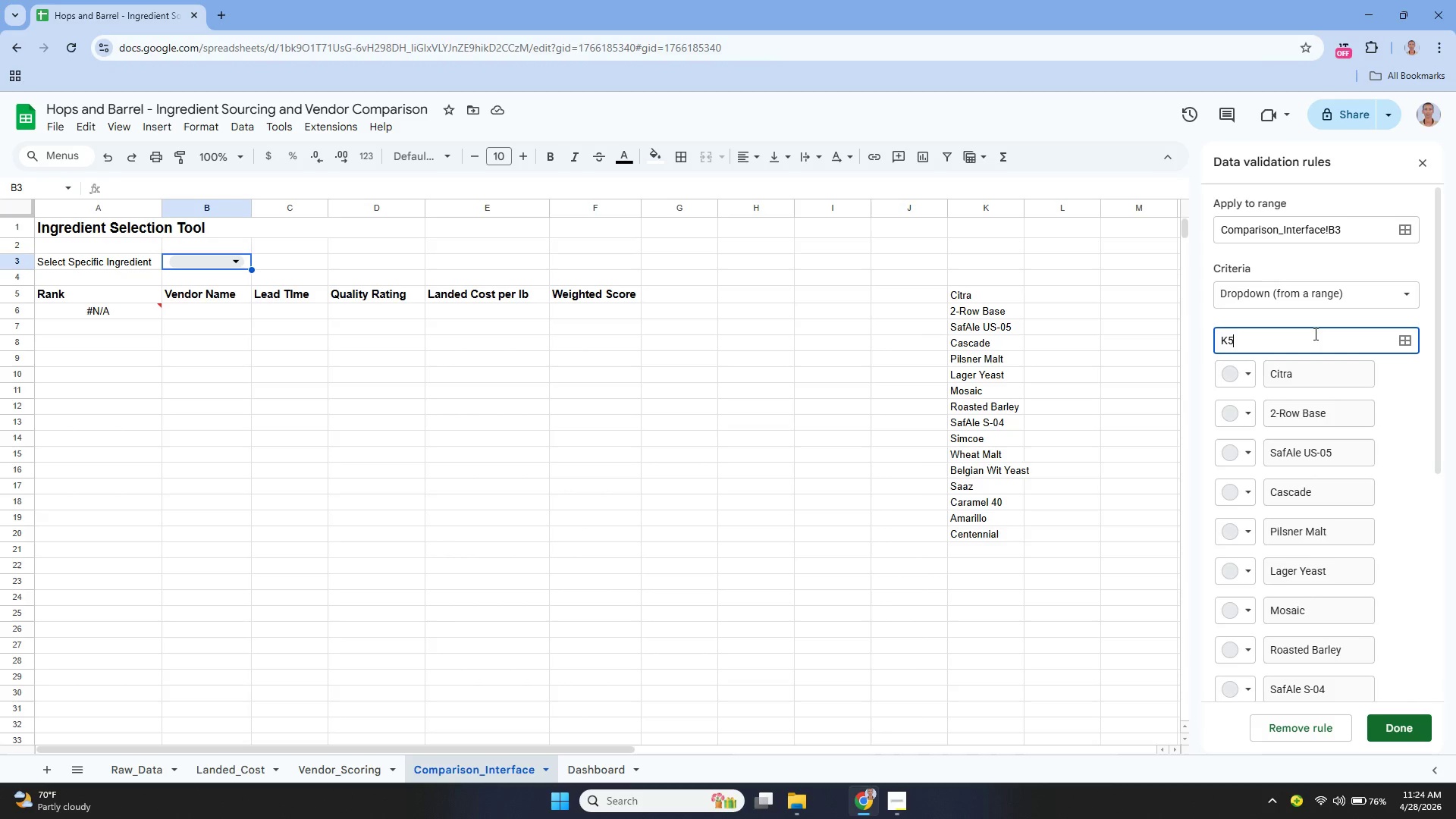 
key(Shift+Semicolon)
 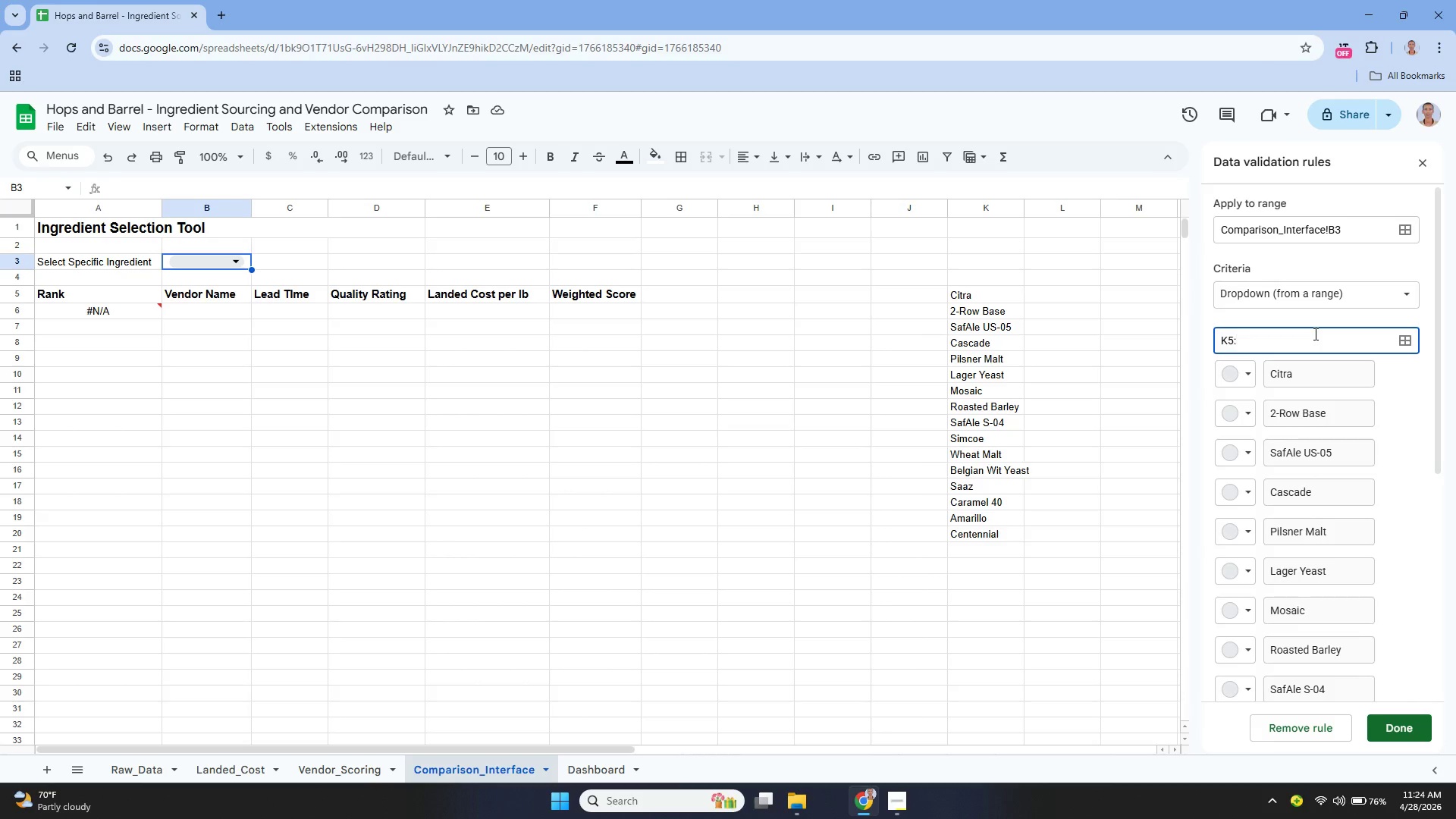 
wait(5.19)
 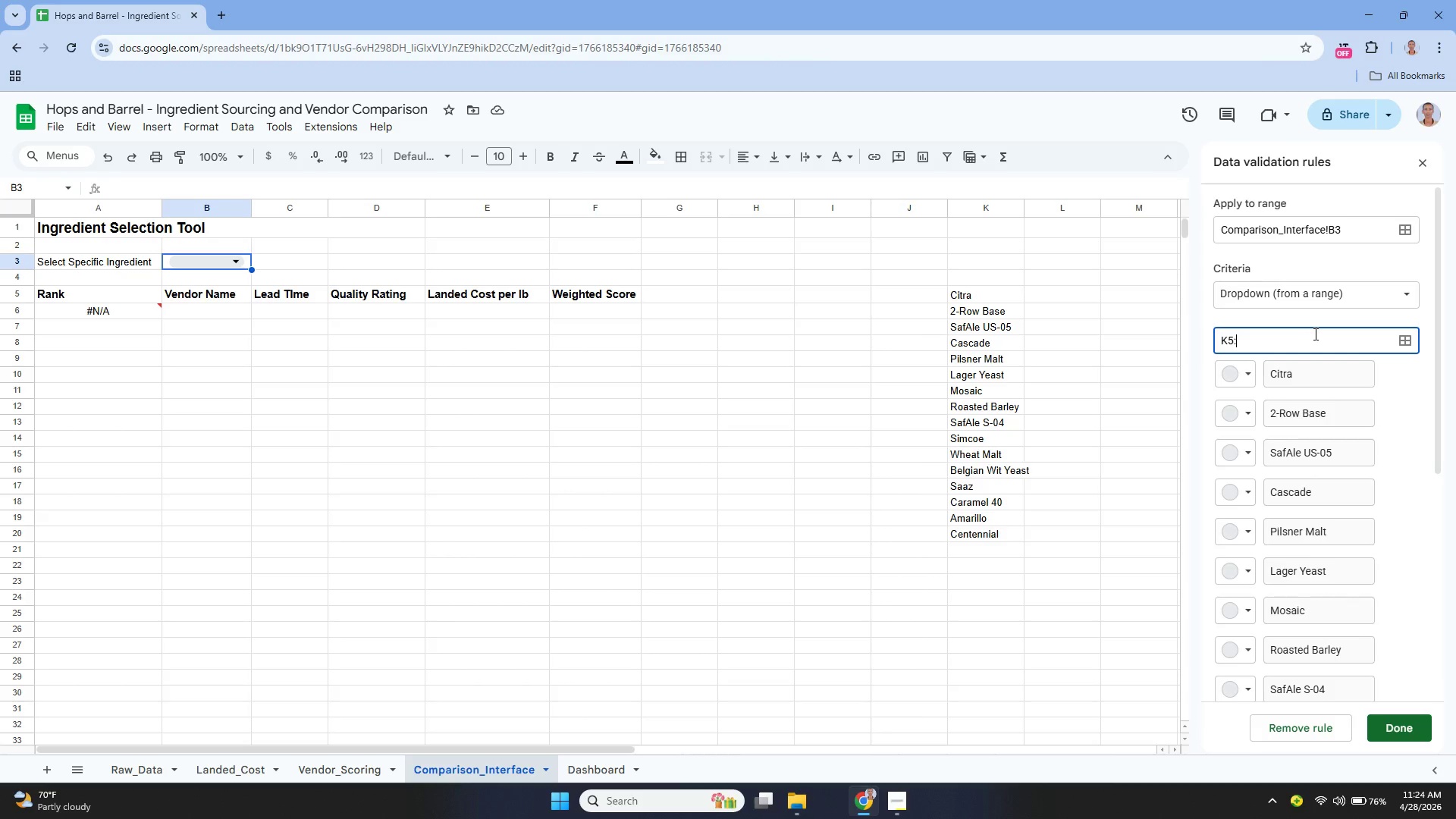 
type(K29)
 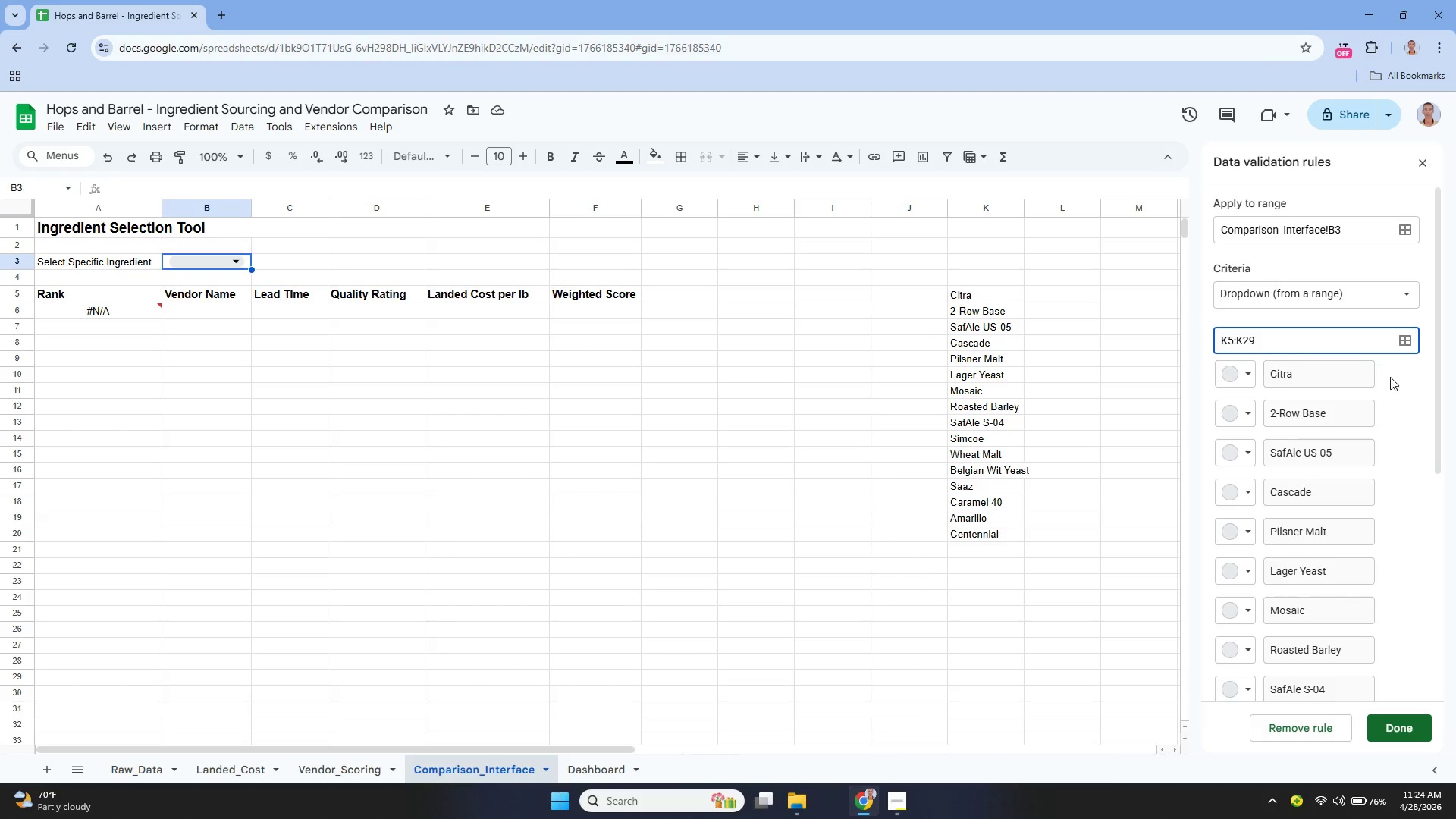 
left_click([1391, 377])
 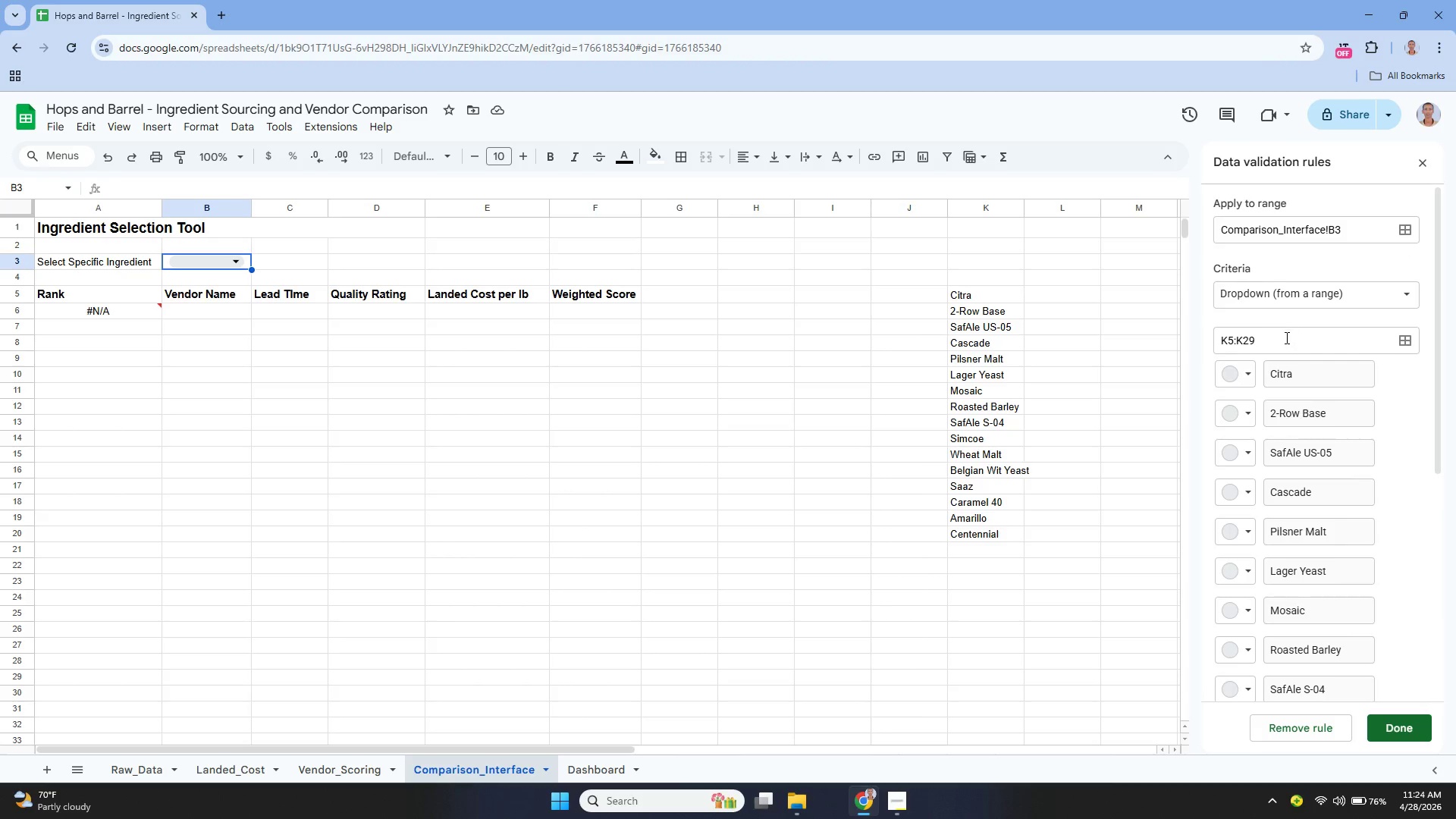 
wait(7.41)
 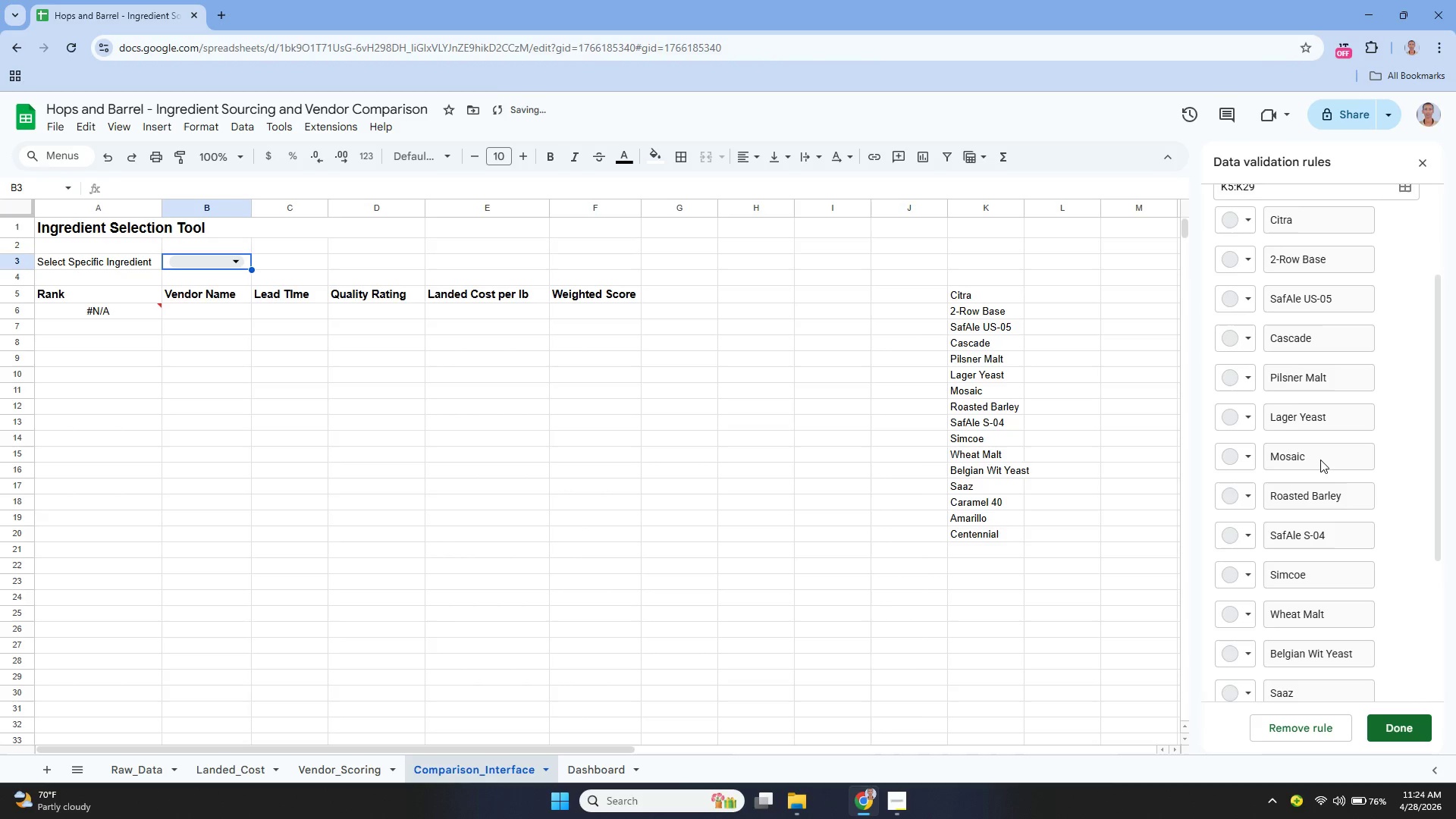 
left_click([1404, 716])
 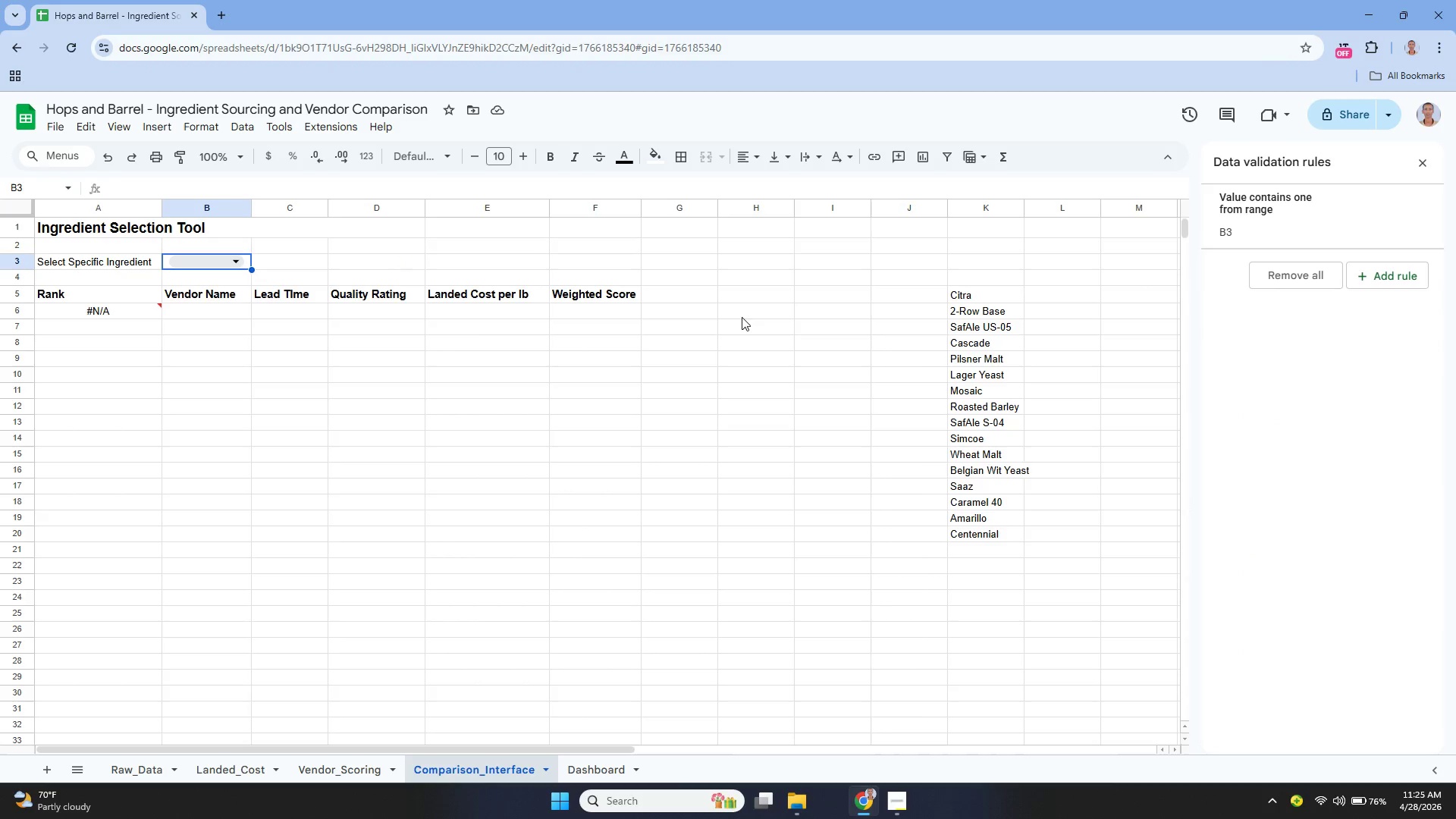 
wait(5.84)
 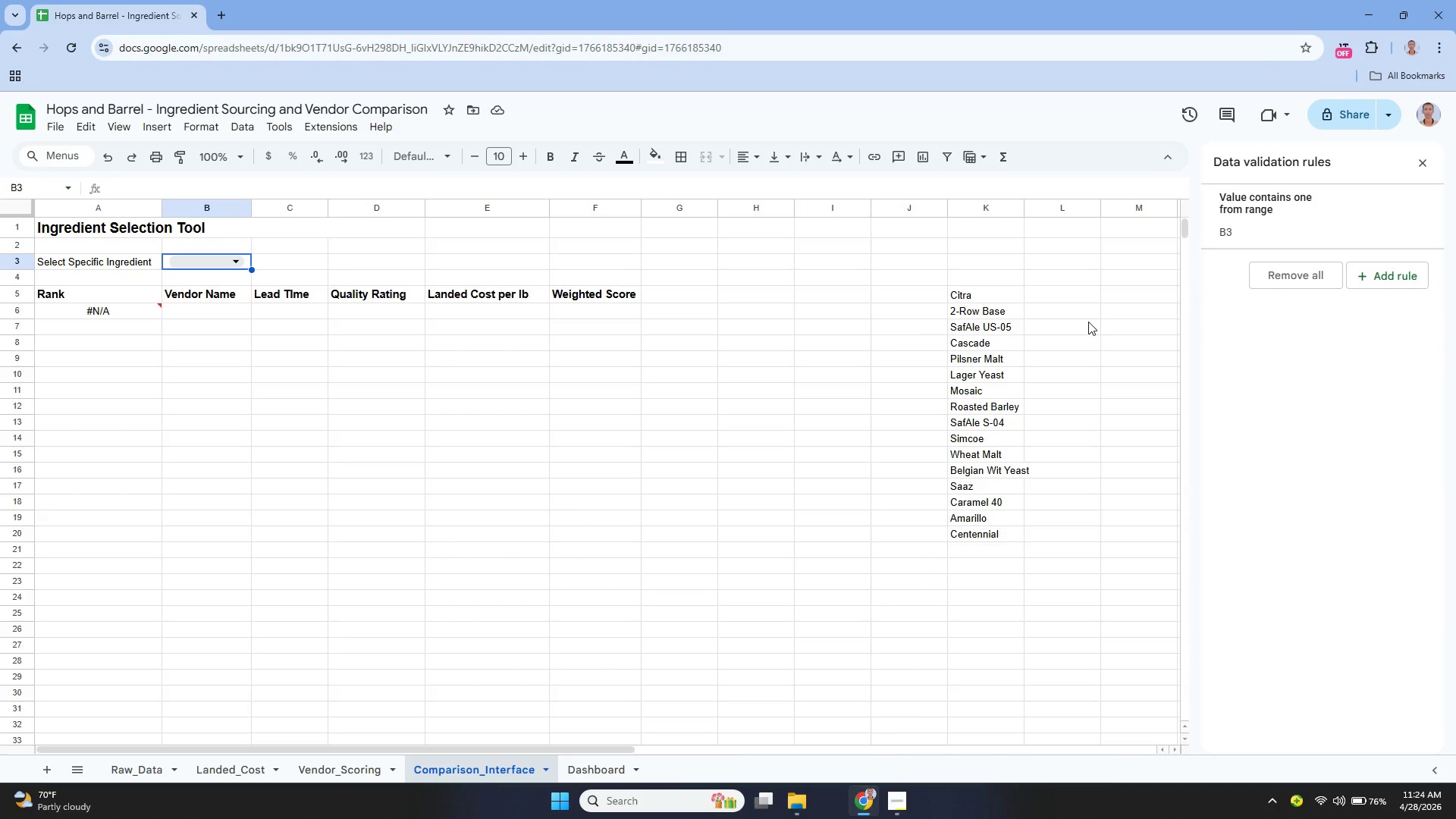 
left_click([231, 256])
 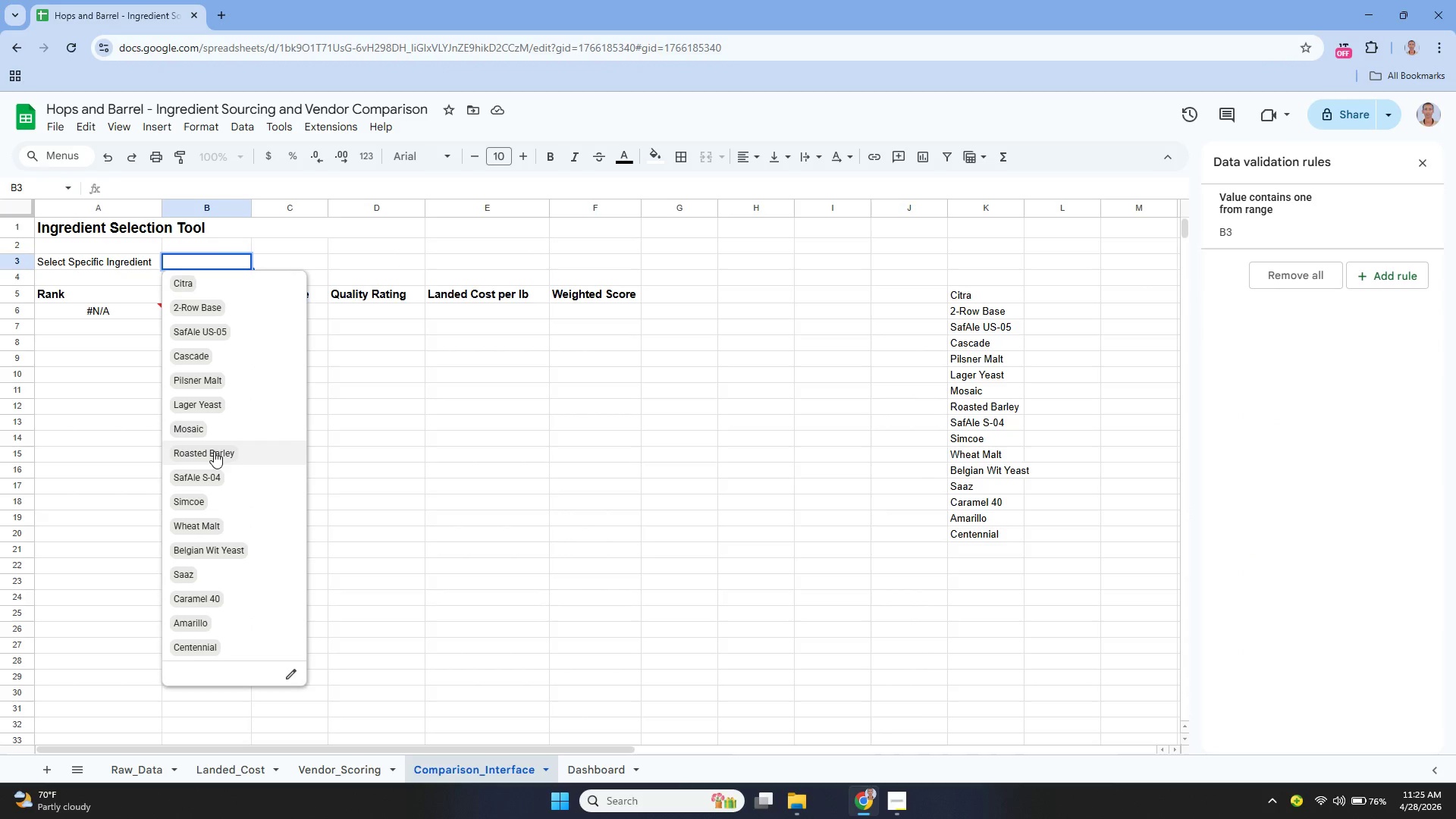 
left_click([400, 318])
 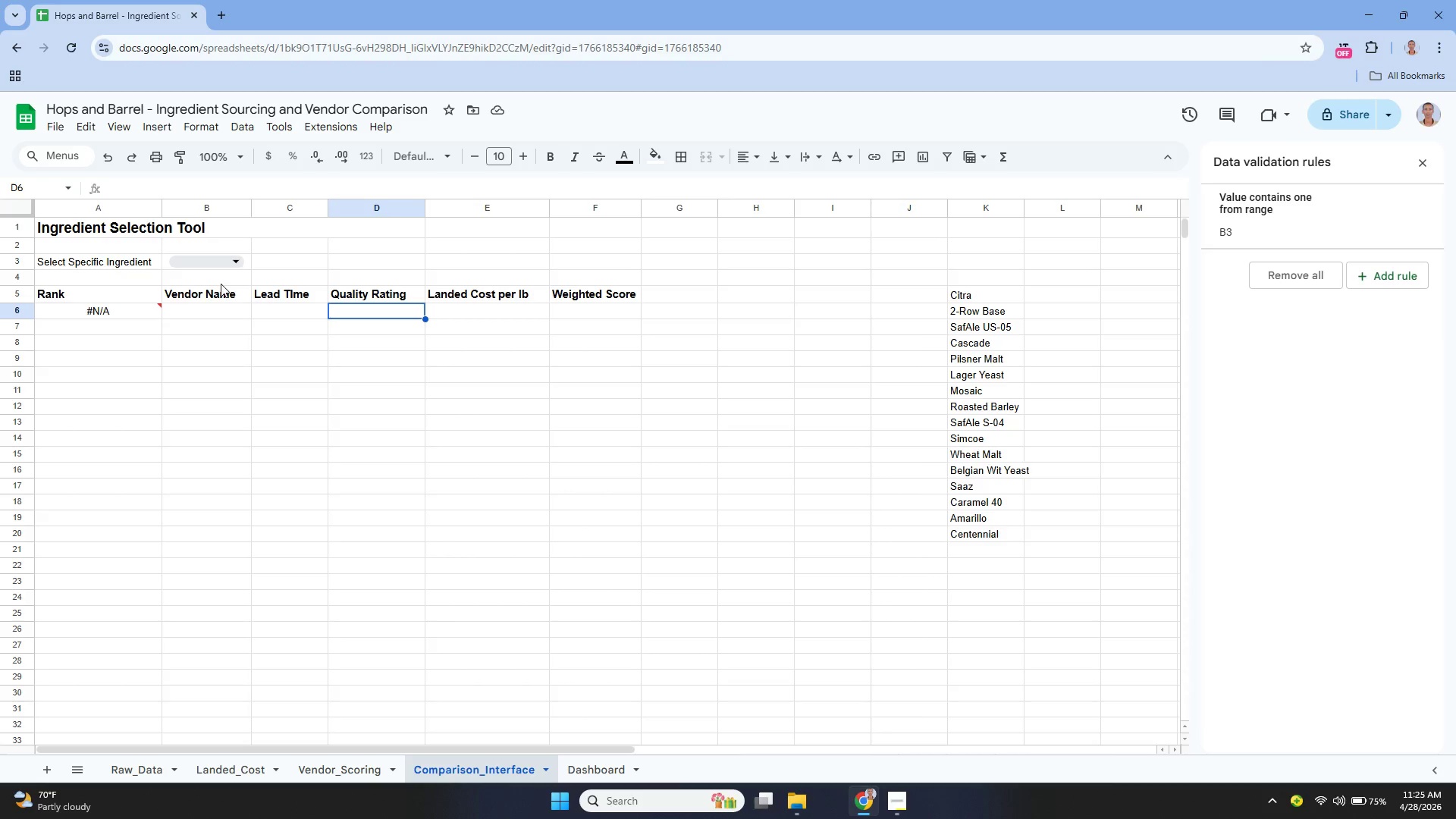 
left_click([234, 257])
 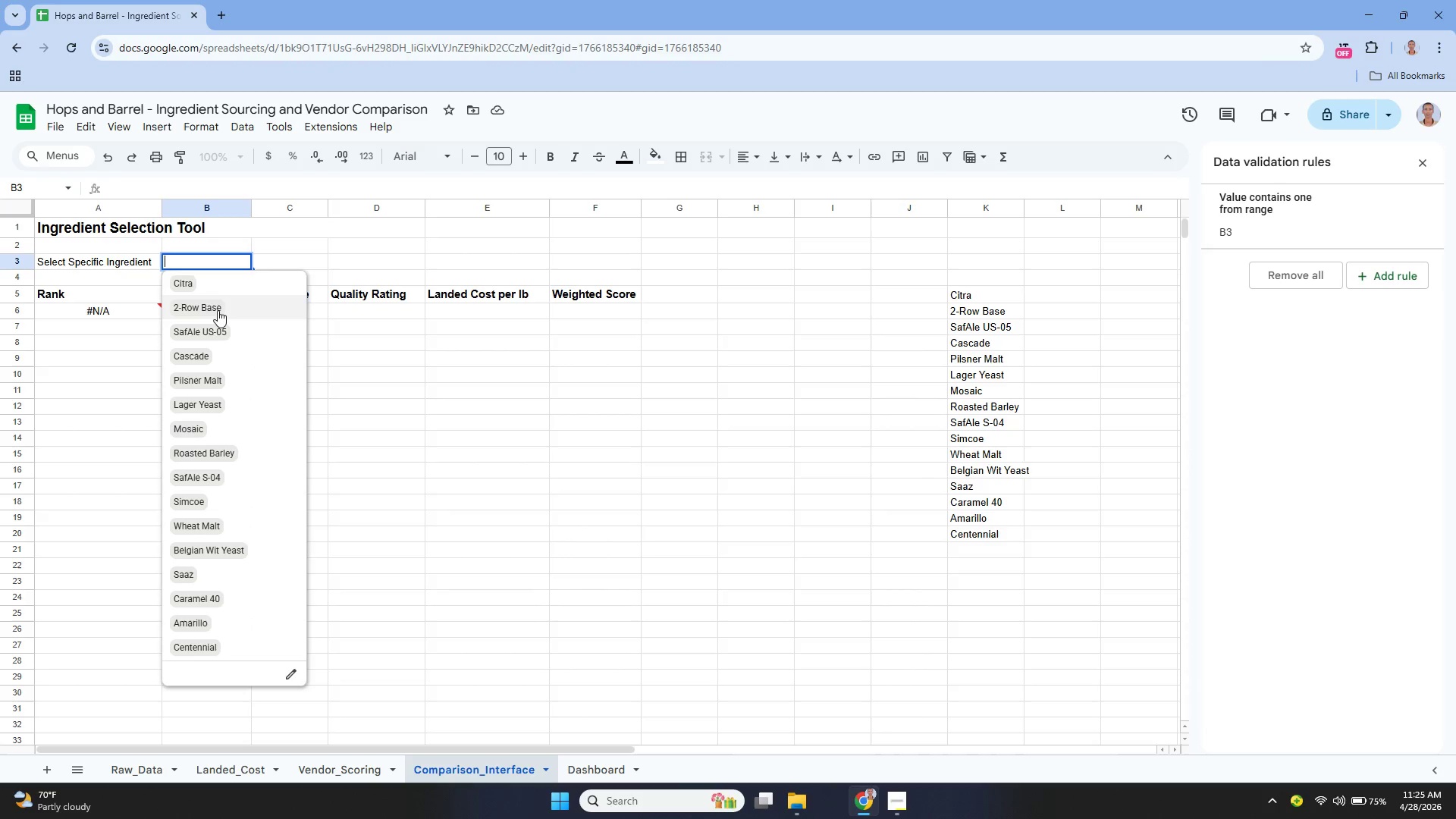 
left_click([218, 310])
 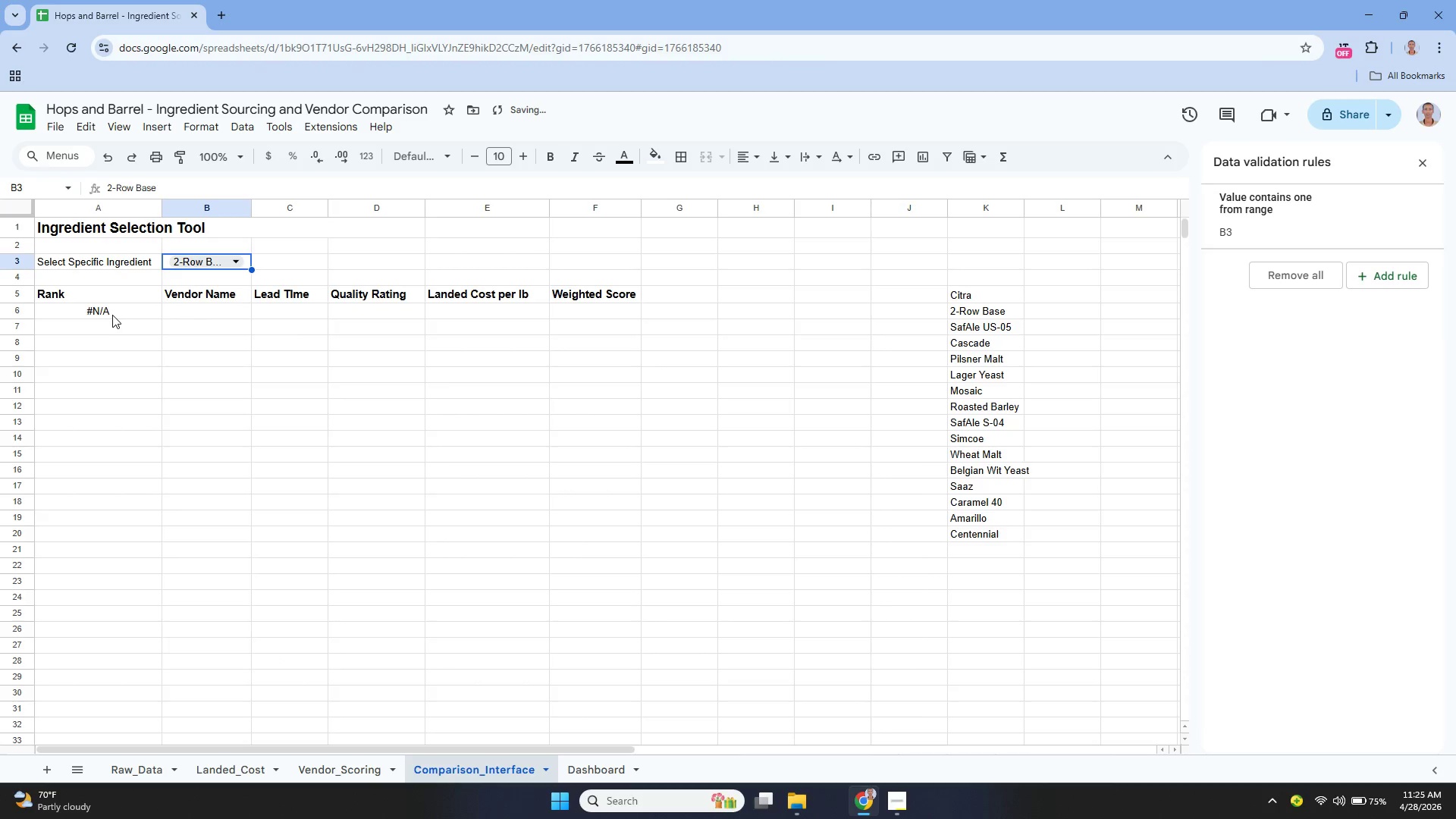 
left_click([112, 315])
 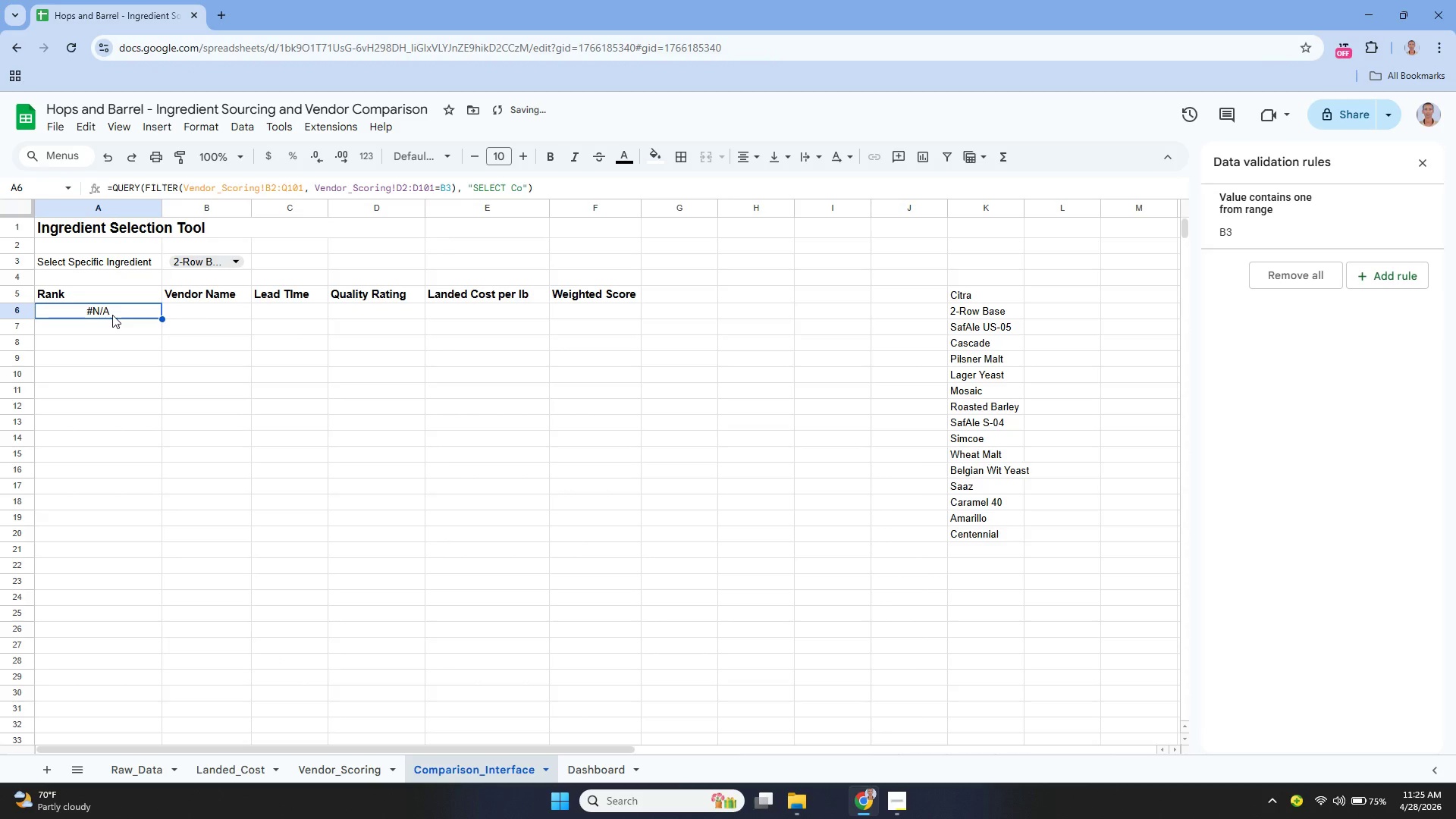 
key(Enter)
 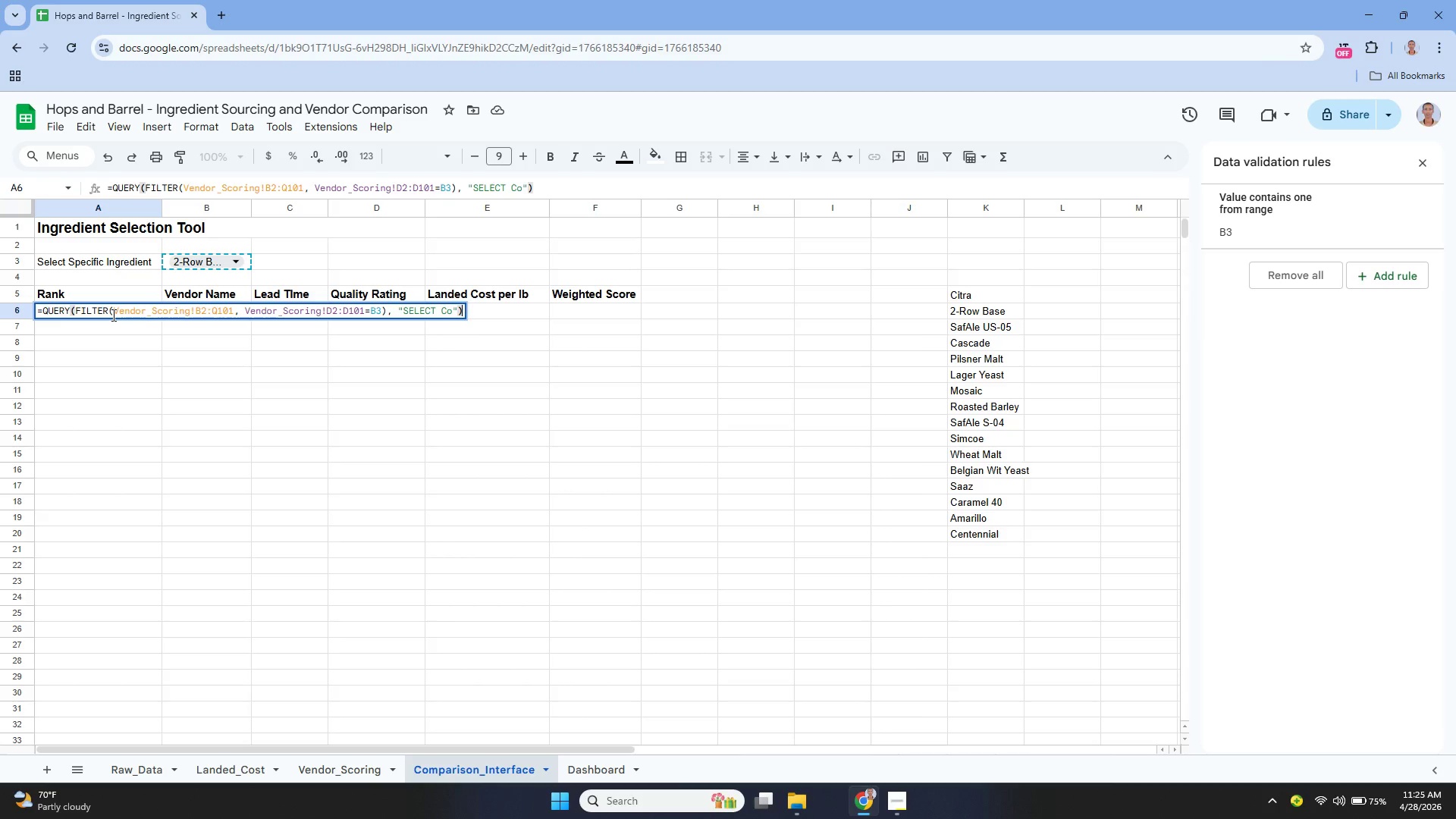 
wait(16.64)
 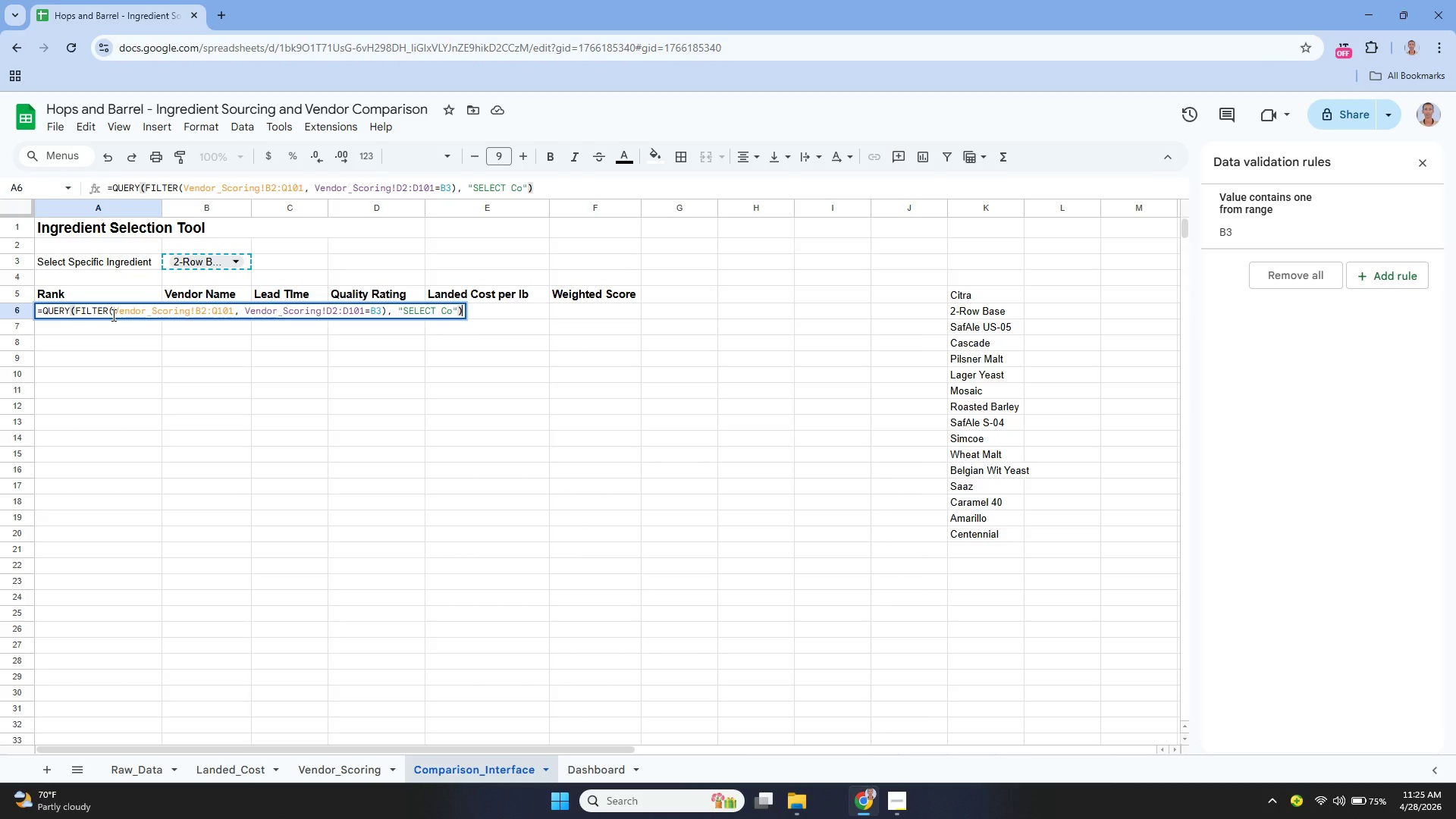 
hold_key(key=Backspace, duration=1.11)
 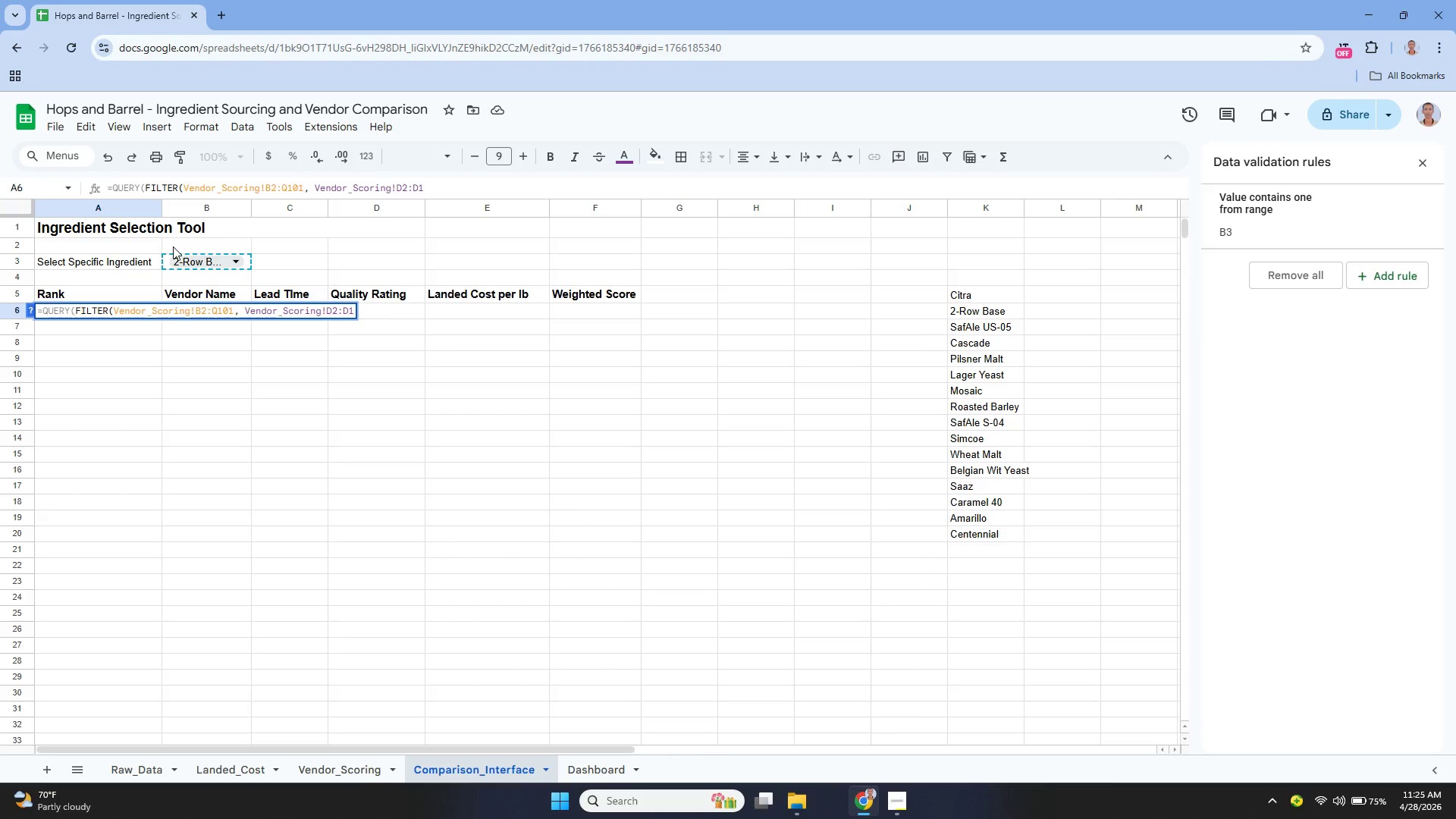 
key(Control+A)
 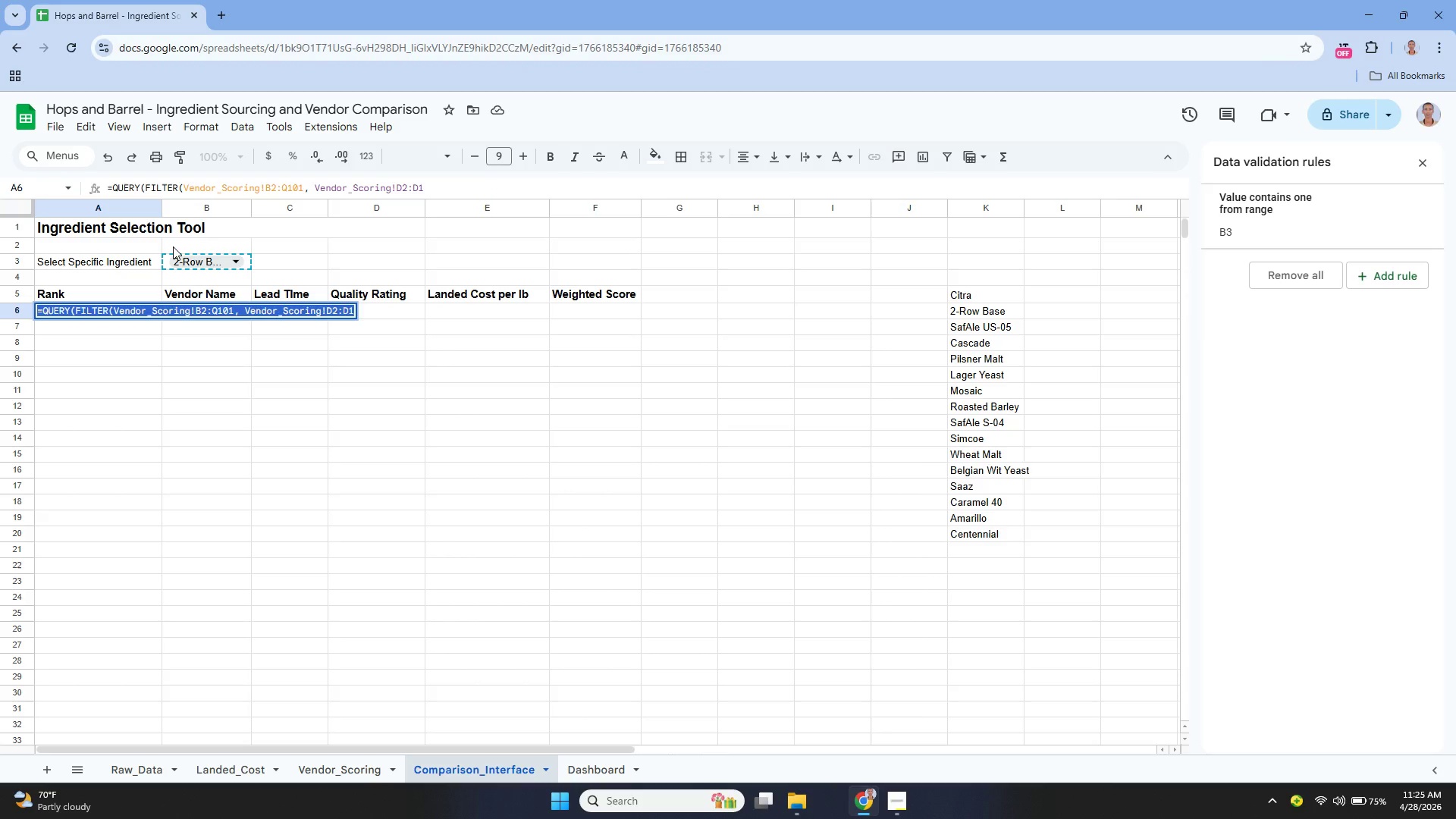 
key(Backspace)
 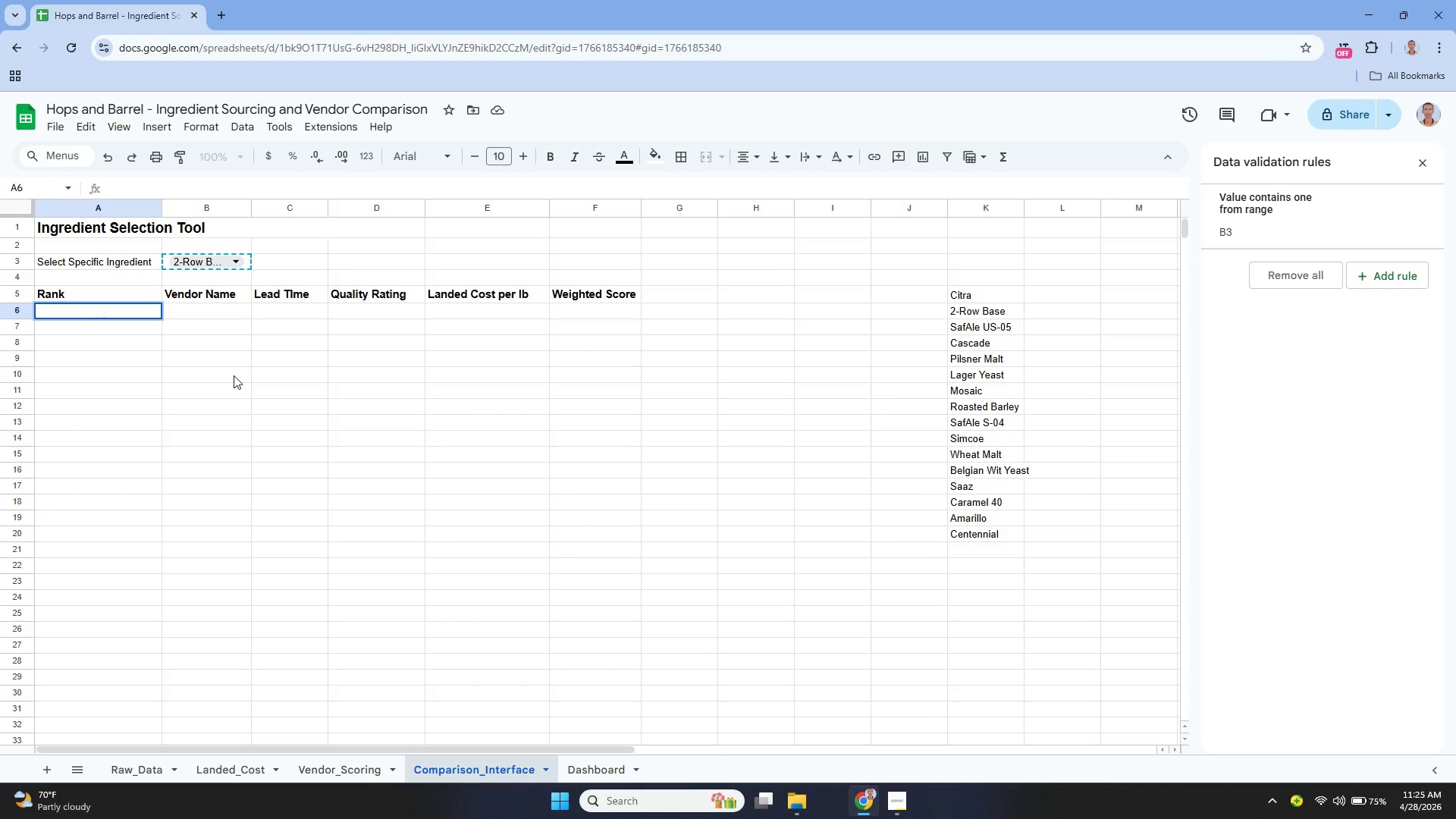 
type(=quer)
 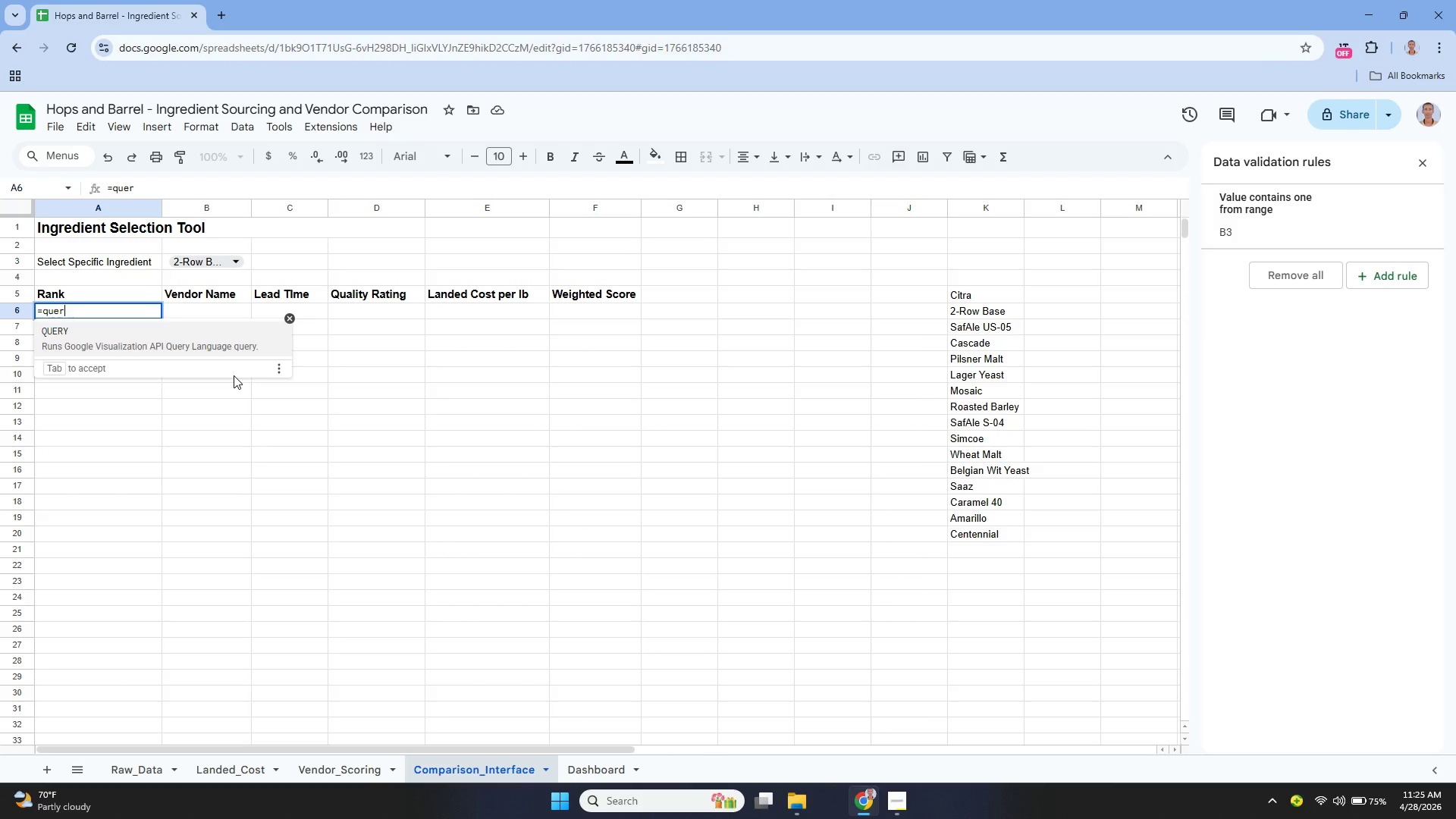 
key(Enter)
 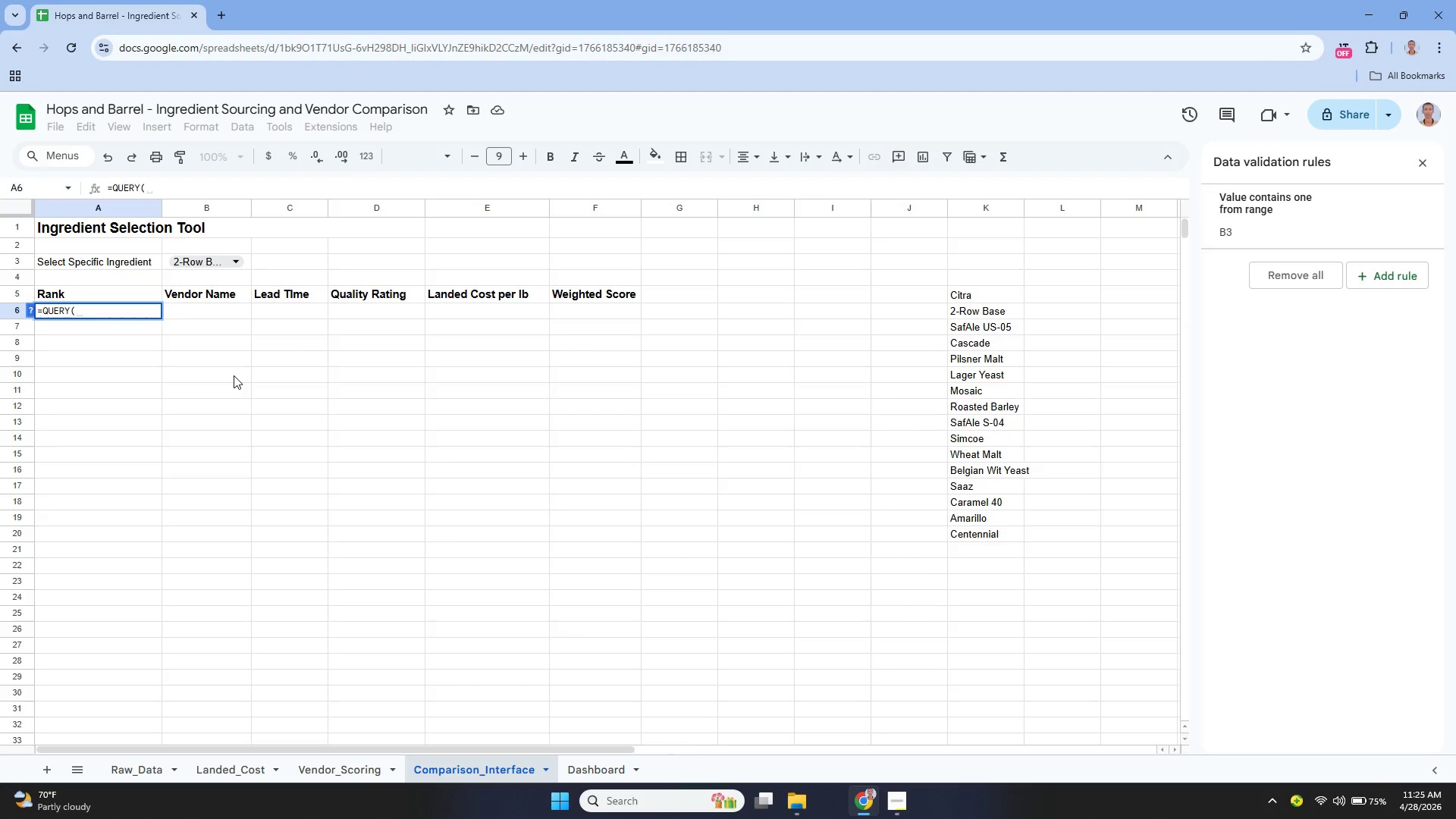 
type(Vendor_Scoring!A:q,)
 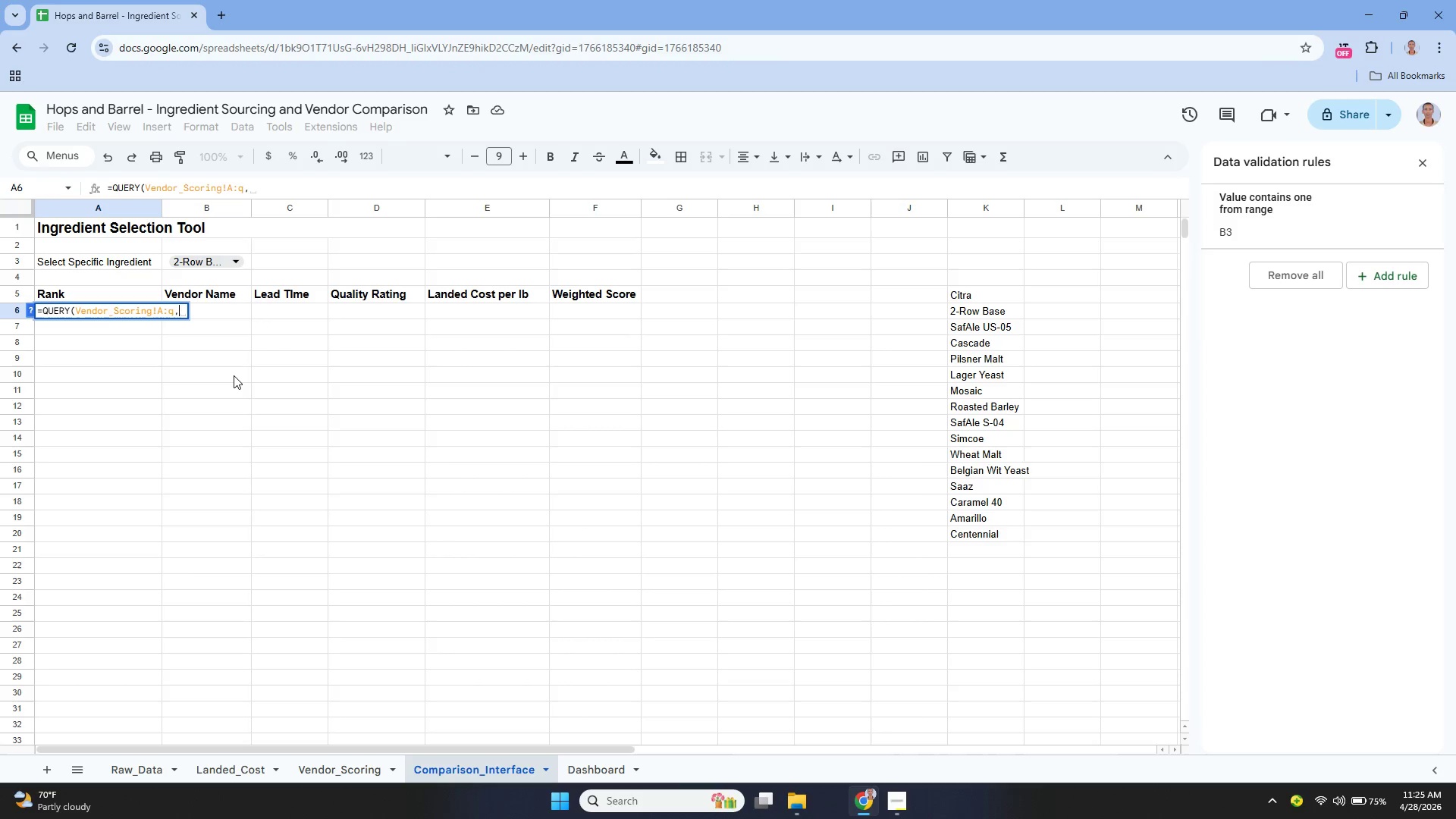 
key(Backspace)
 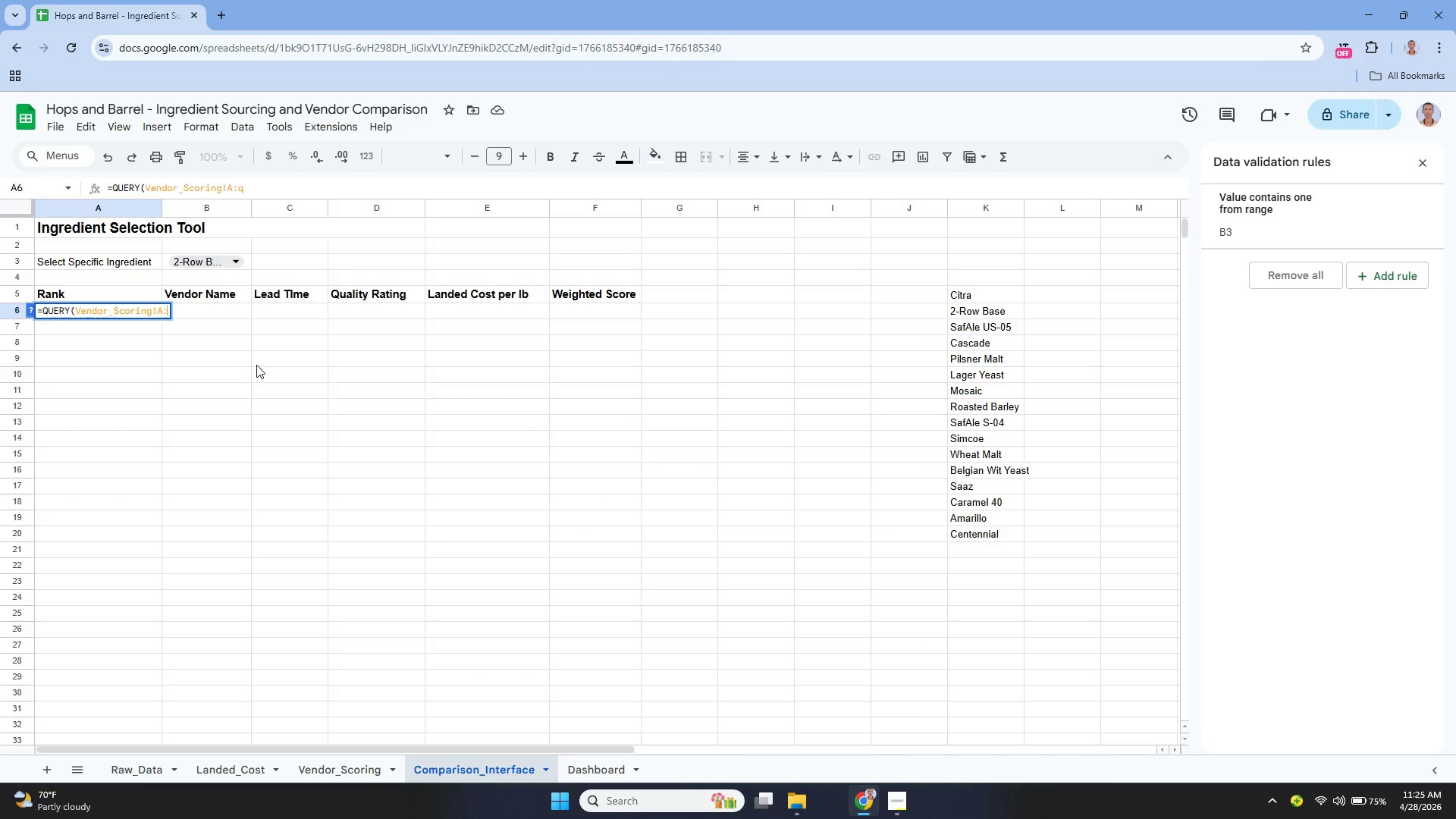 
key(Backspace)
 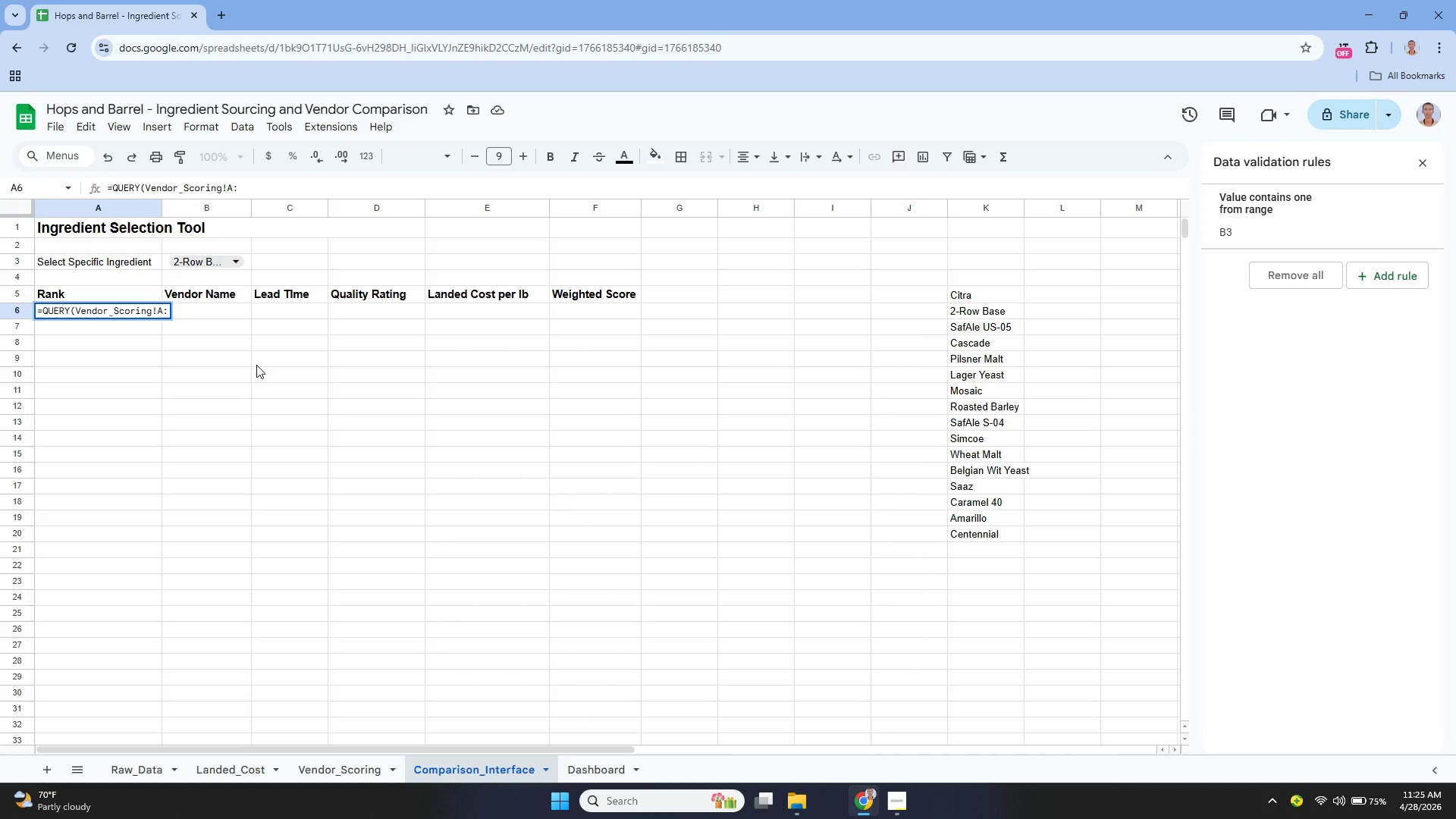 
key(Tab)
 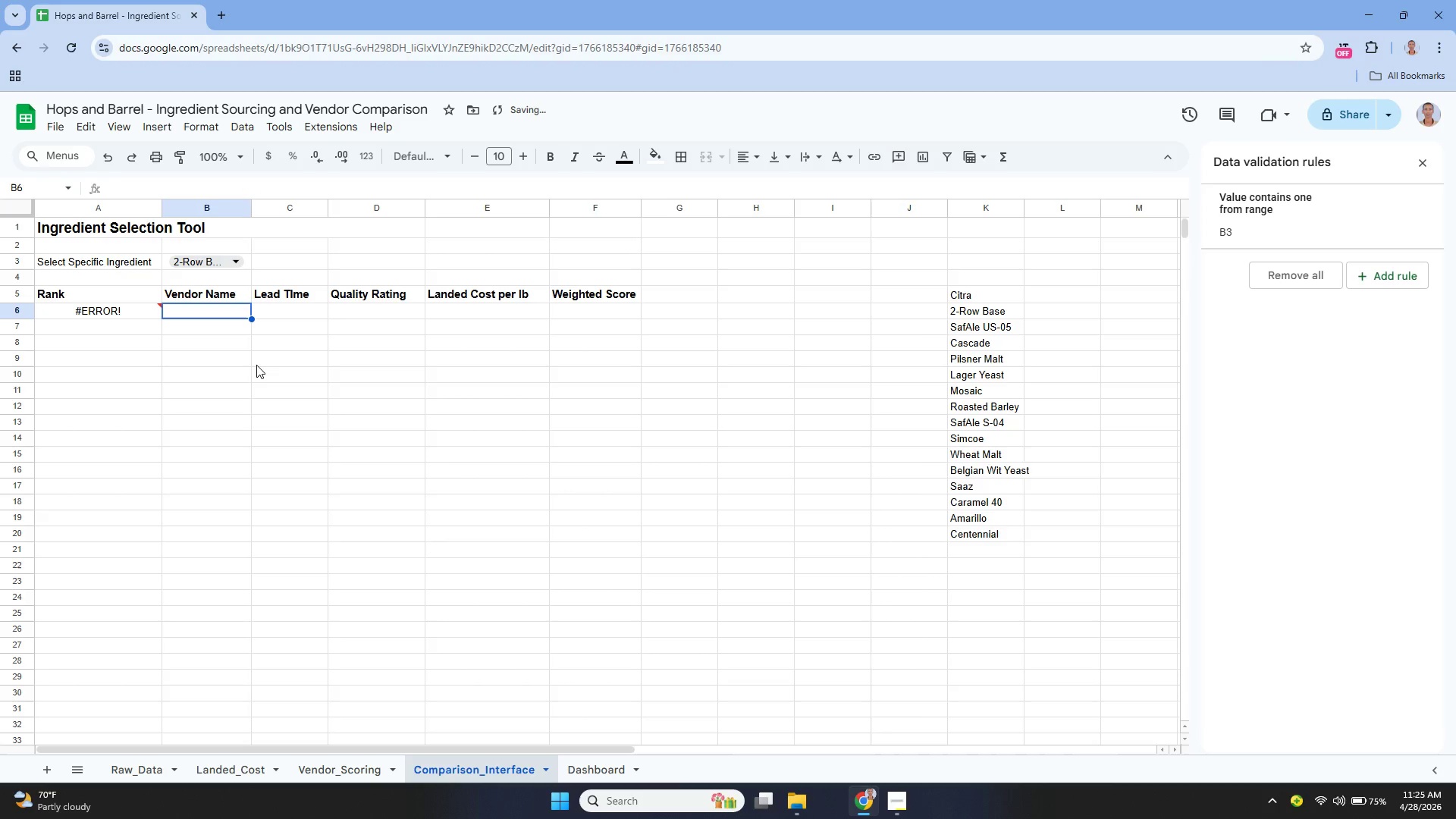 
key(CapsLock)
 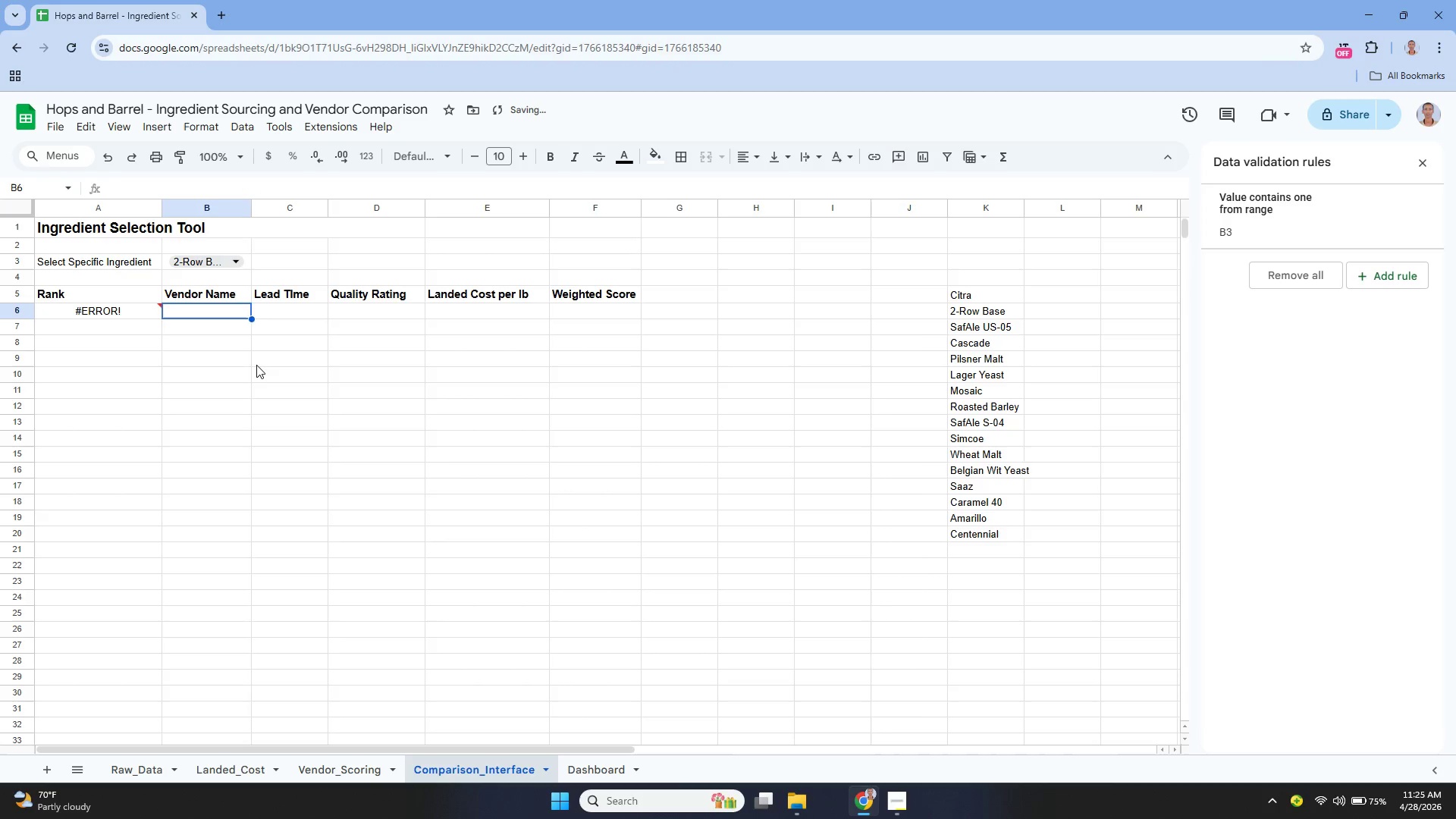 
key(Q)
 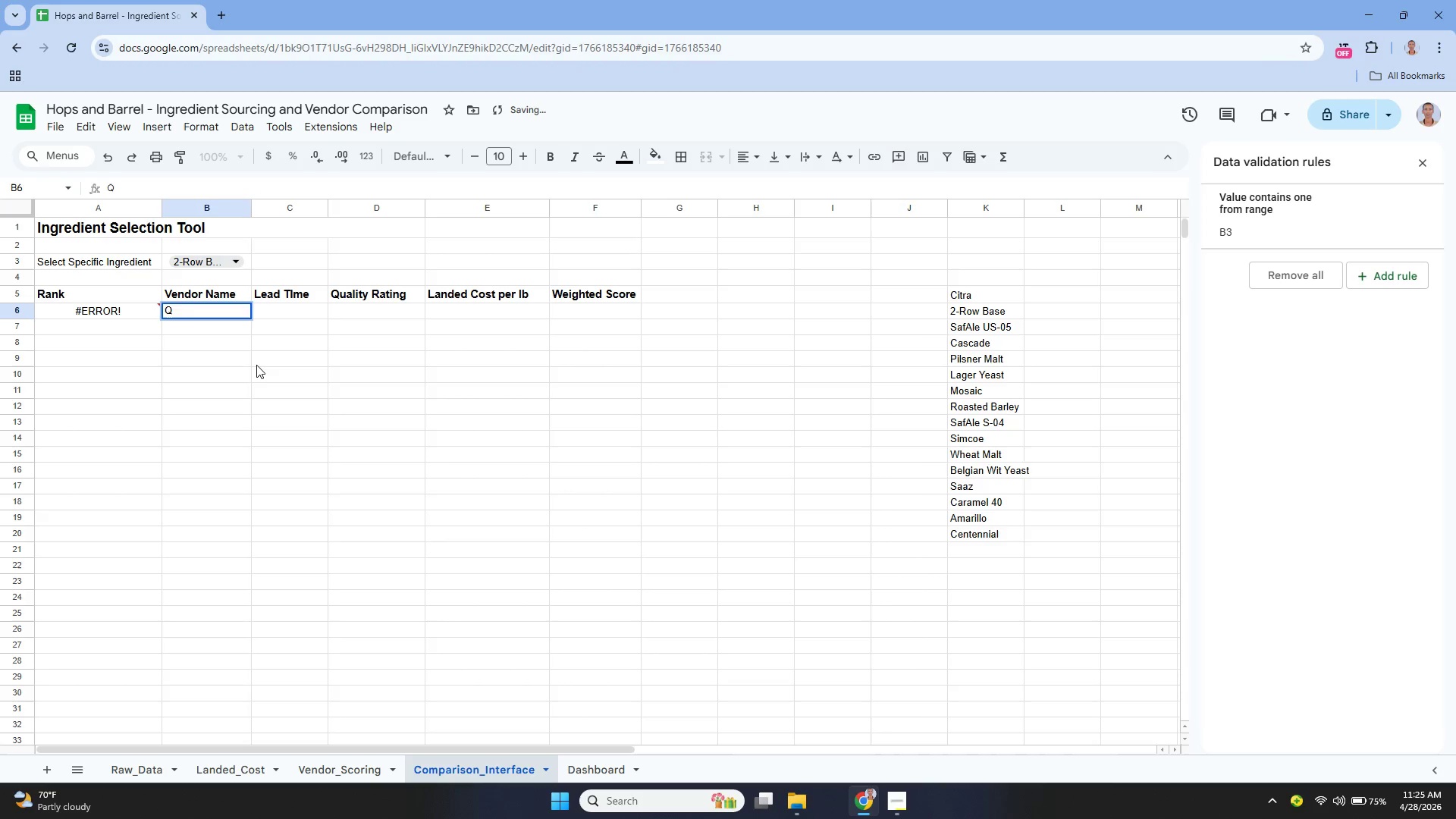 
key(Backspace)
 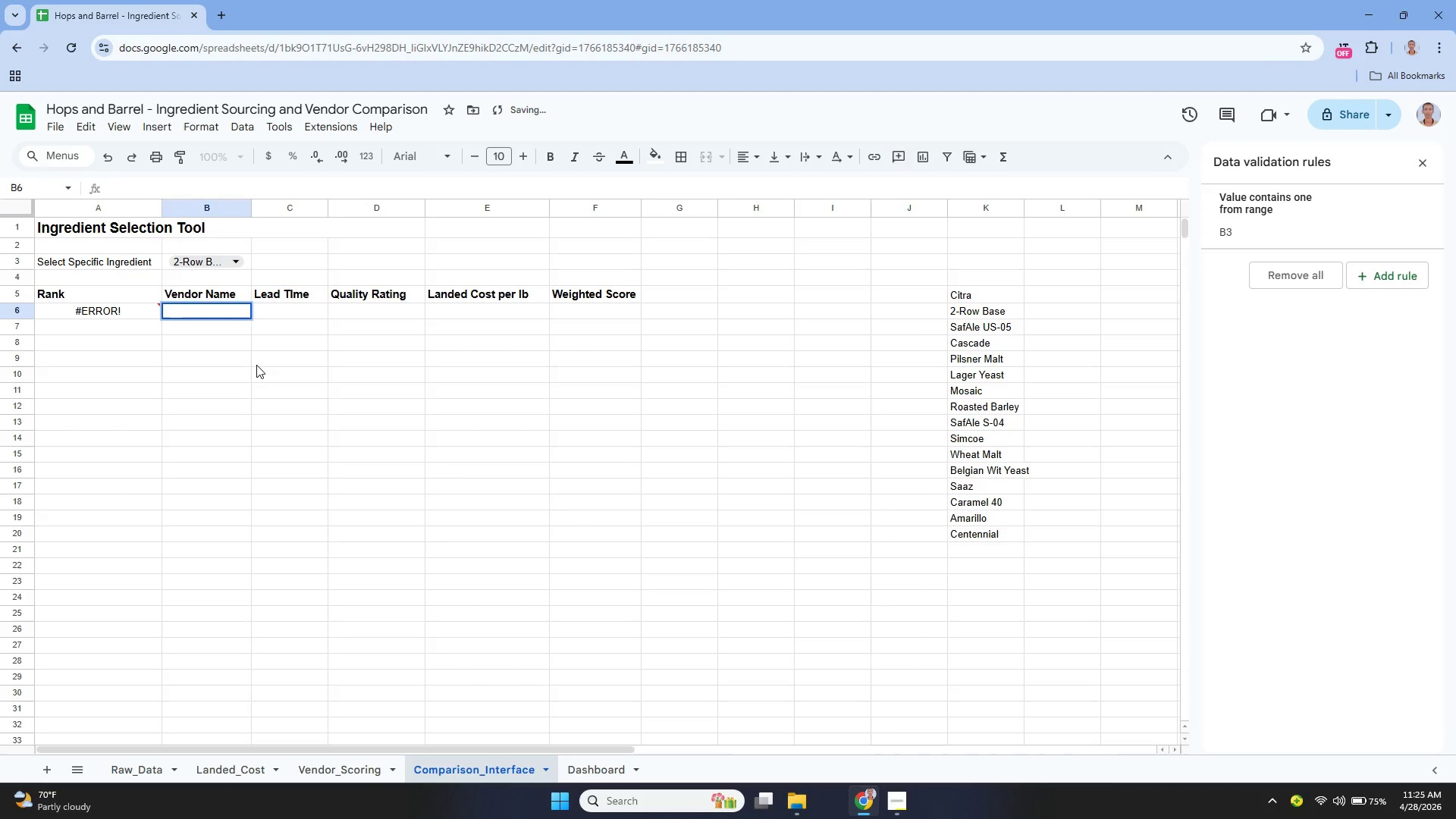 
key(ArrowLeft)
 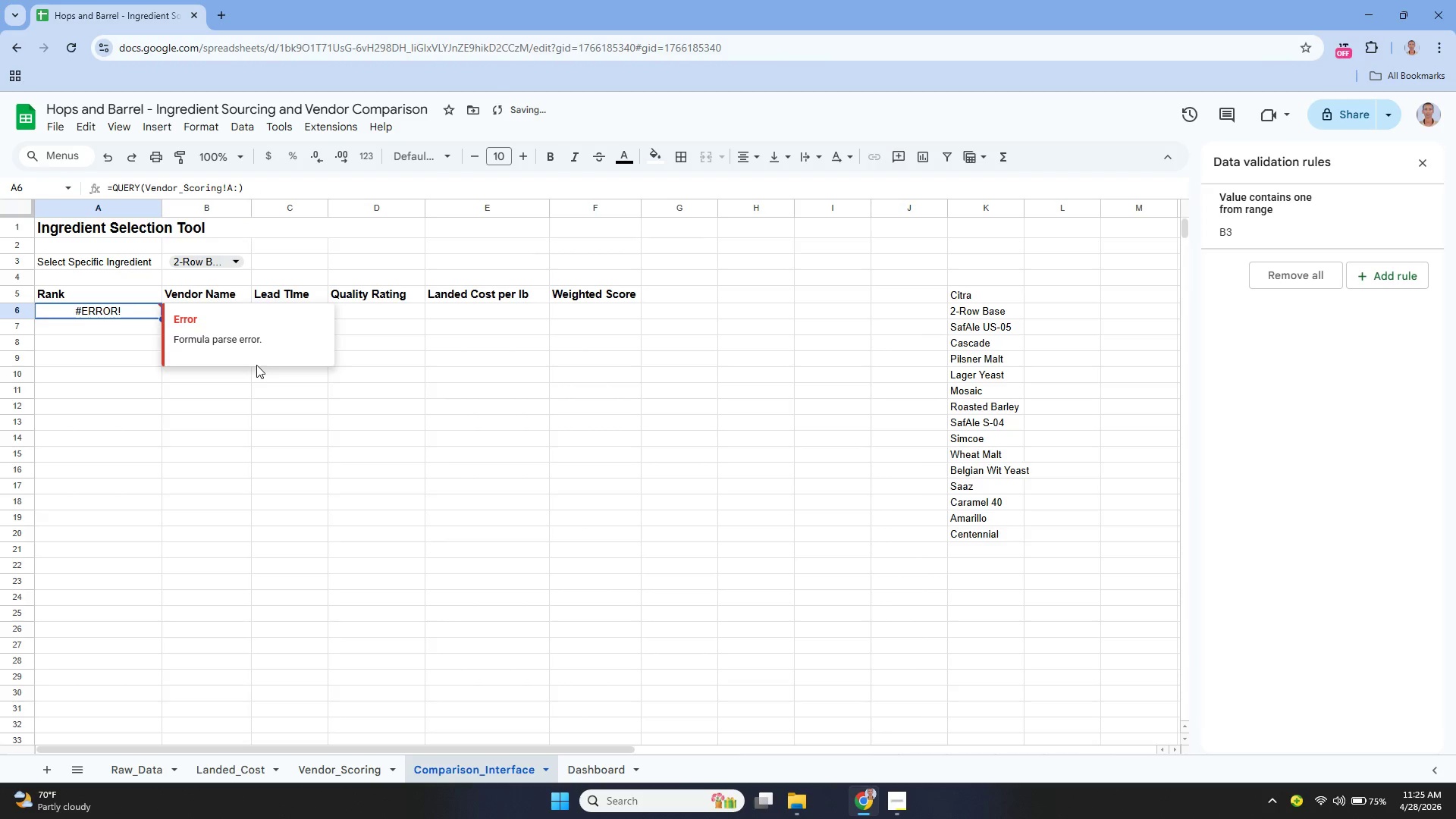 
key(Enter)
 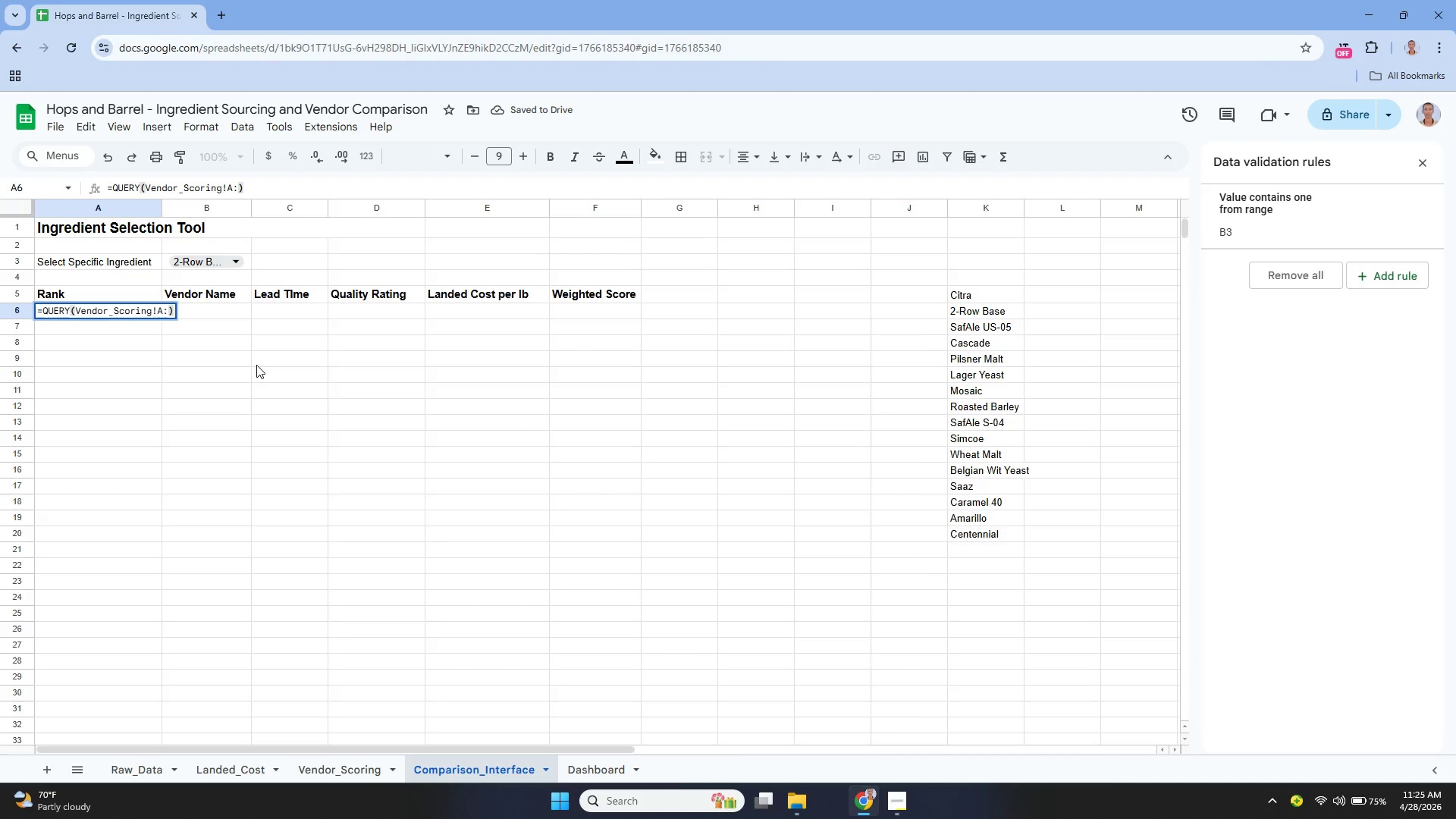 
key(ArrowLeft)
 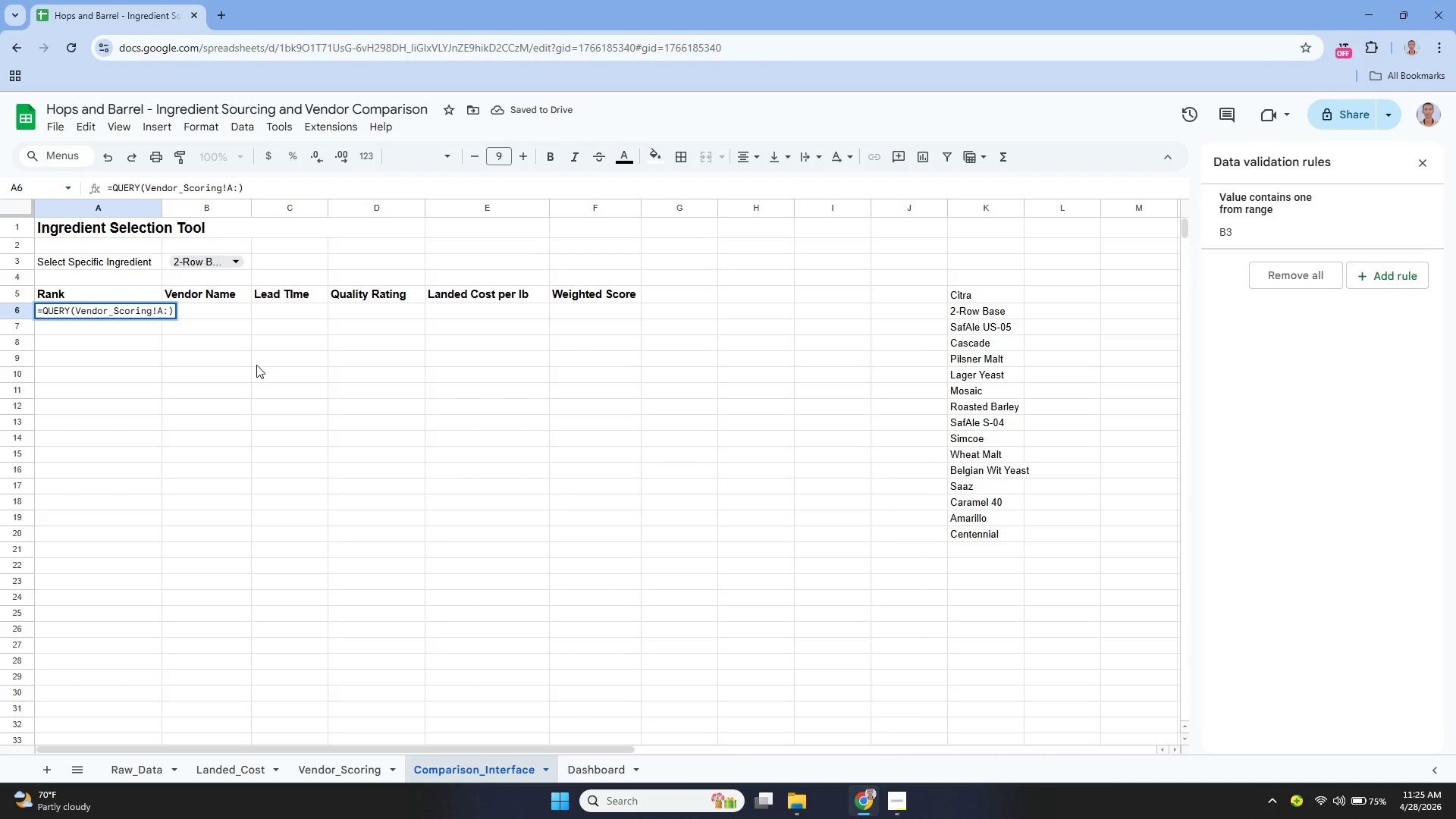 
key(Q)
 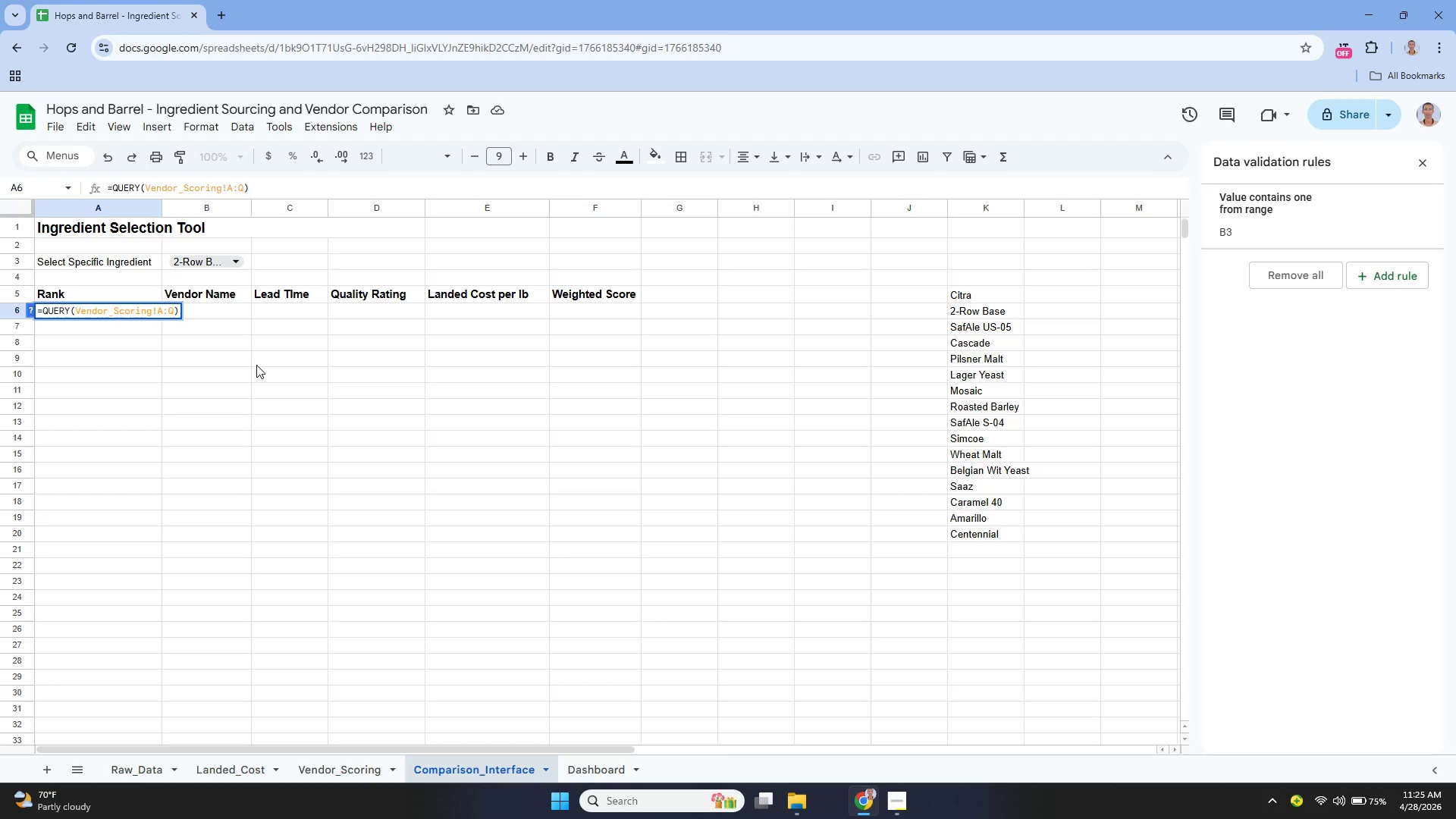 
key(Comma)
 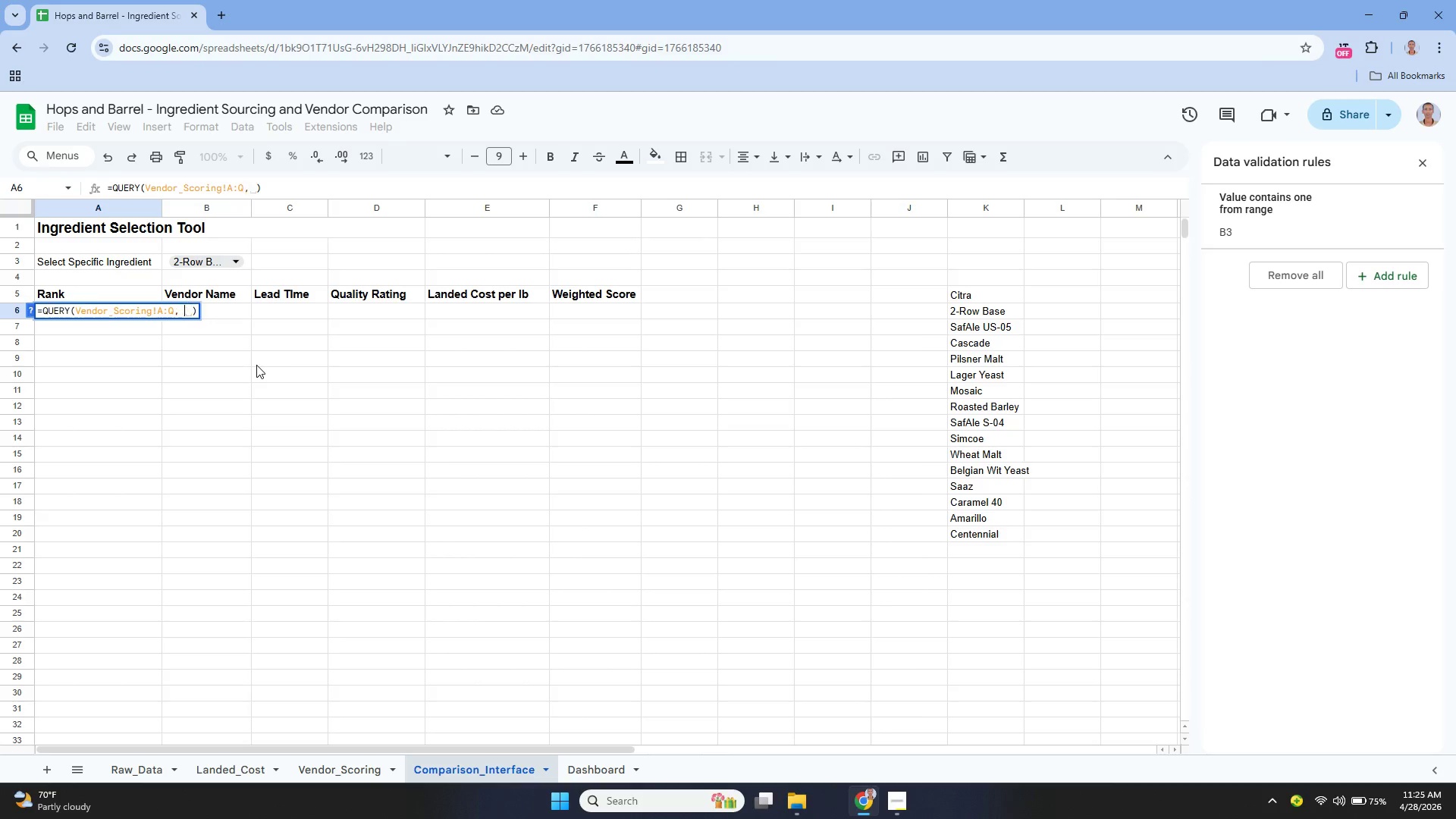 
key(Space)
 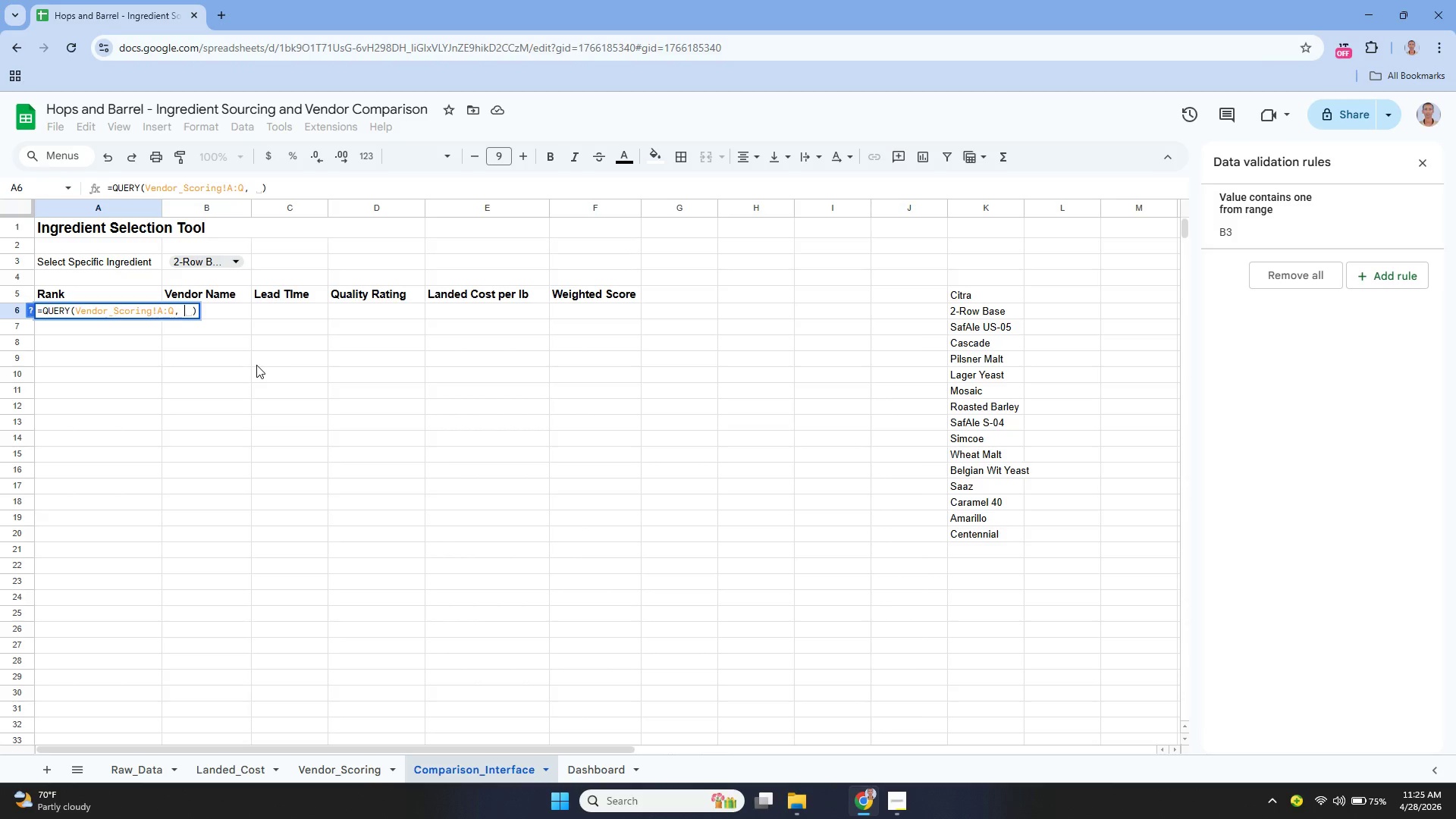 
key(Shift+Quote)
 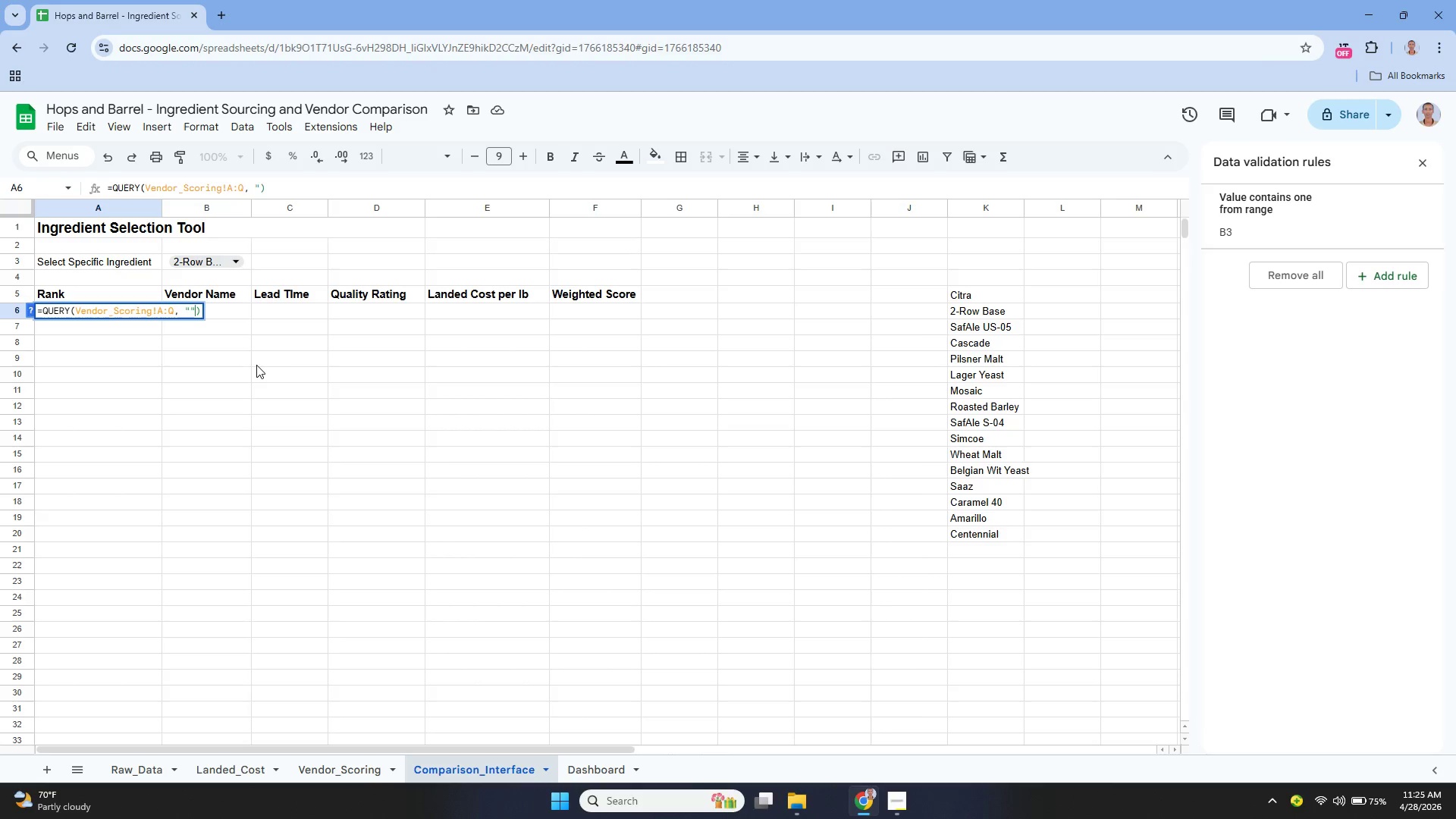 
key(Shift+Quote)
 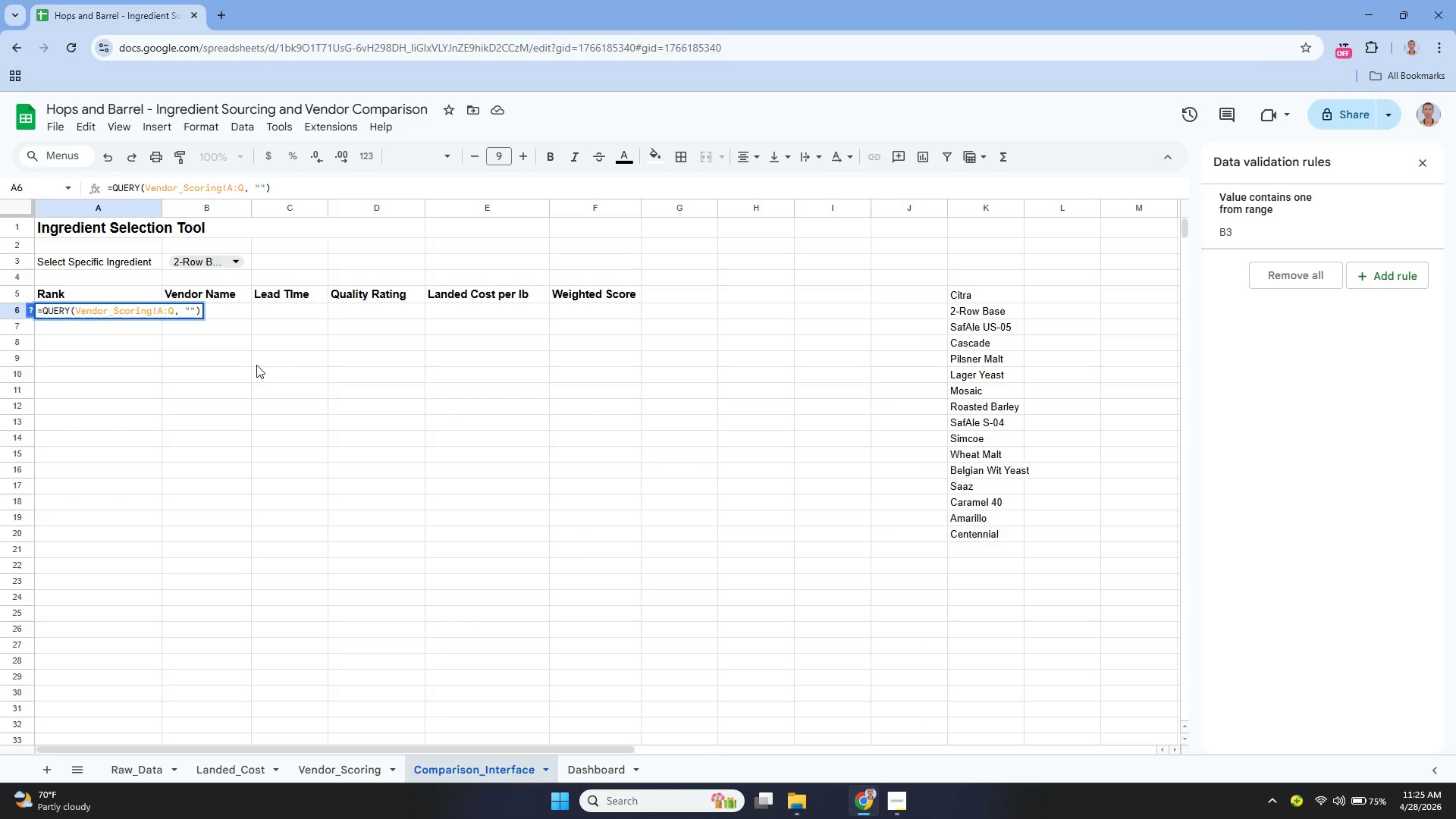 
key(ArrowLeft)
 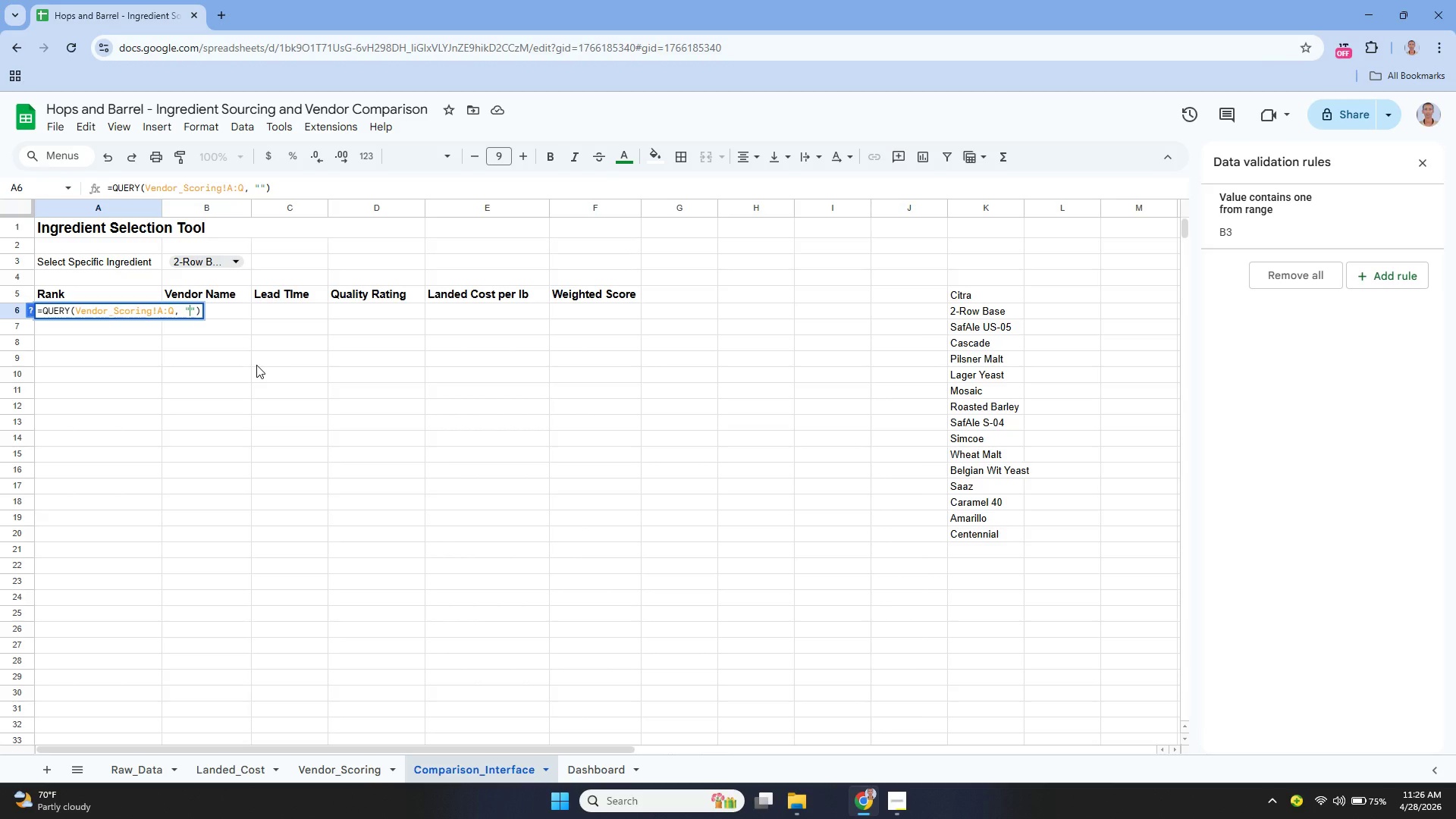 
type(SELECT)
 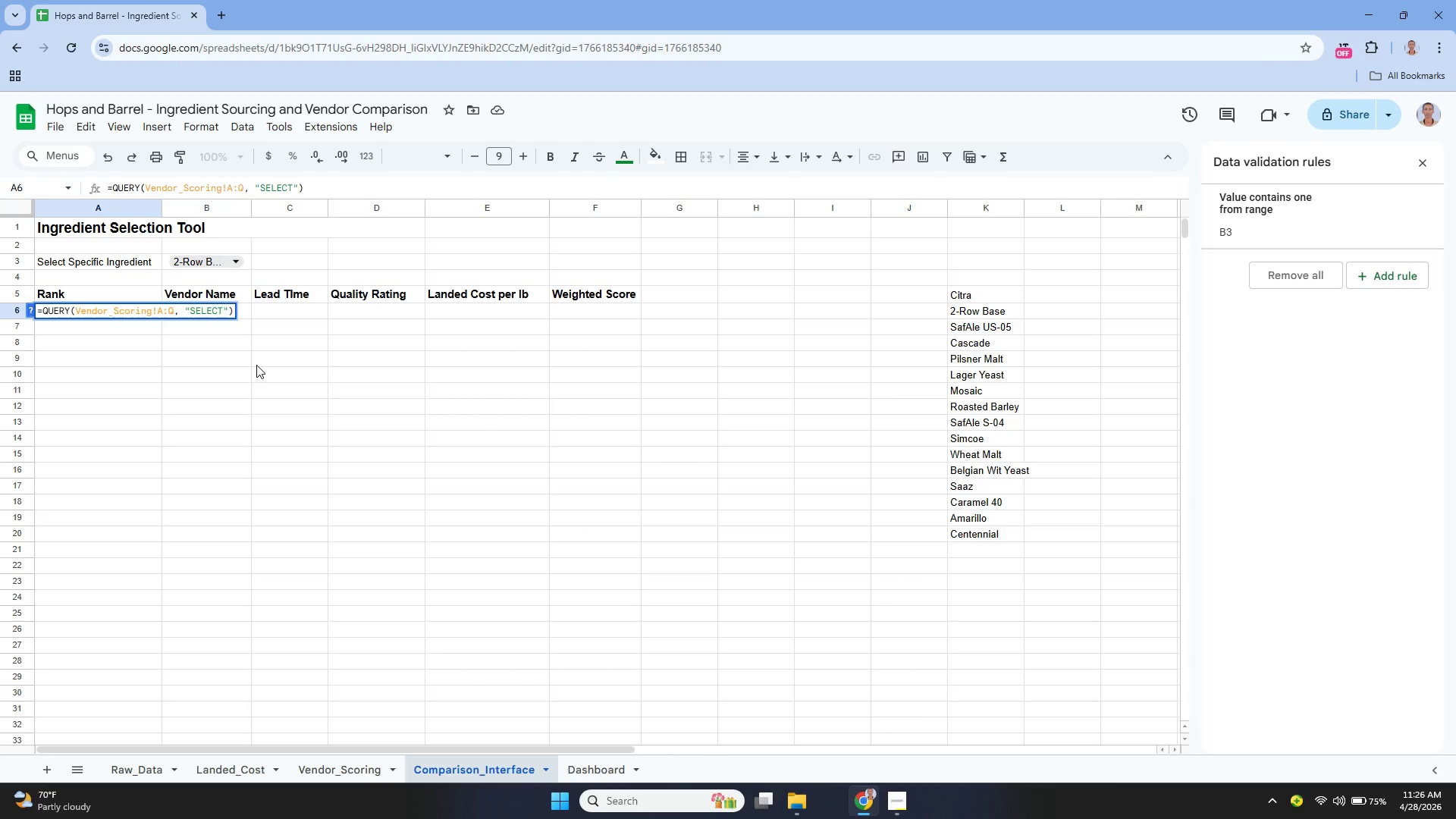 
key(ArrowRight)
 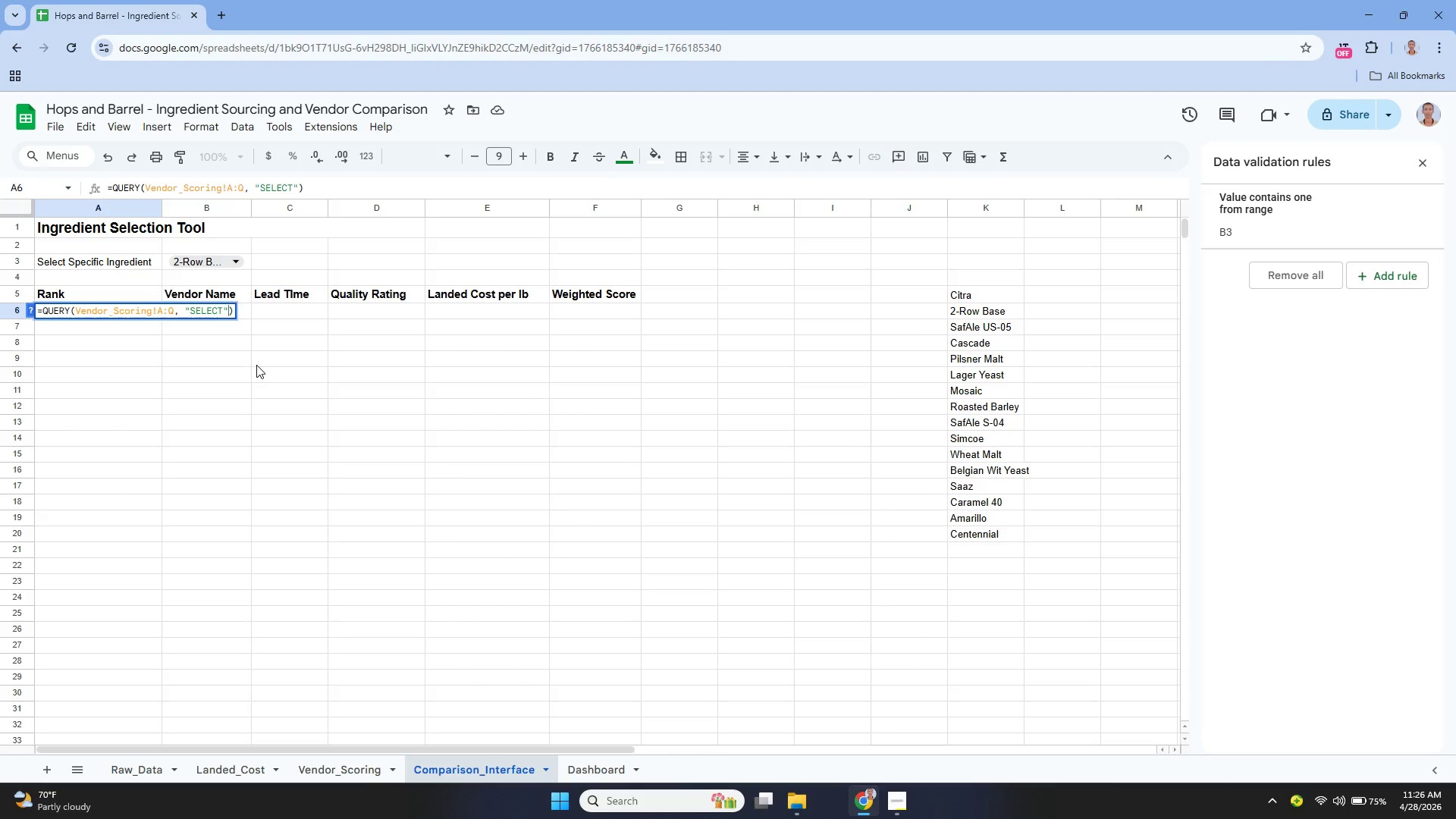 
key(ArrowLeft)
 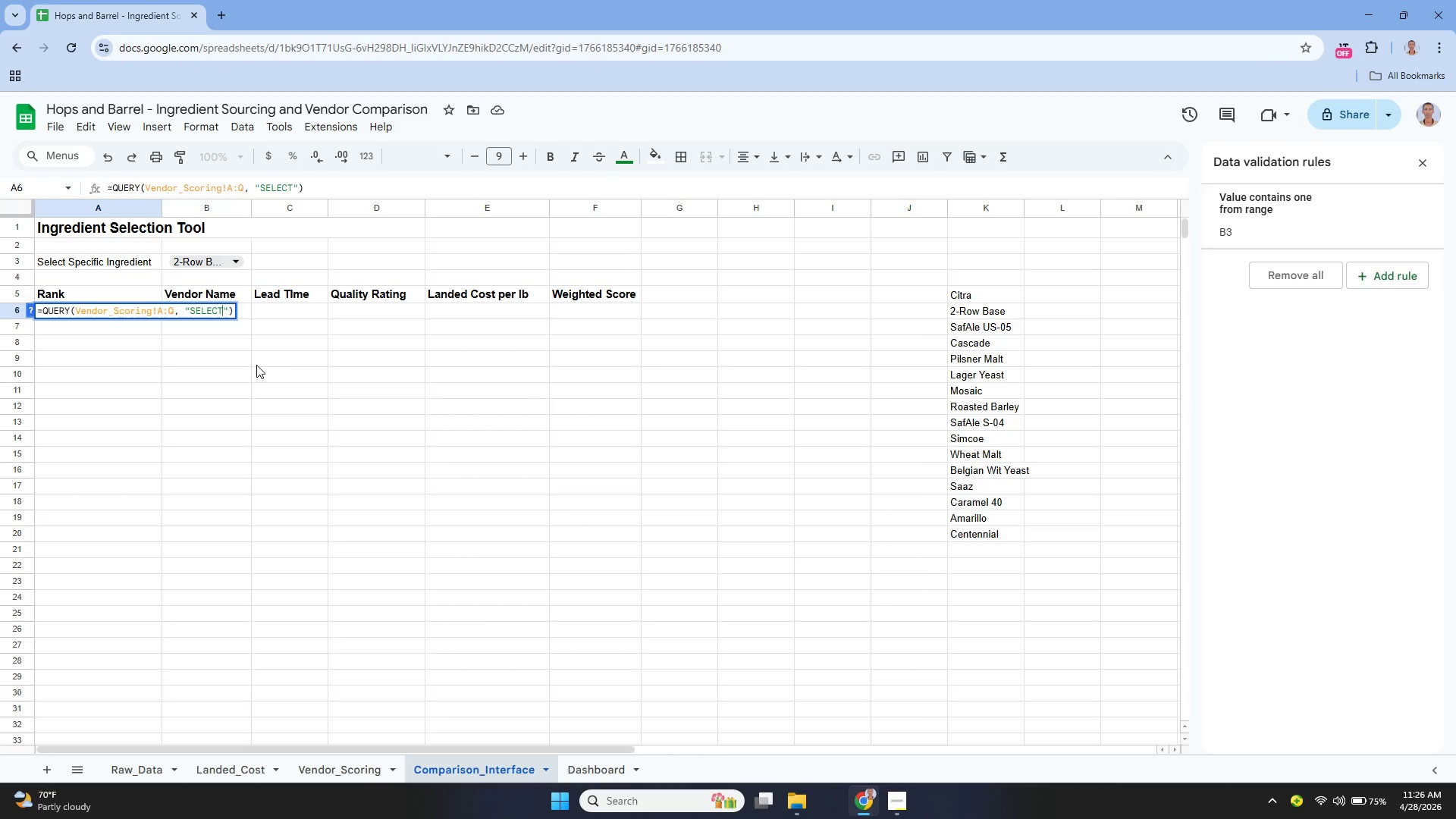 
key(Space)
 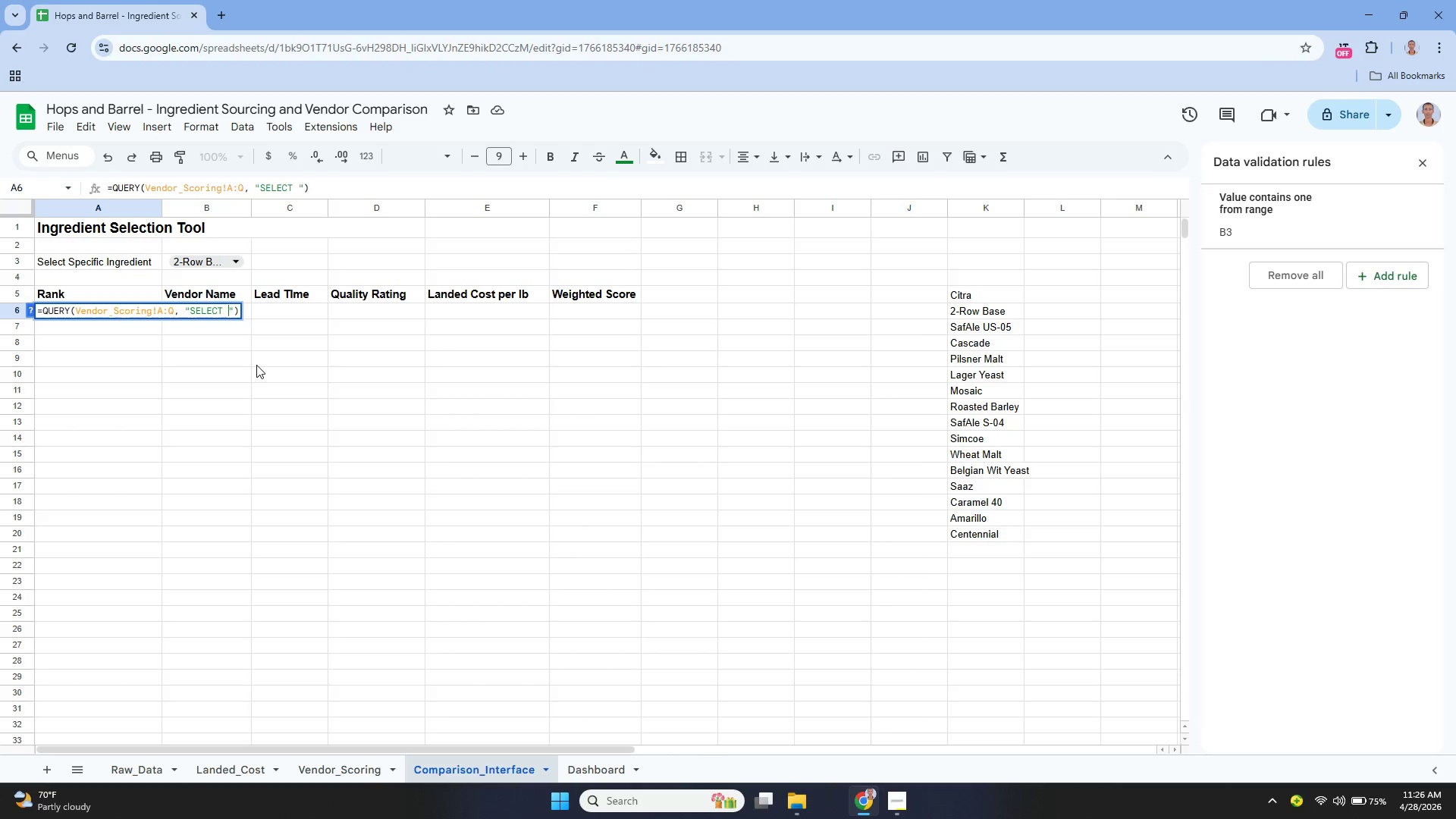 
key(B)
 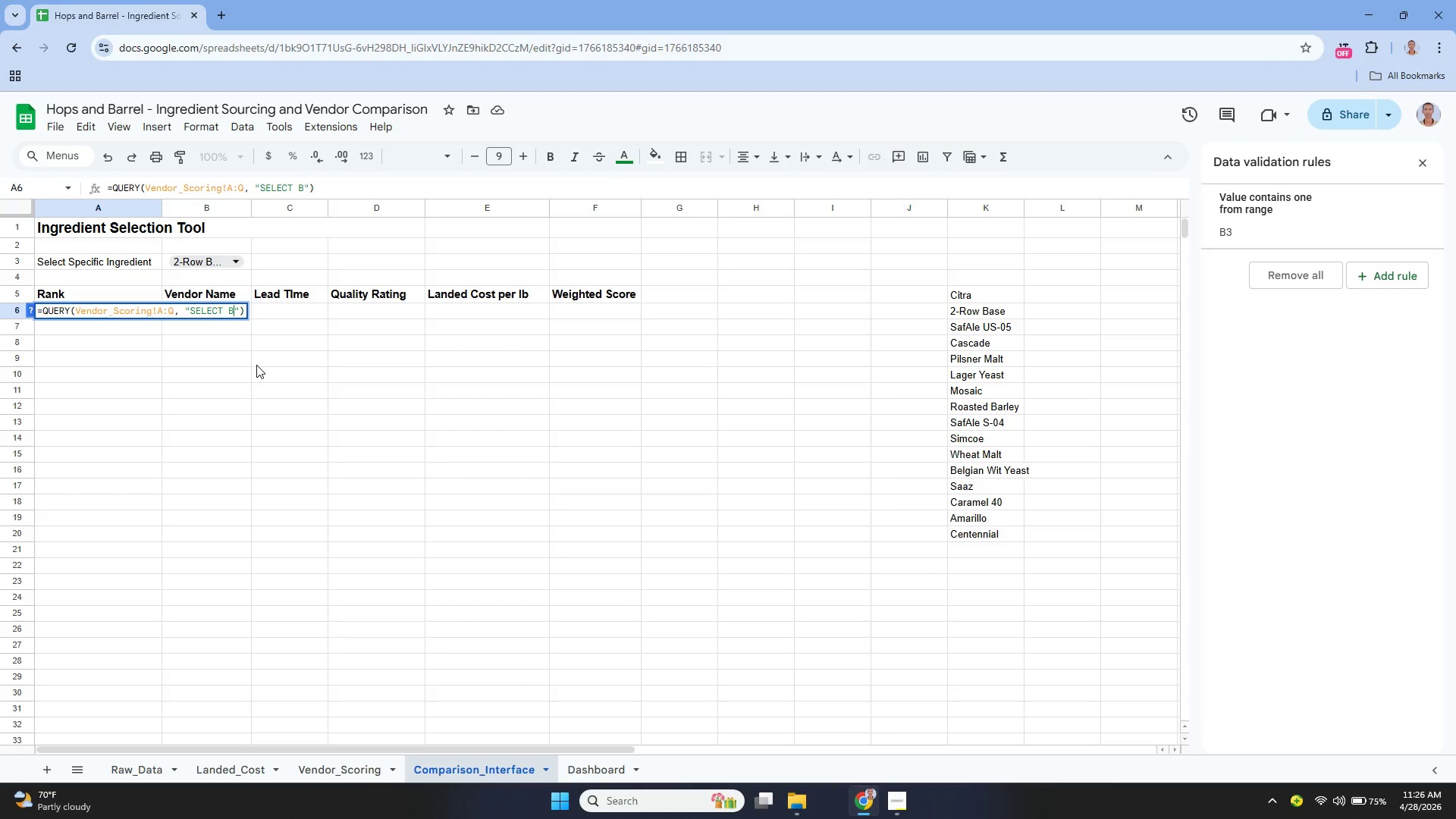 
key(Comma)
 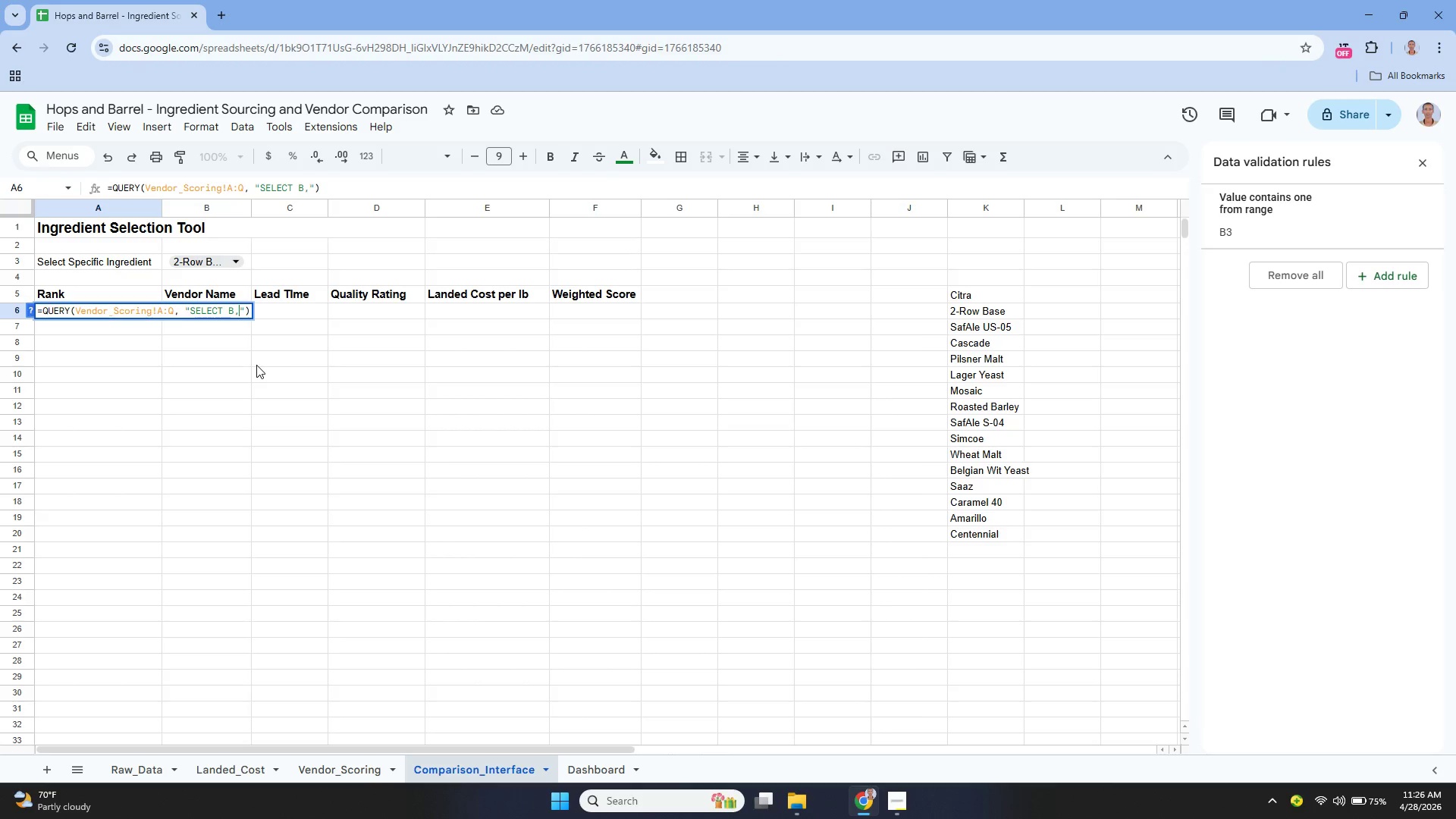 
key(Space)
 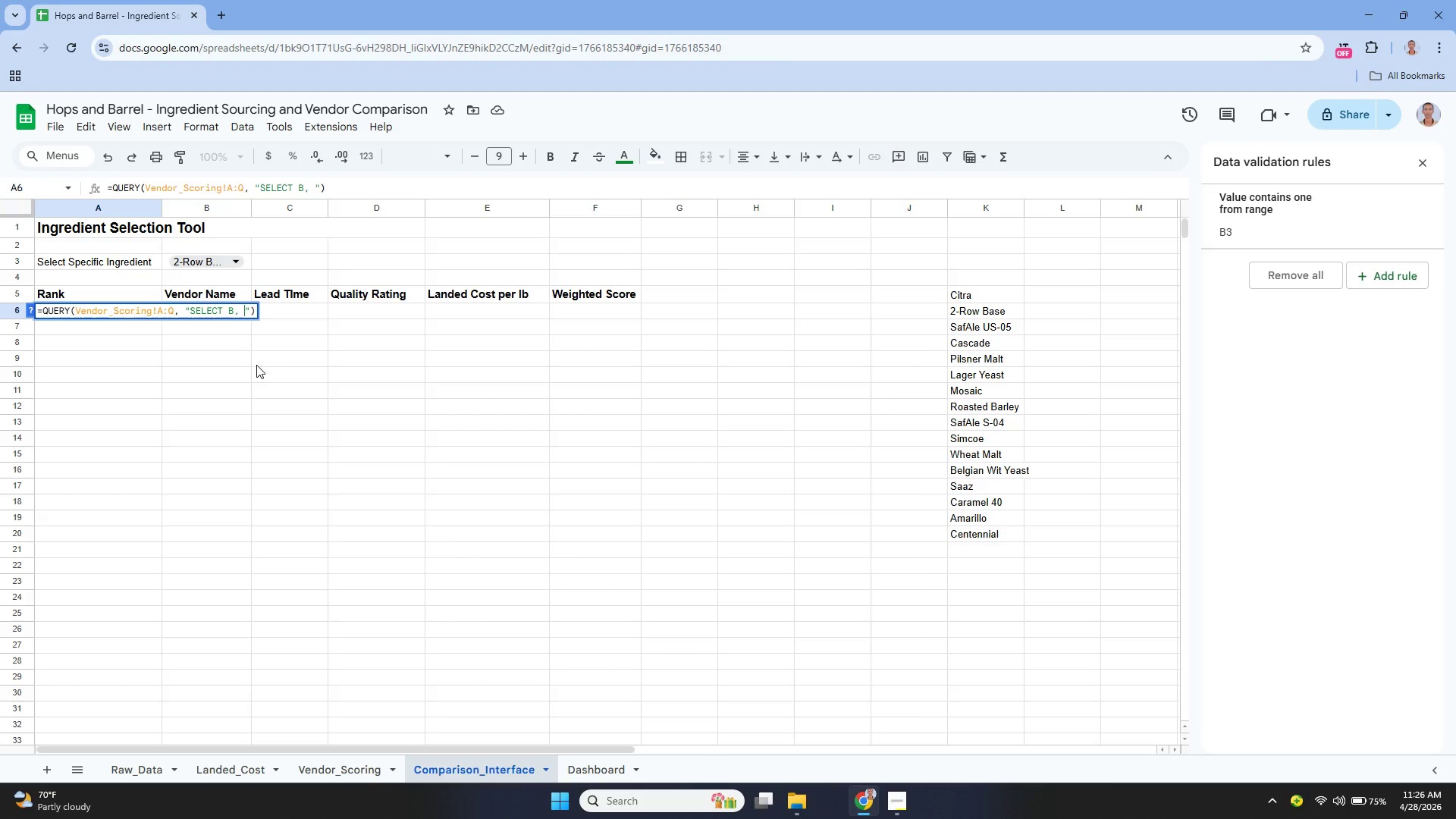 
key(C)
 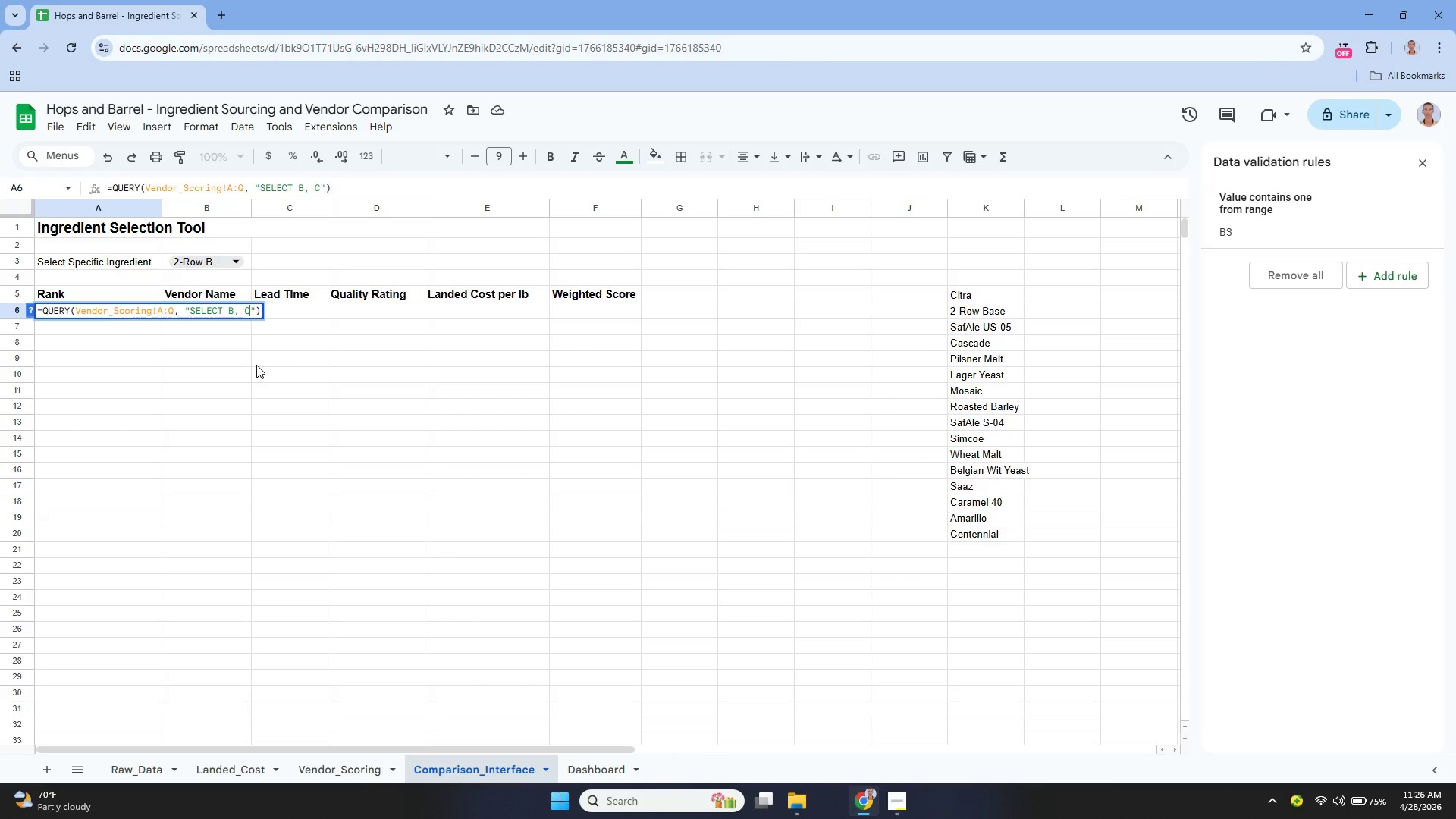 
key(Comma)
 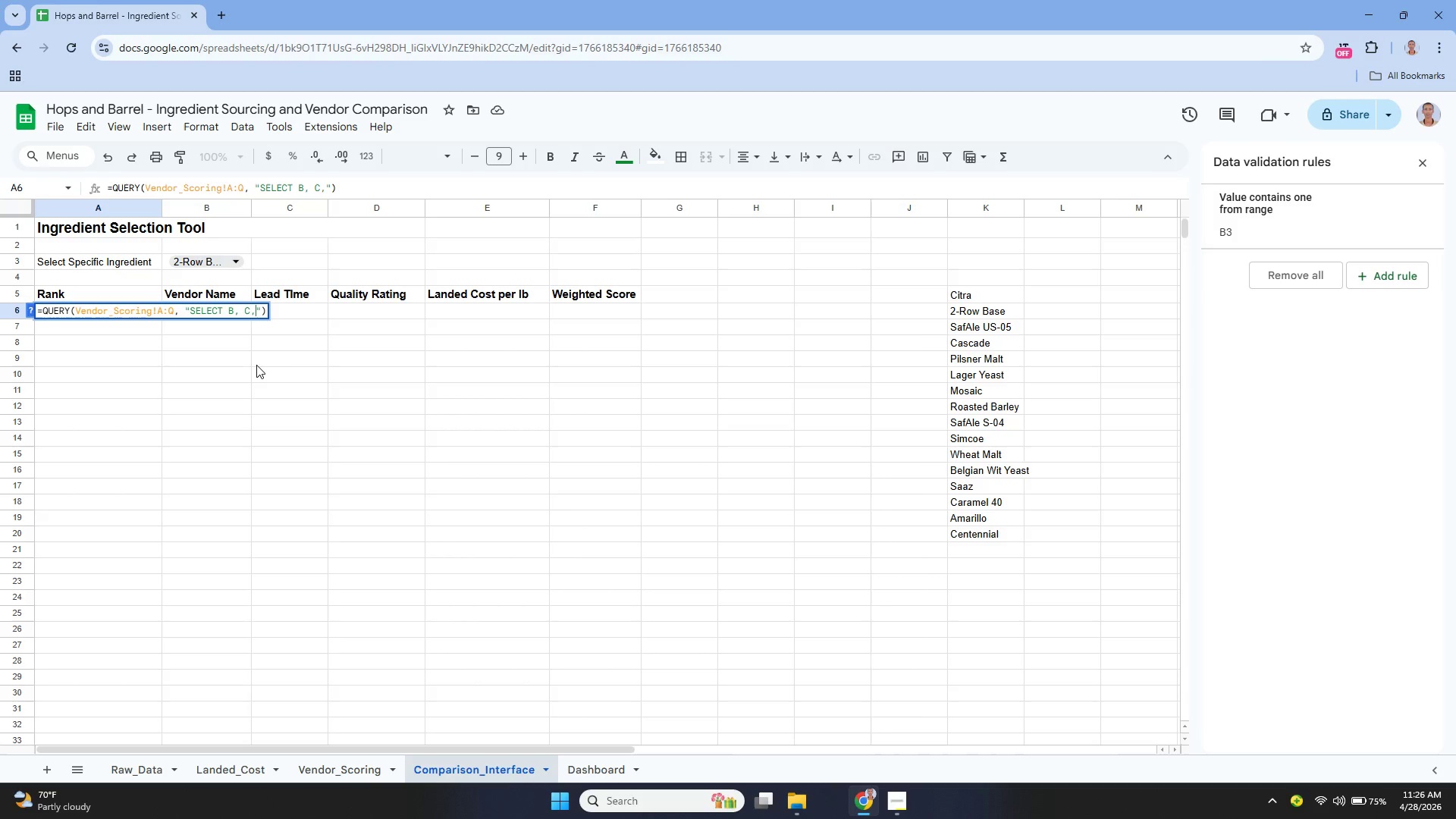 
key(ArrowLeft)
 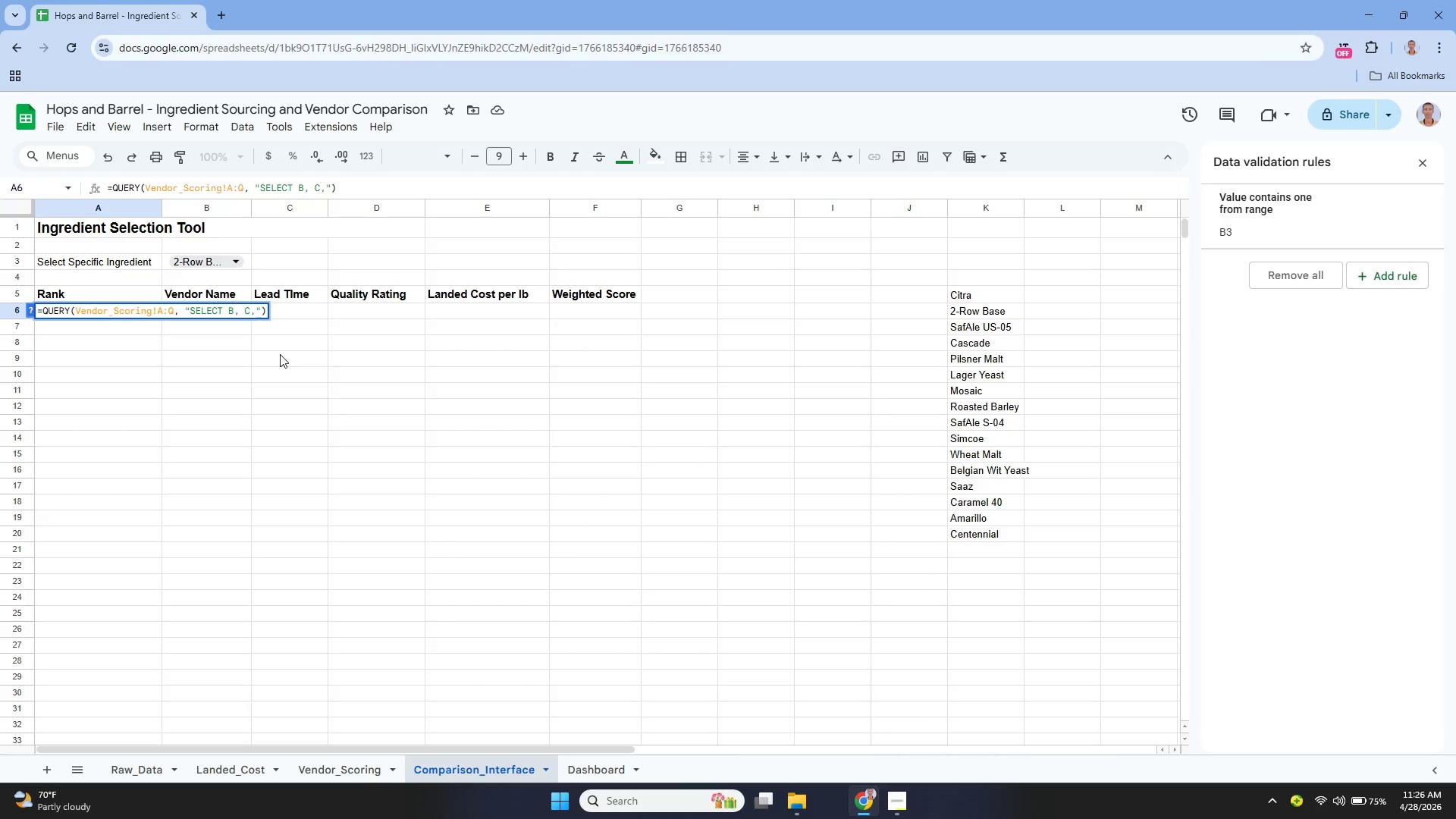 
key(Backspace)
 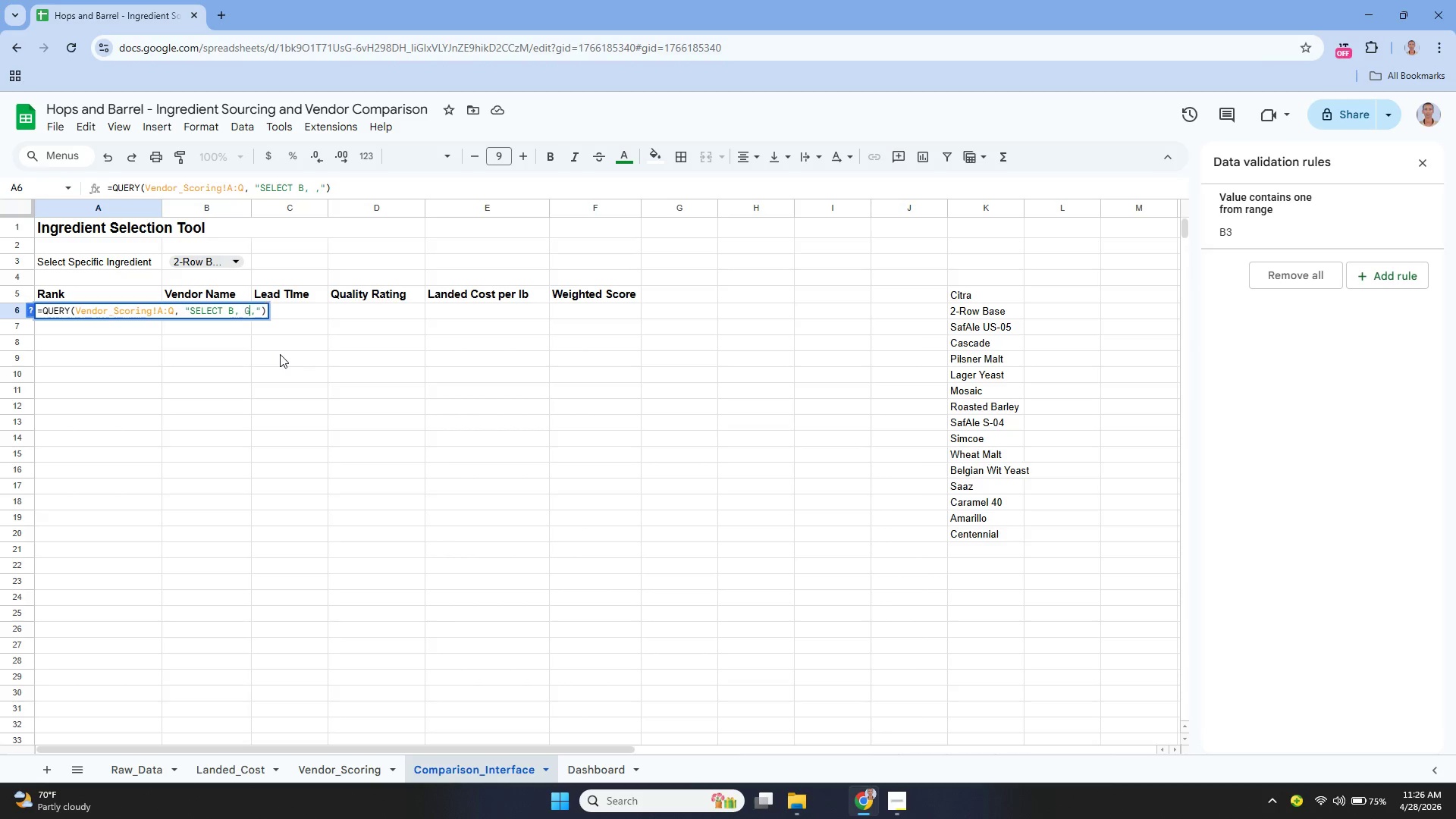 
key(G)
 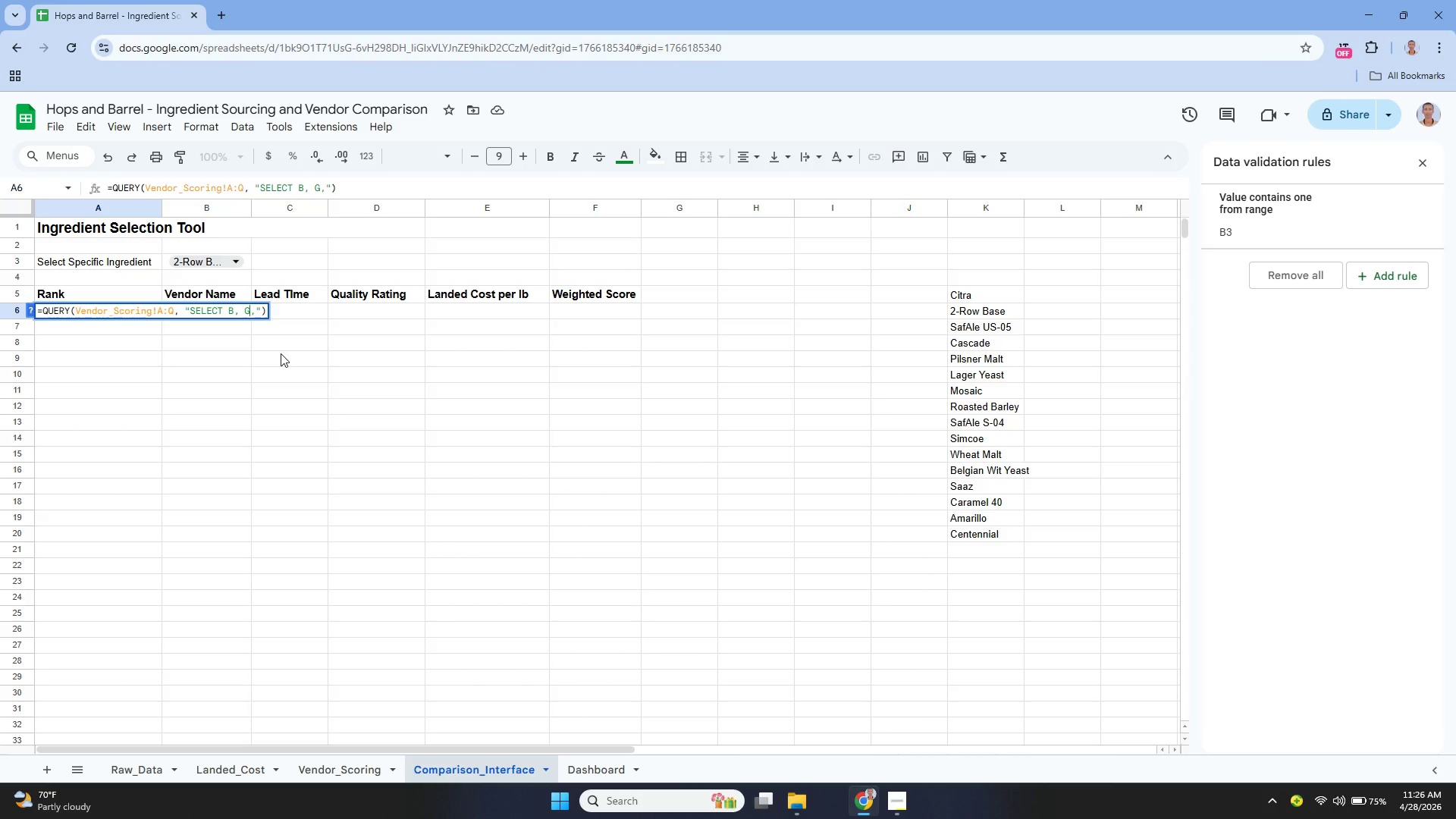 
key(ArrowRight)
 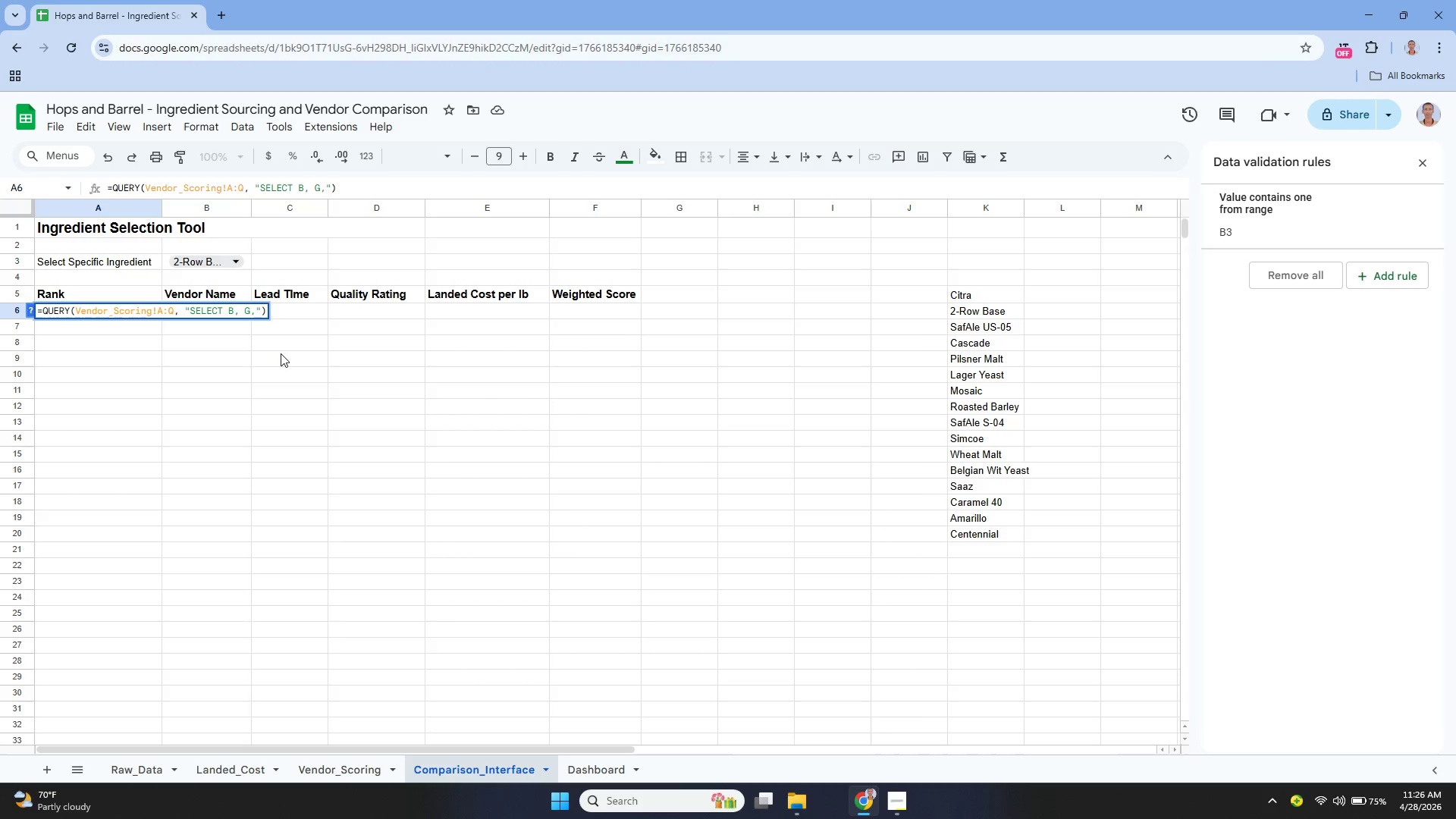 
type( E, F, Q, WHERE D = ')
 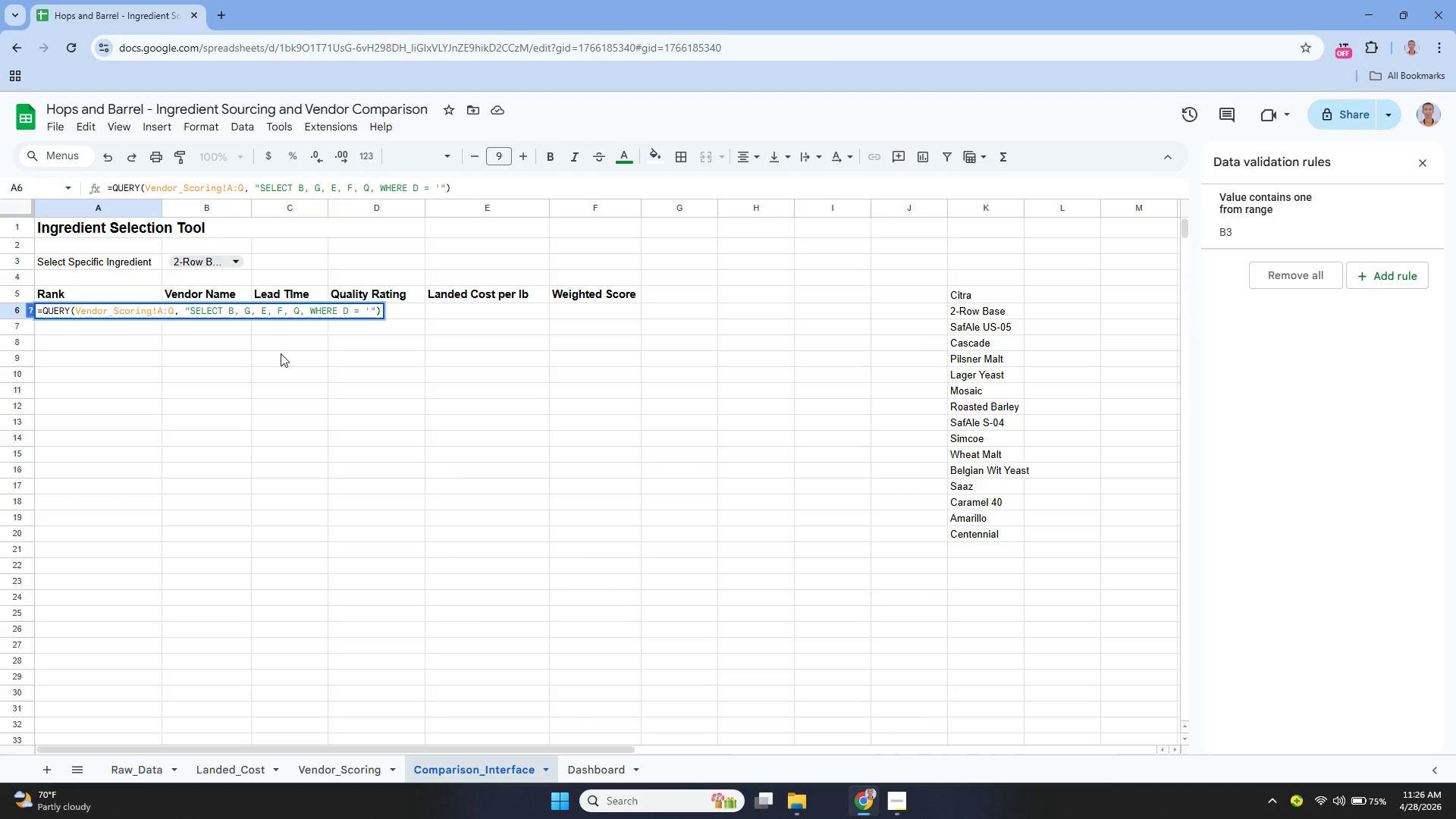 
key(ArrowRight)
 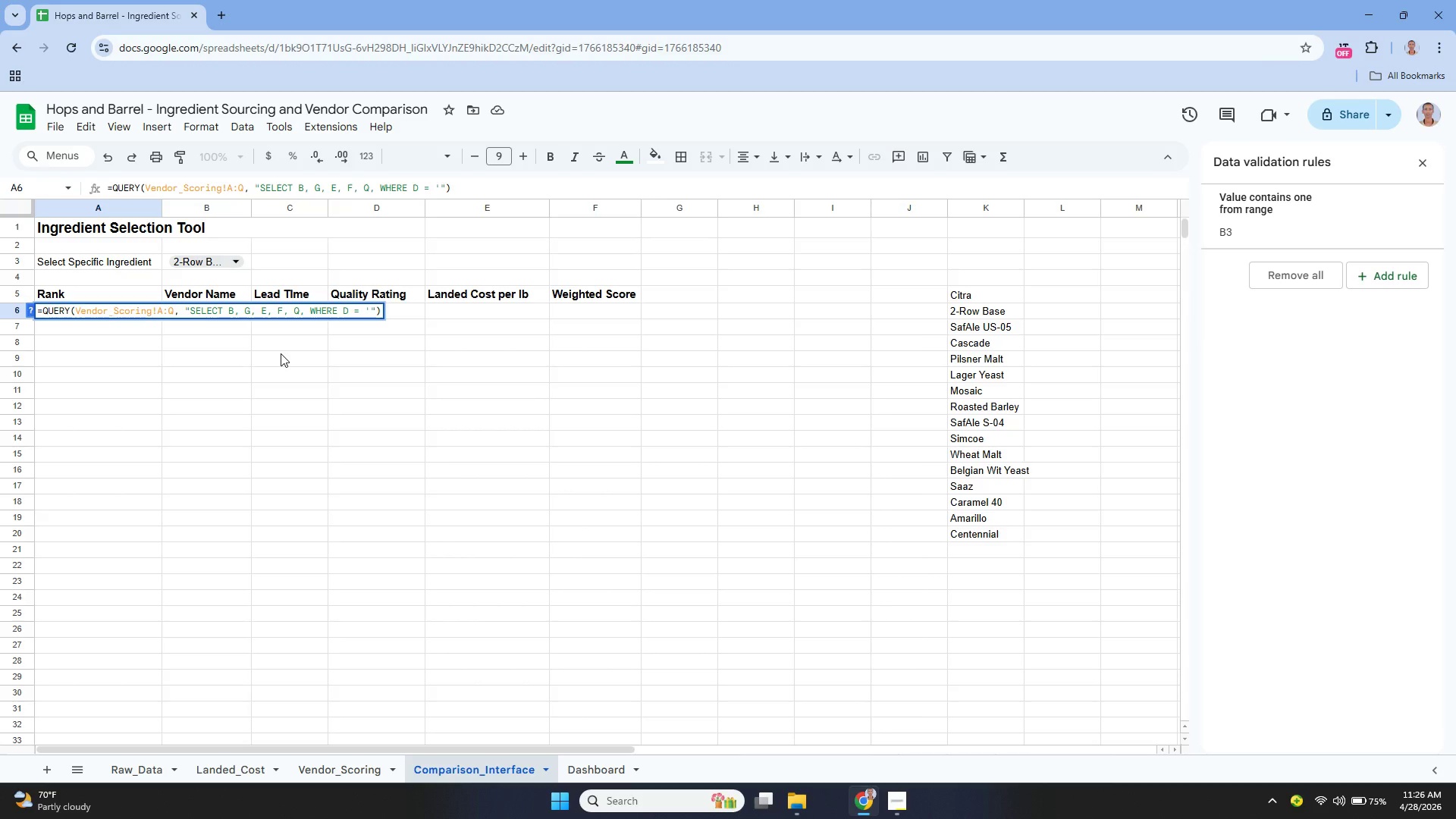 
wait(5.05)
 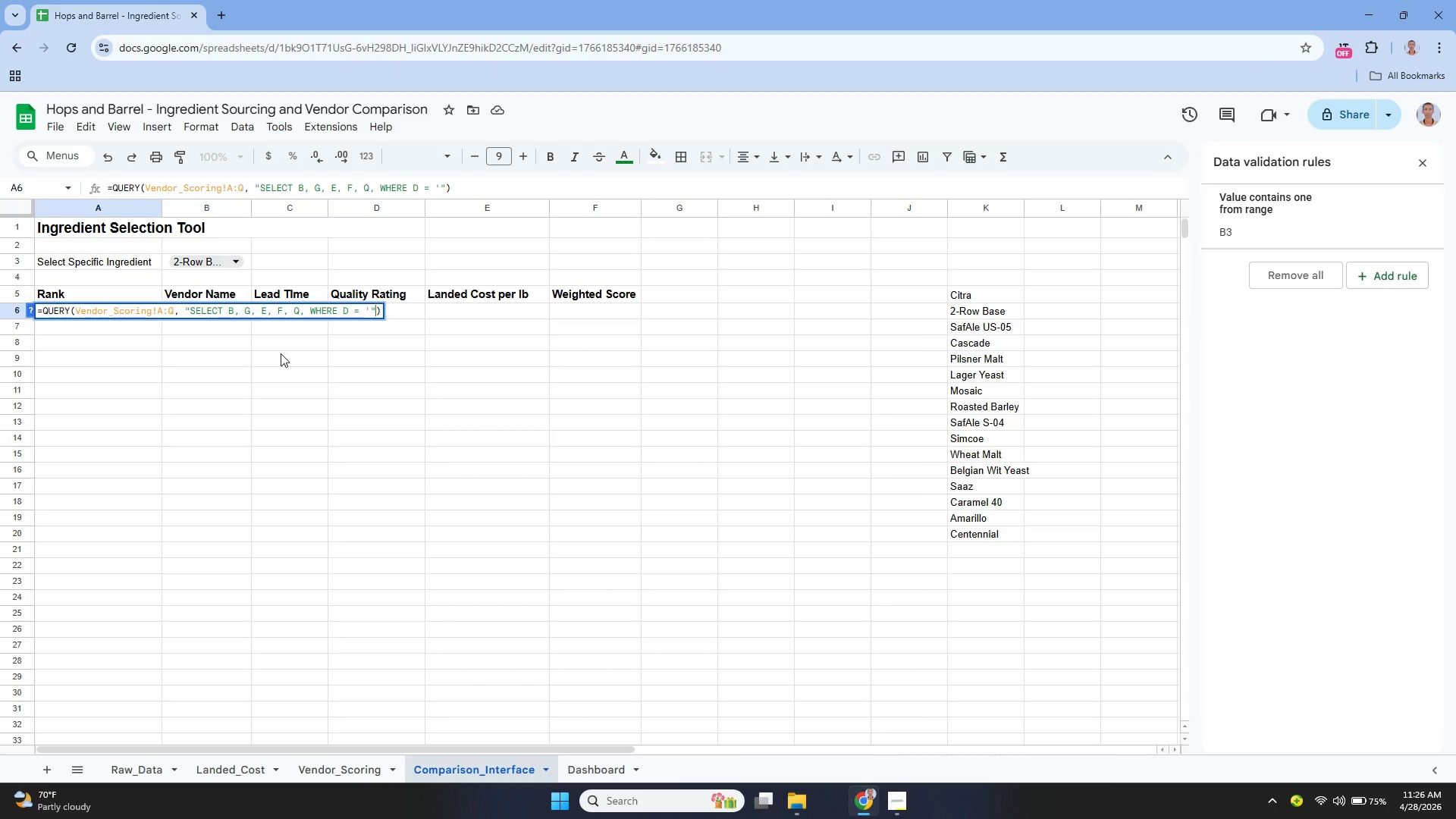 
type( & B2 & )
 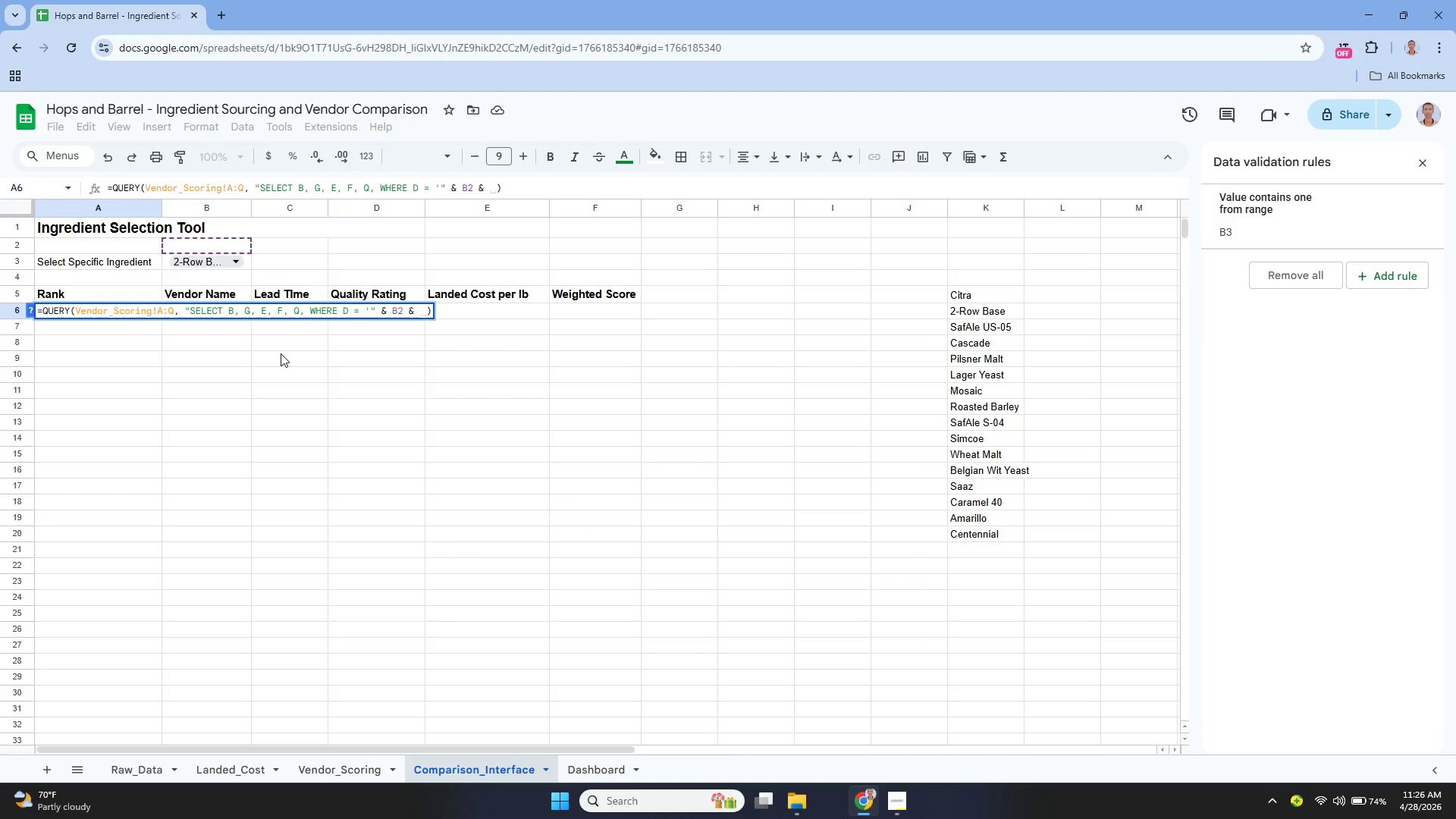 
key(Quote)
 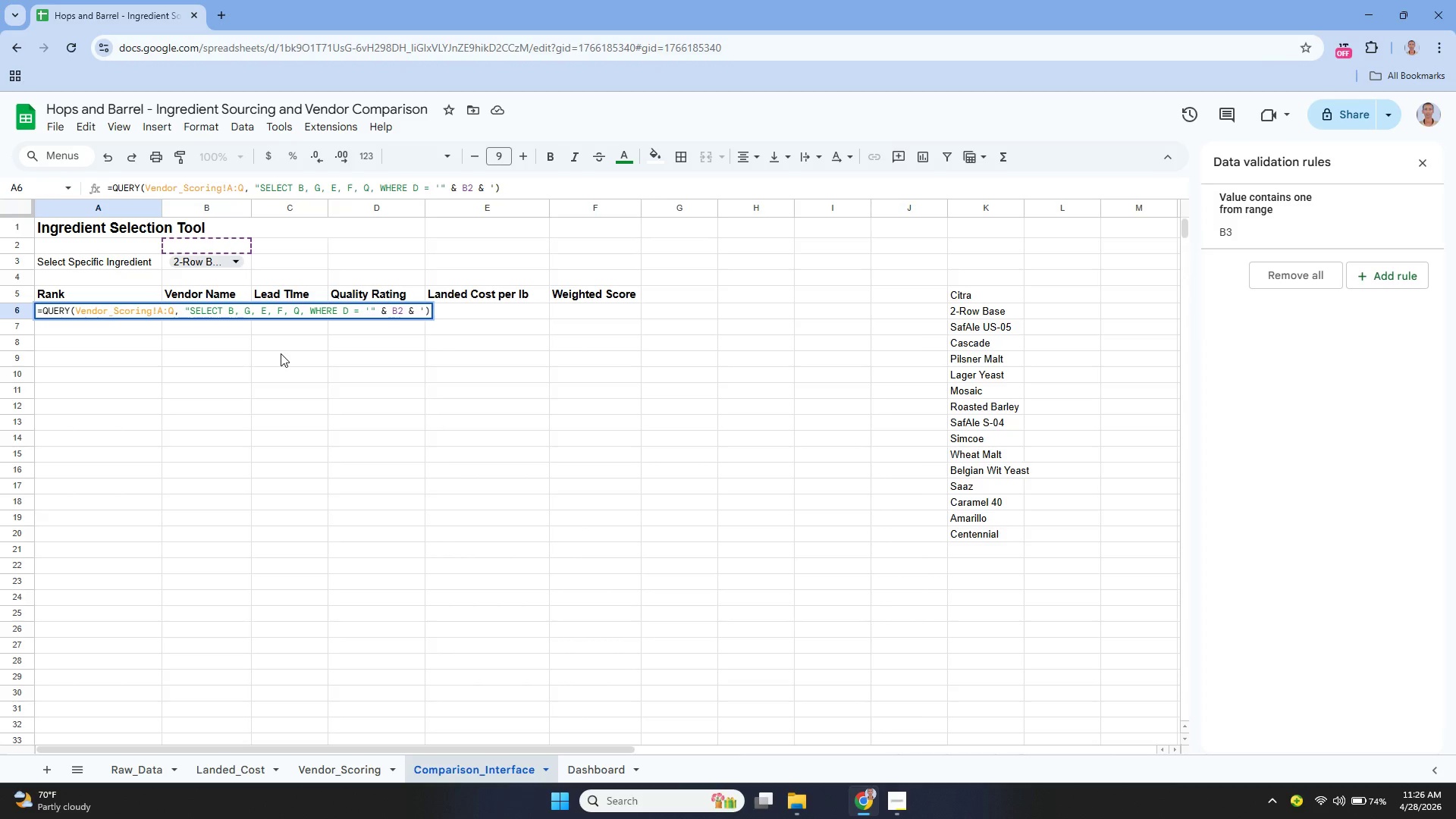 
key(Backspace)
 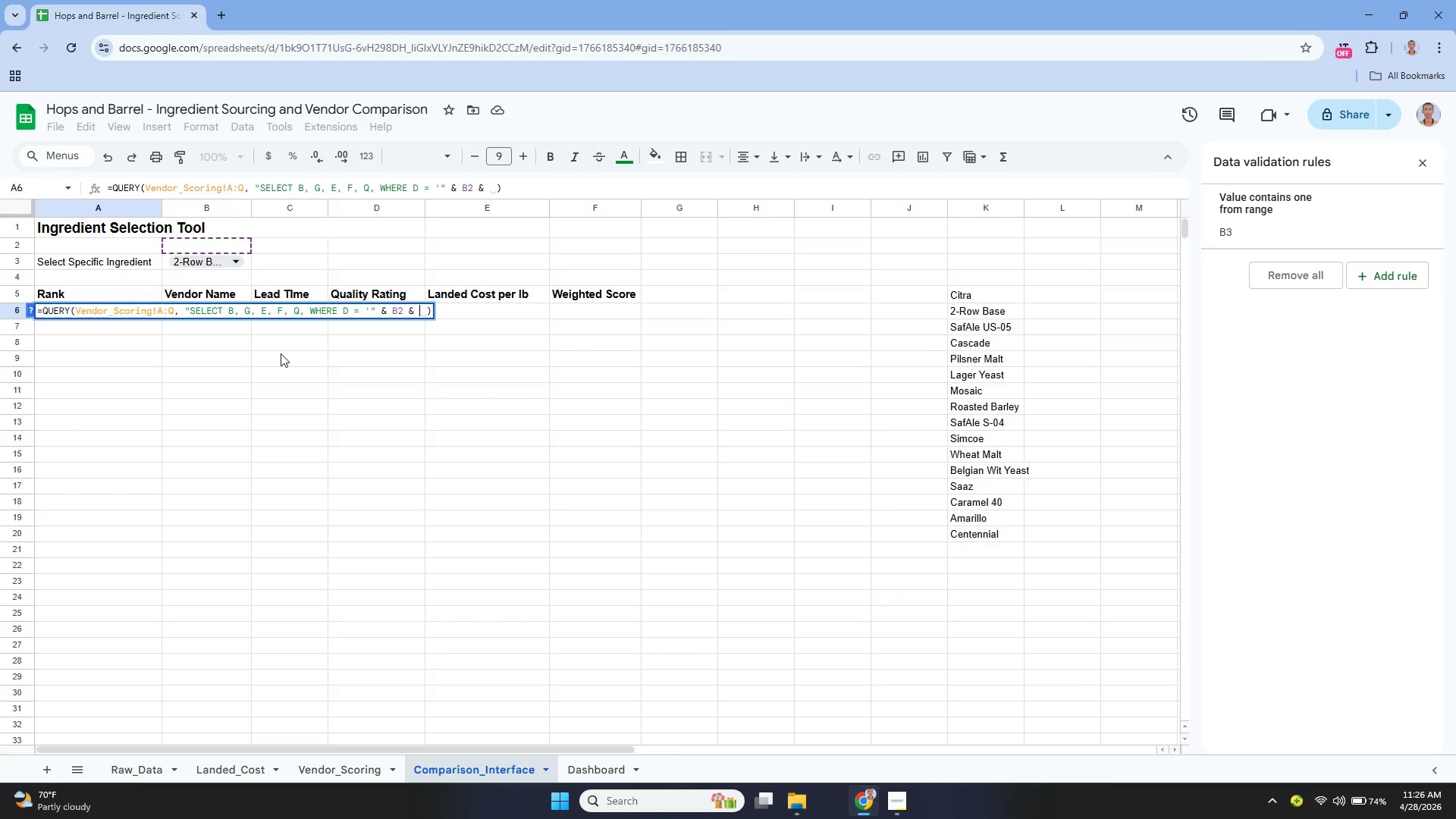 
key(Shift+ShiftLeft)
 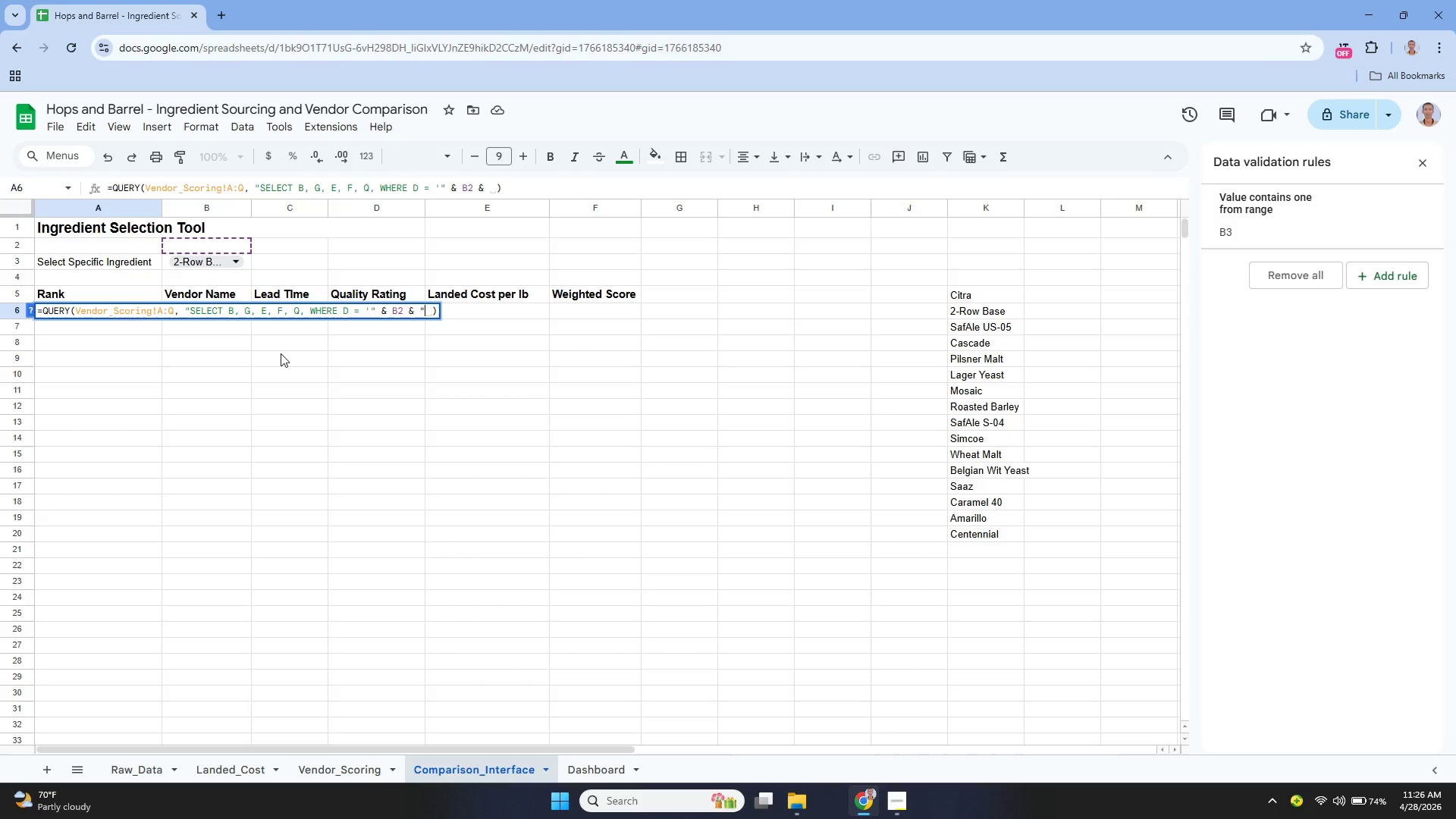 
key(Shift+Quote)
 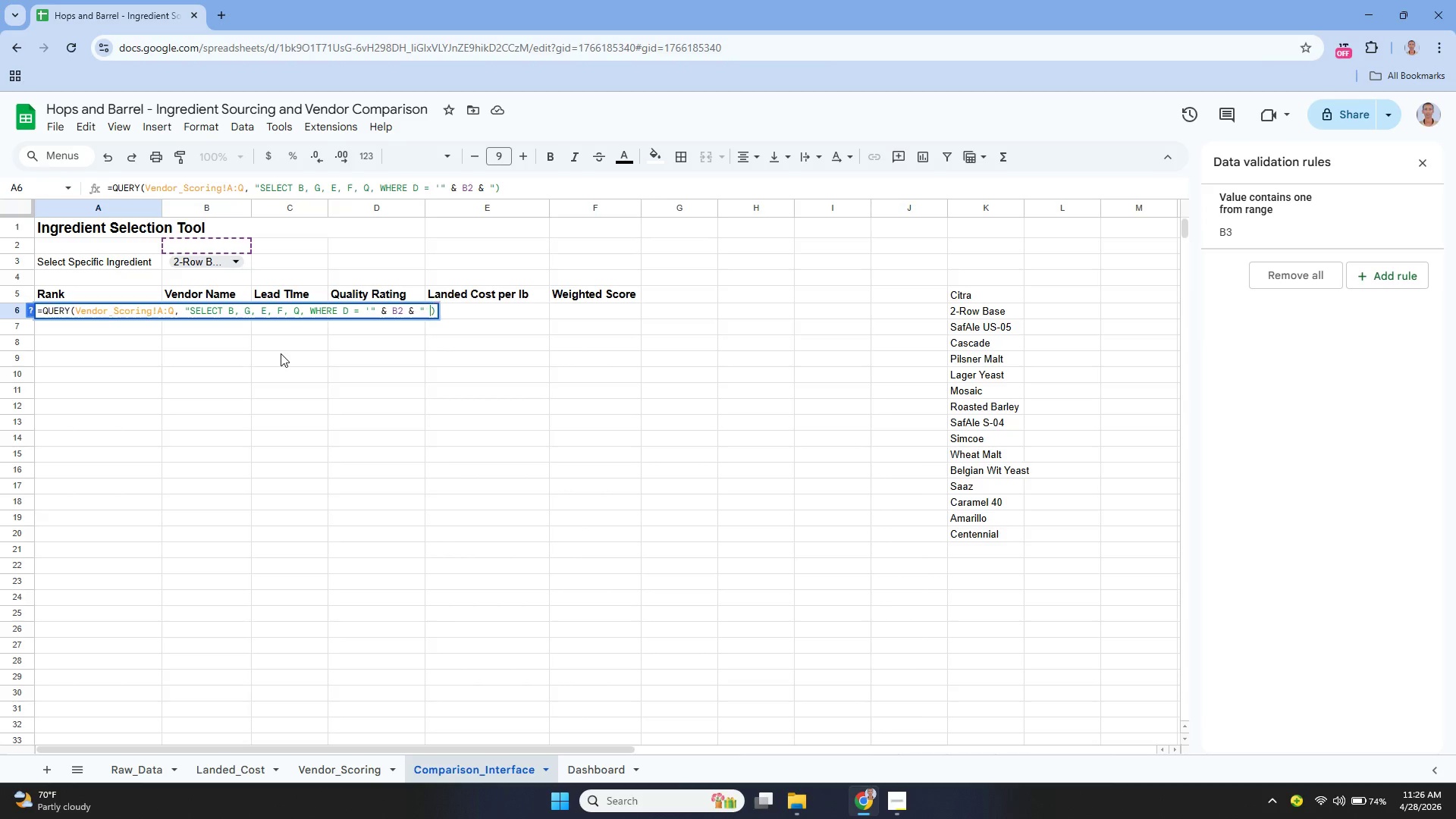 
key(Space)
 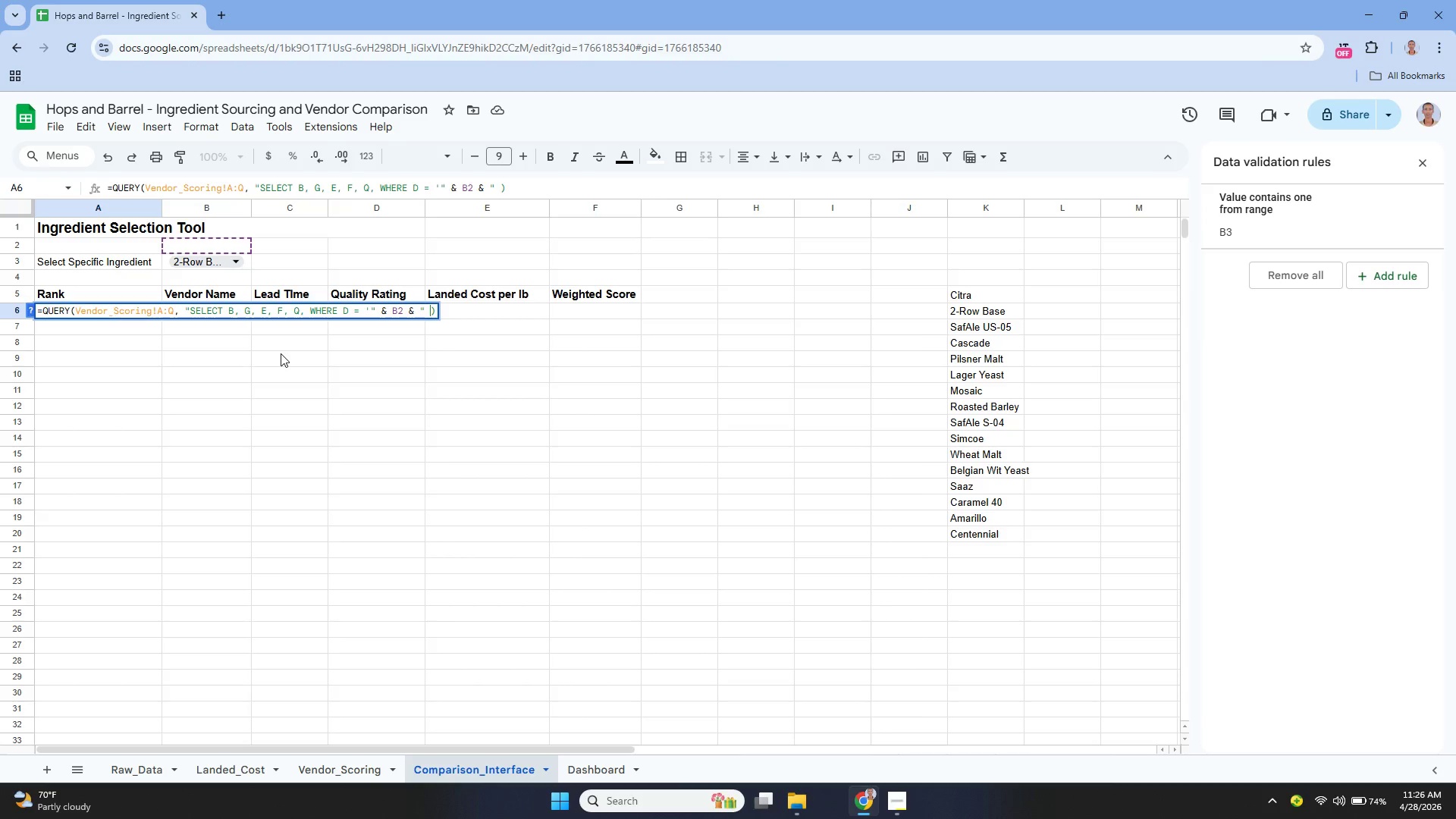 
key(Quote)
 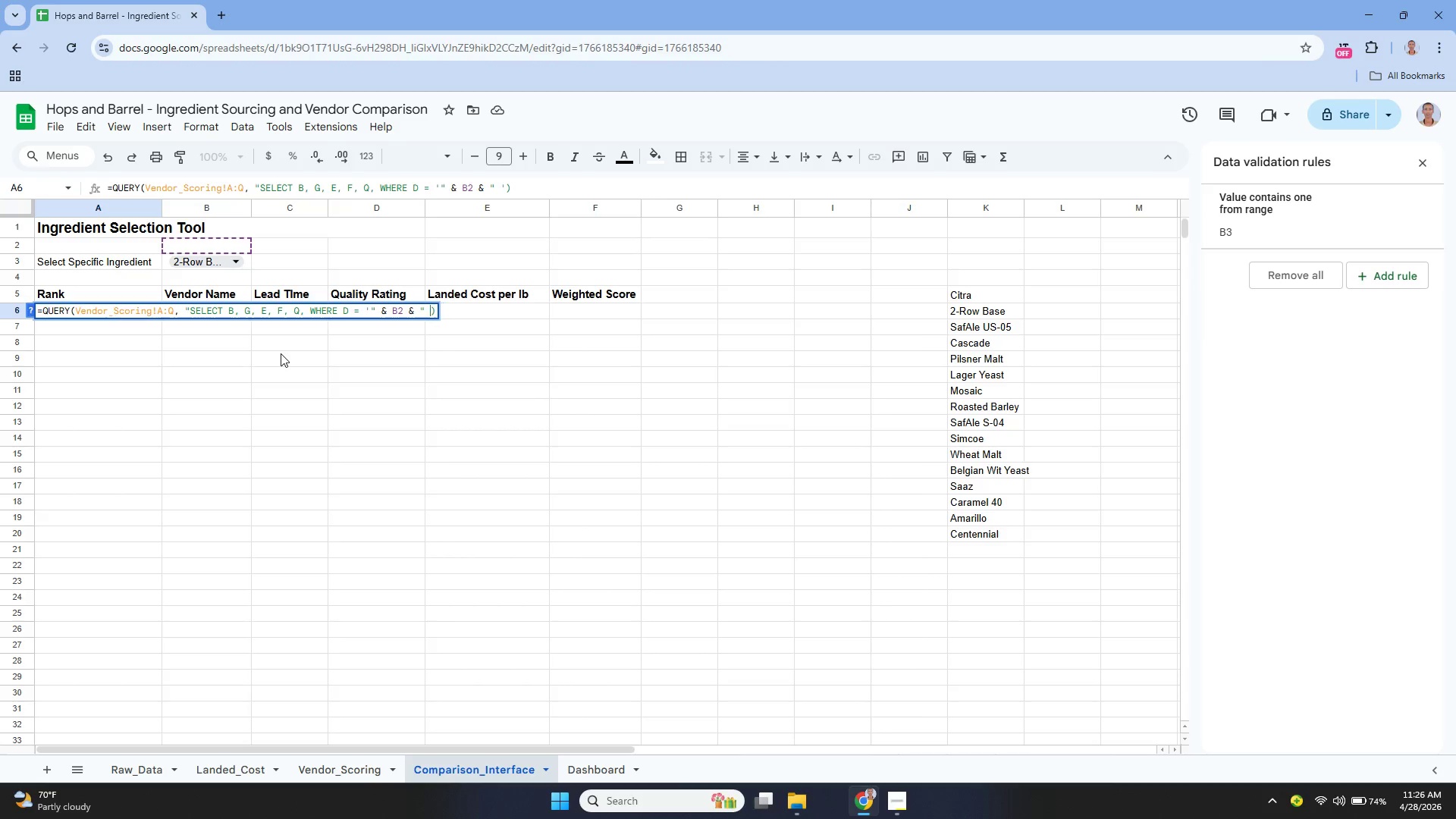 
key(Backspace)
 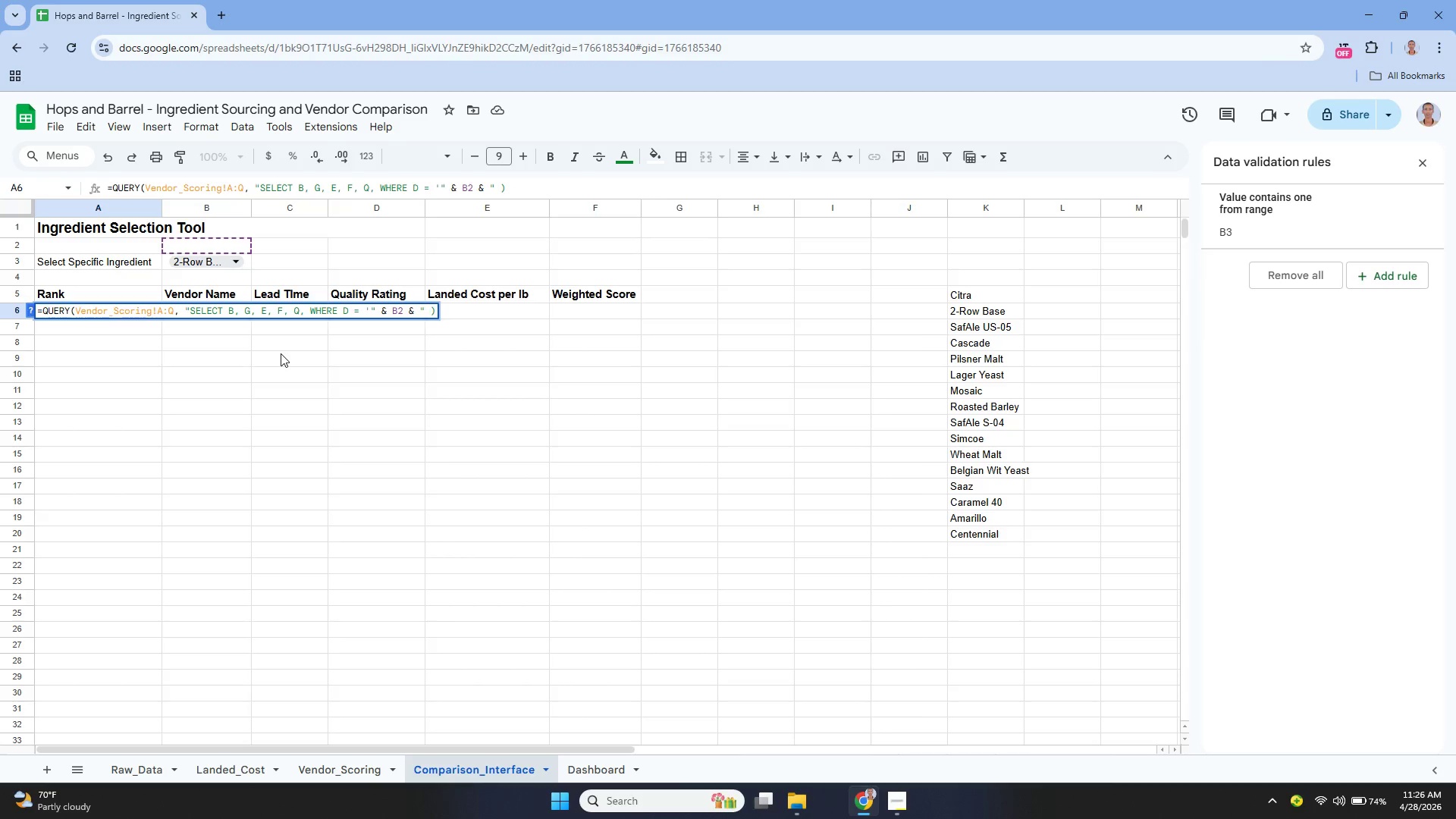 
key(Quote)
 